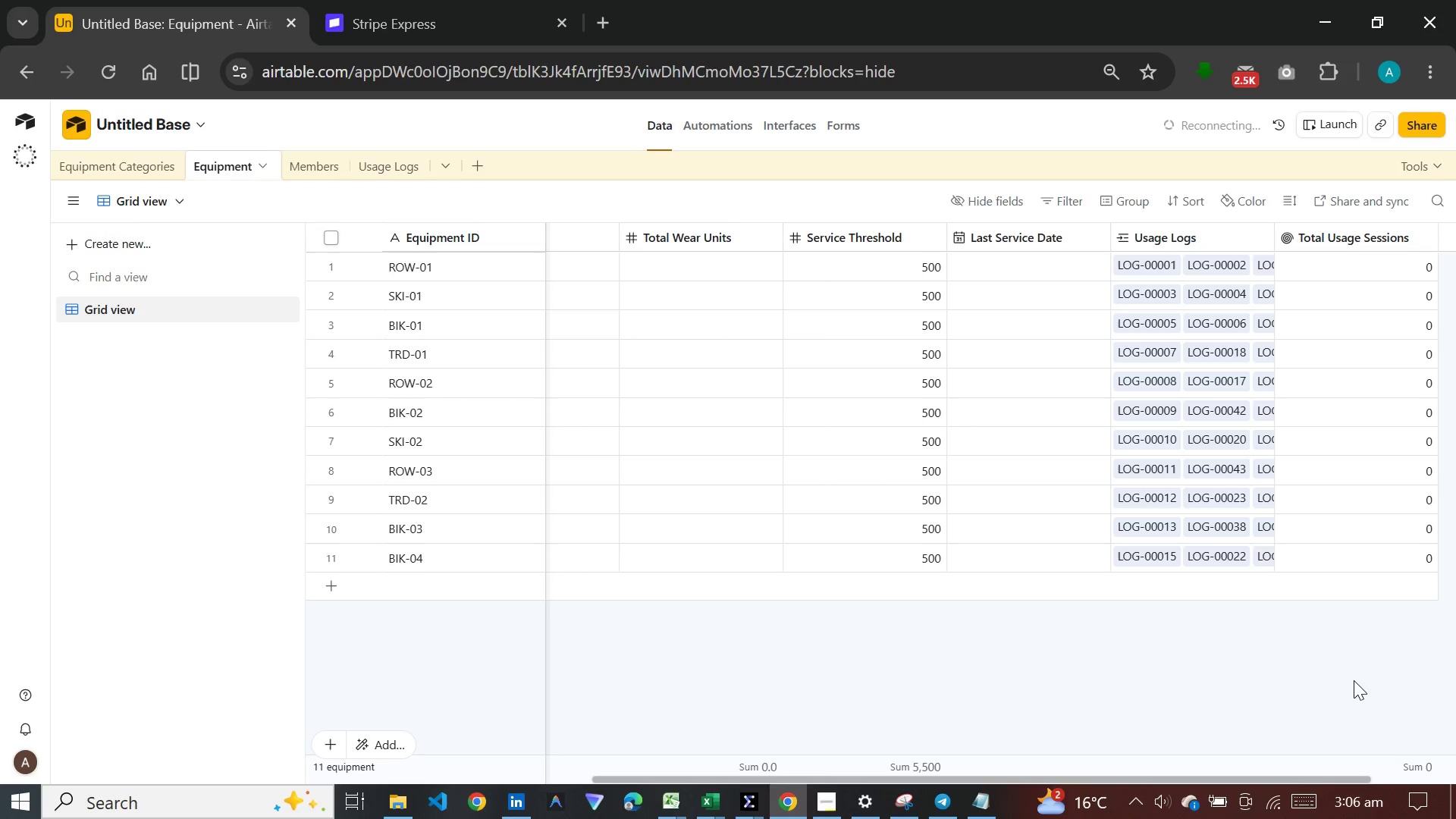 
double_click([1337, 235])
 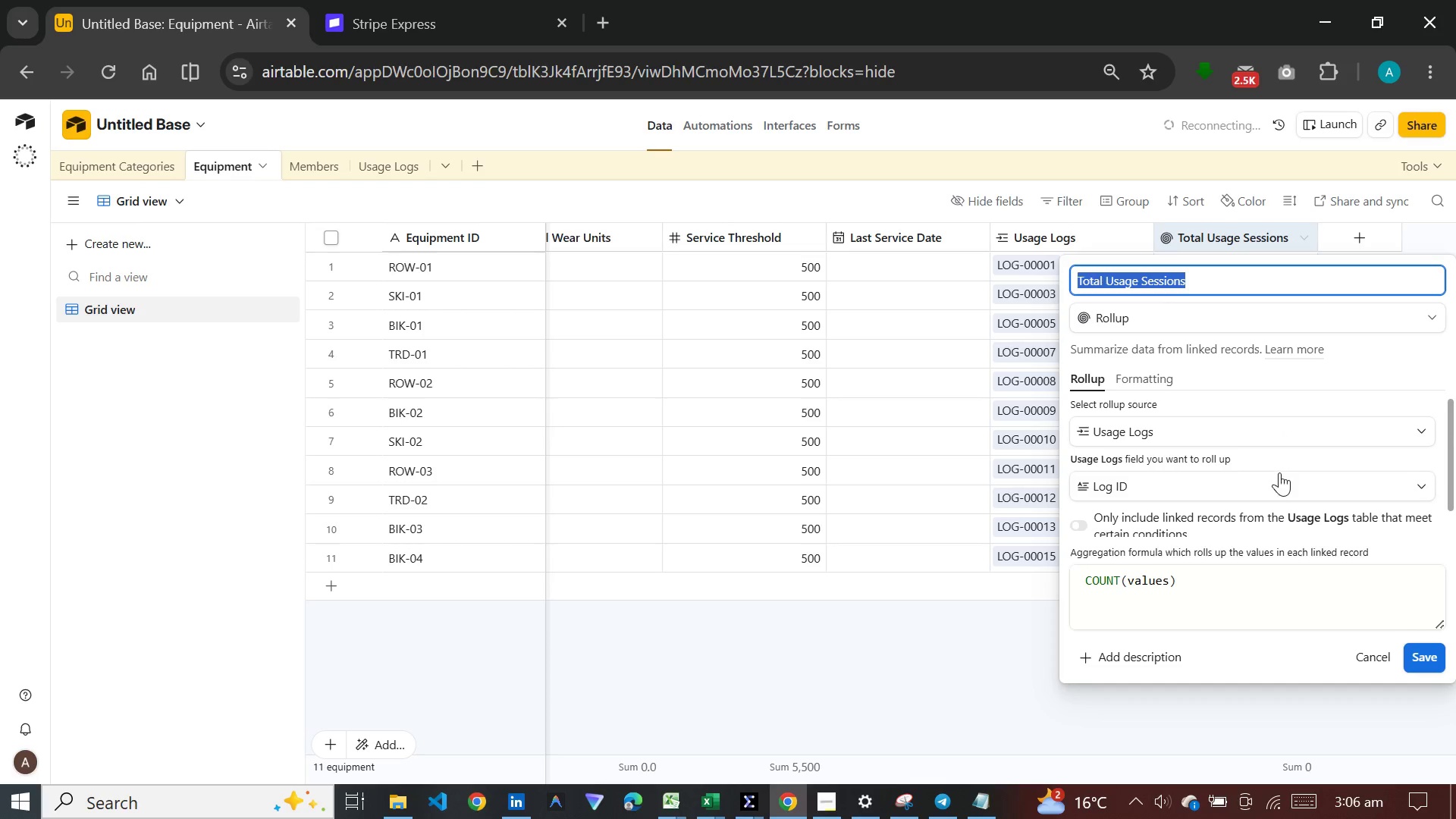 
left_click([1279, 474])
 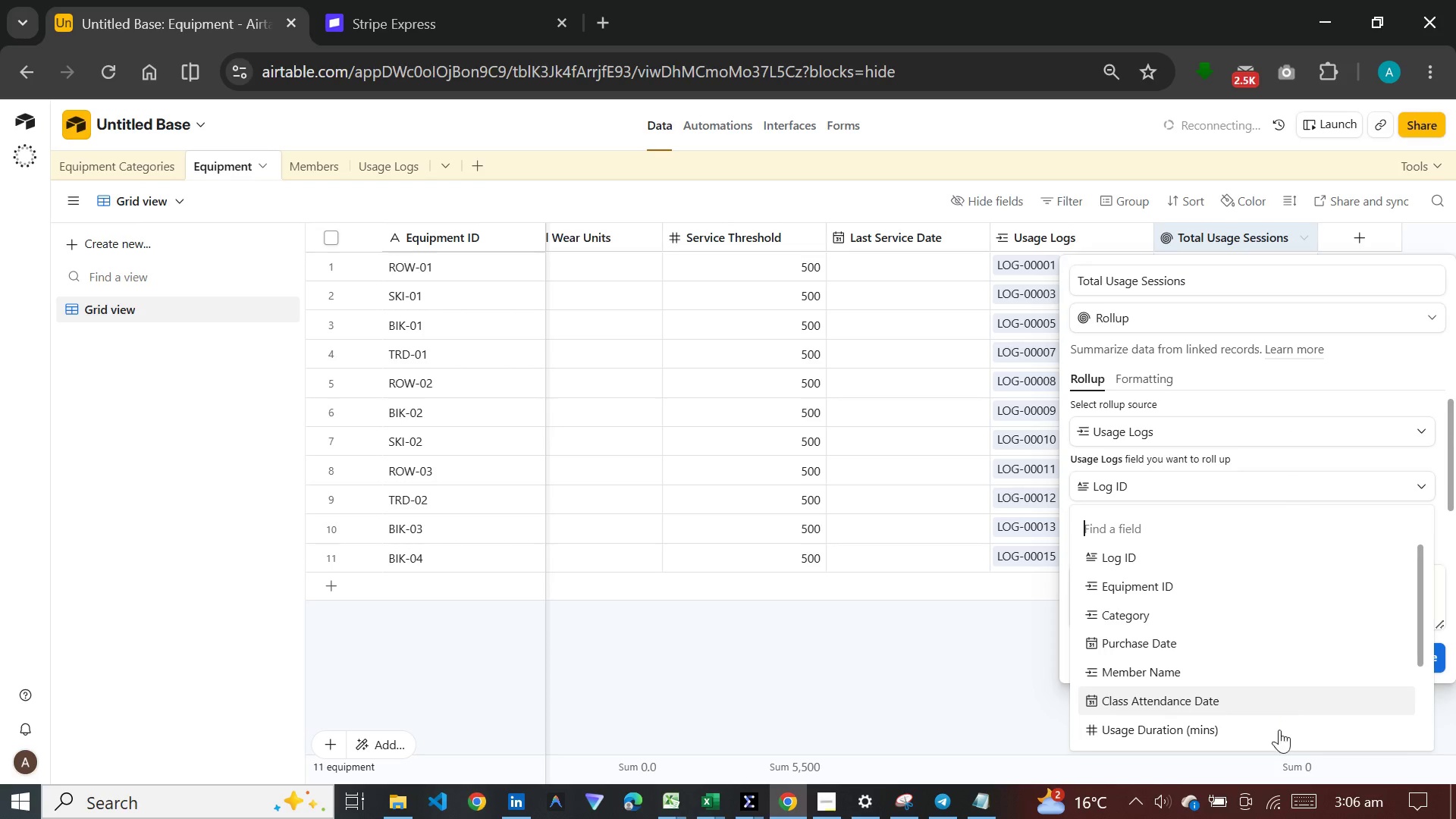 
left_click([1279, 736])
 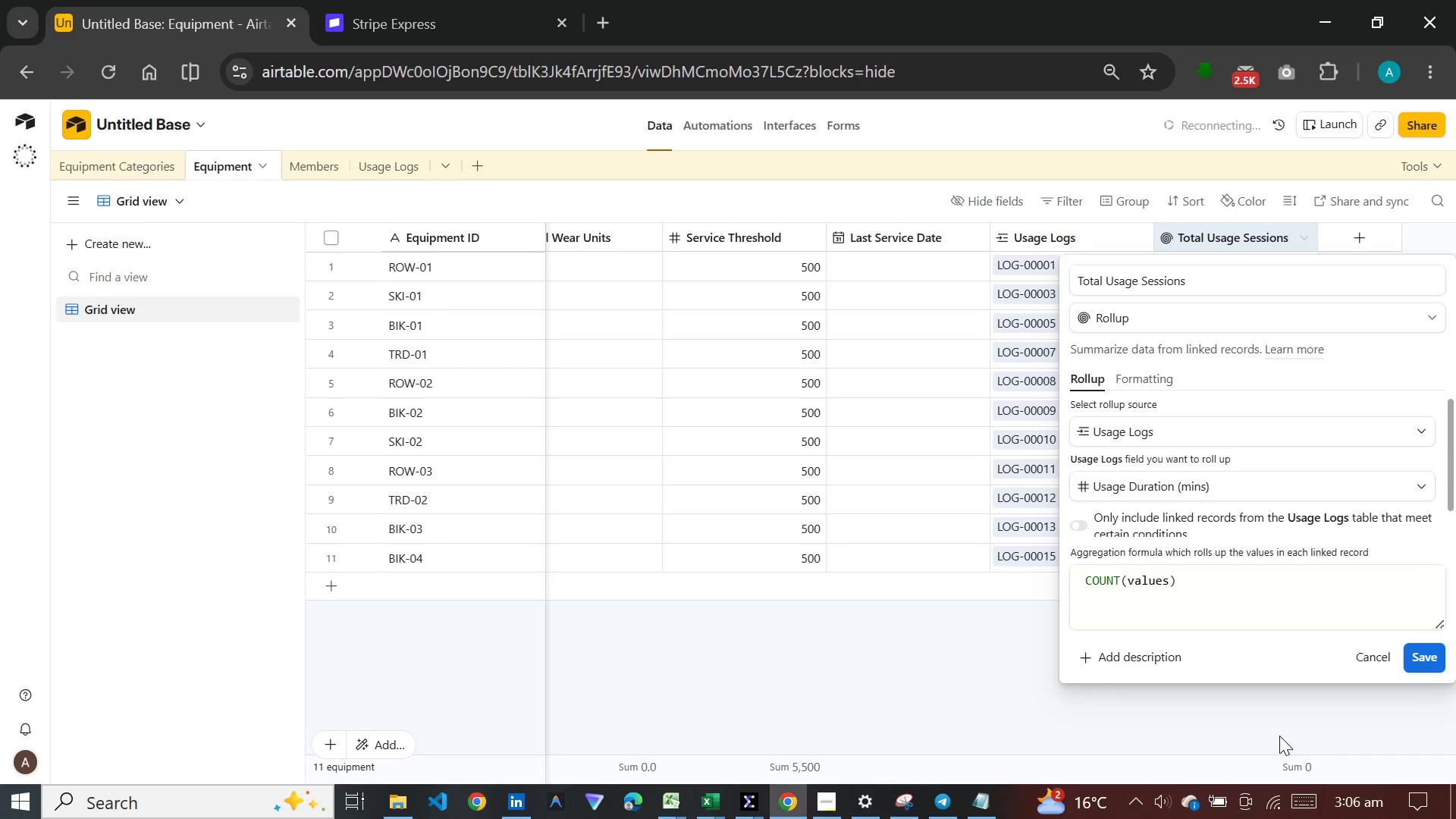 
wait(8.38)
 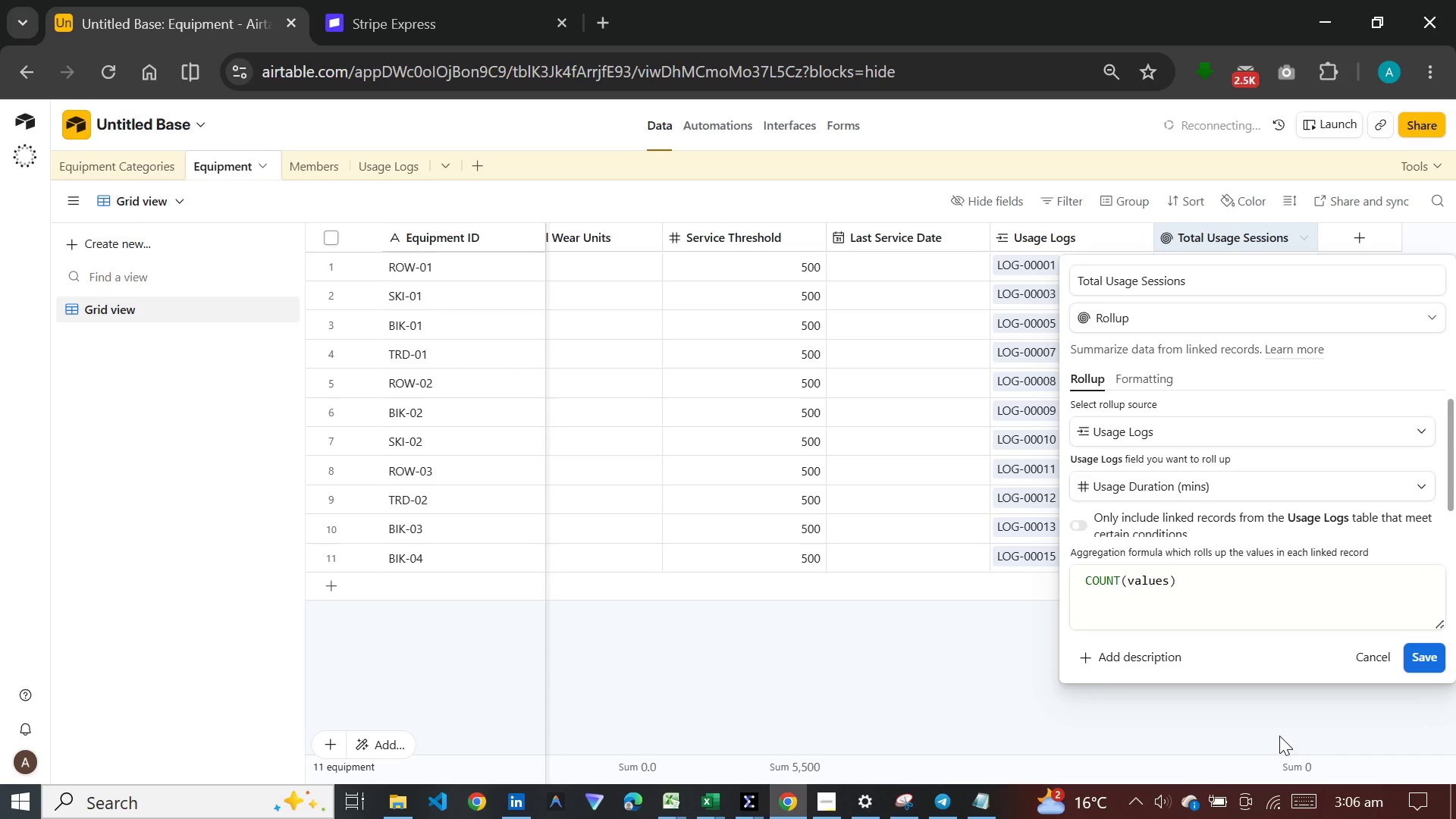 
left_click([1415, 651])
 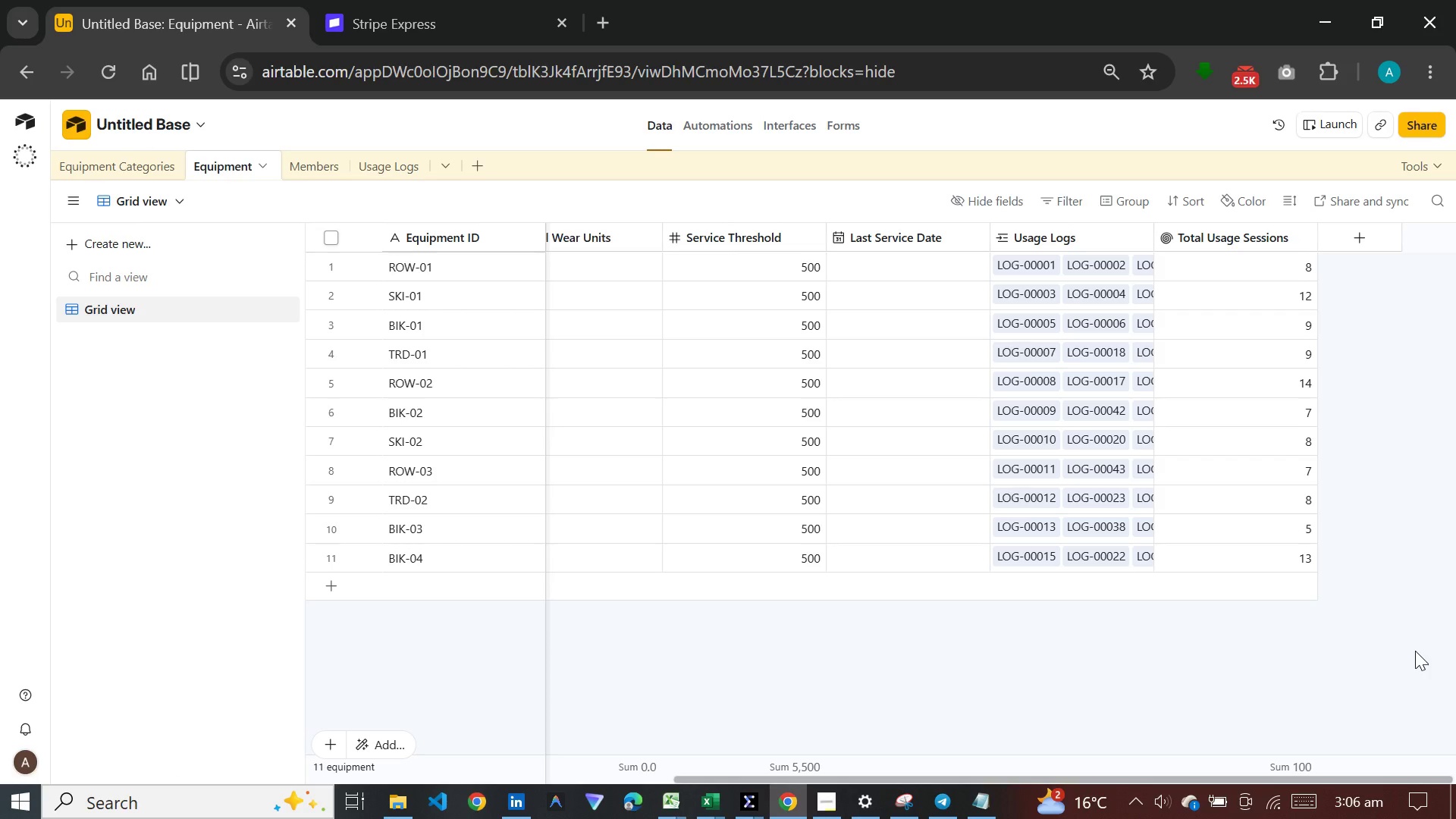 
wait(14.98)
 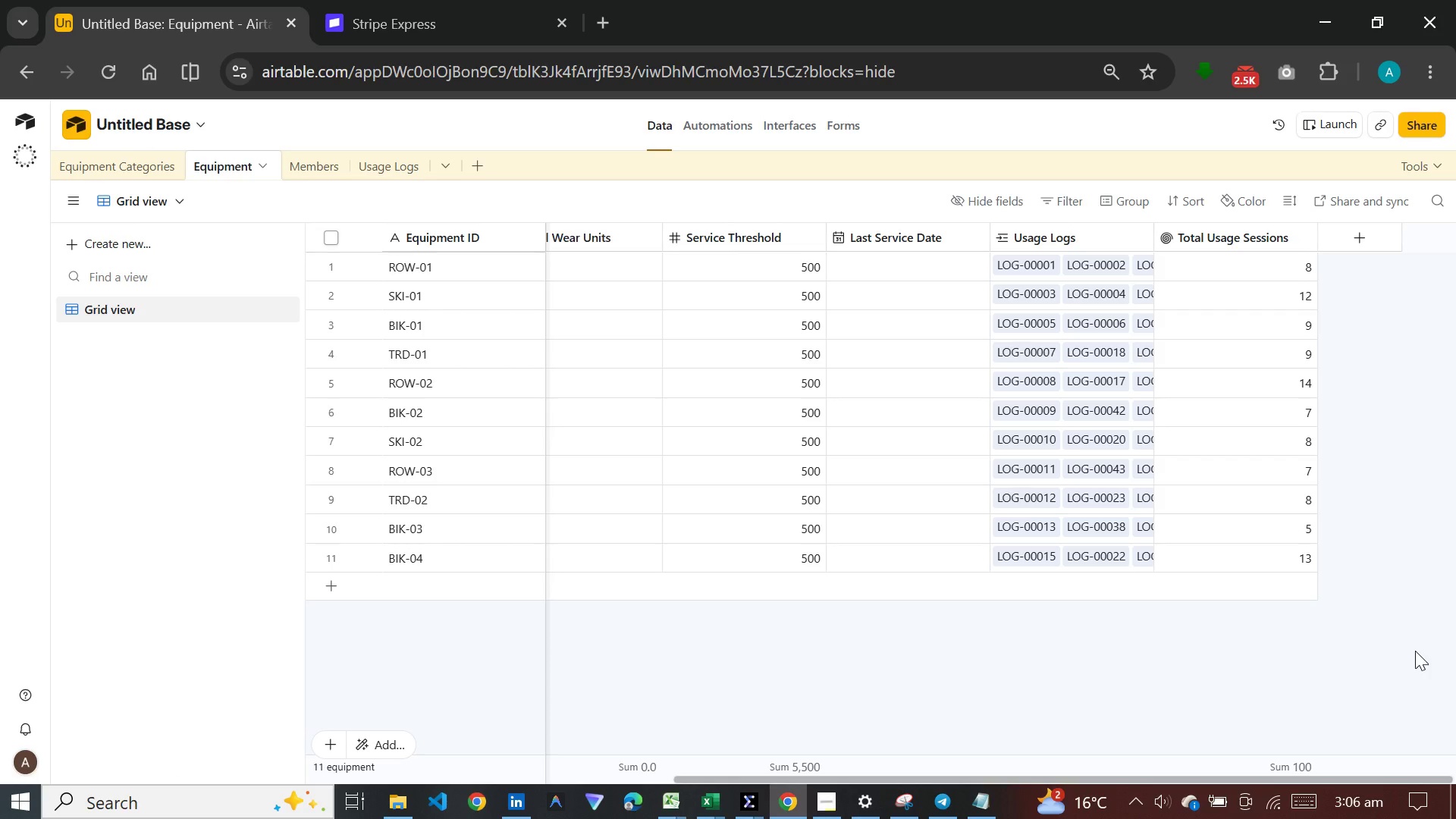 
left_click([1354, 231])
 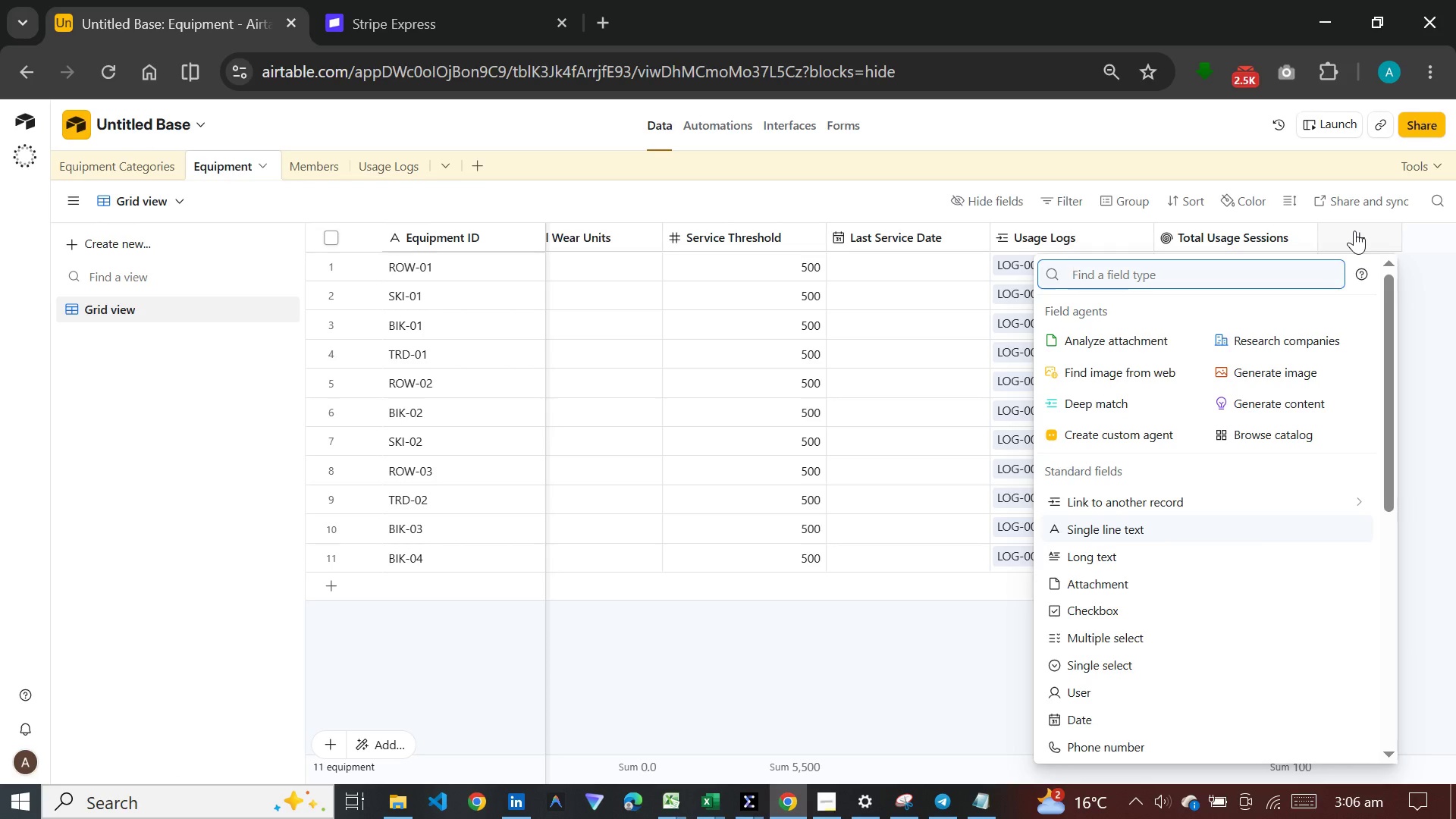 
type(ro)
 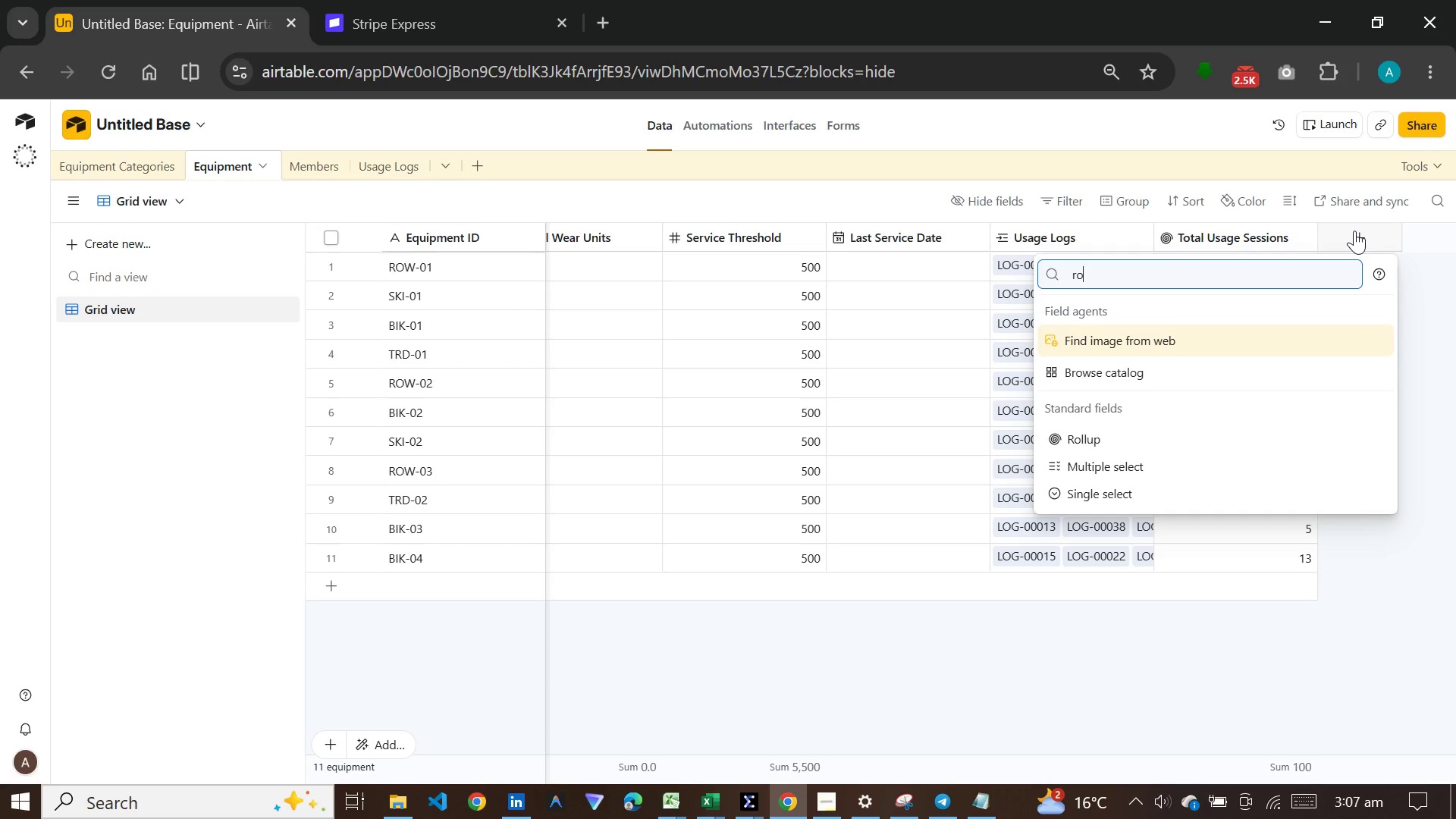 
wait(27.44)
 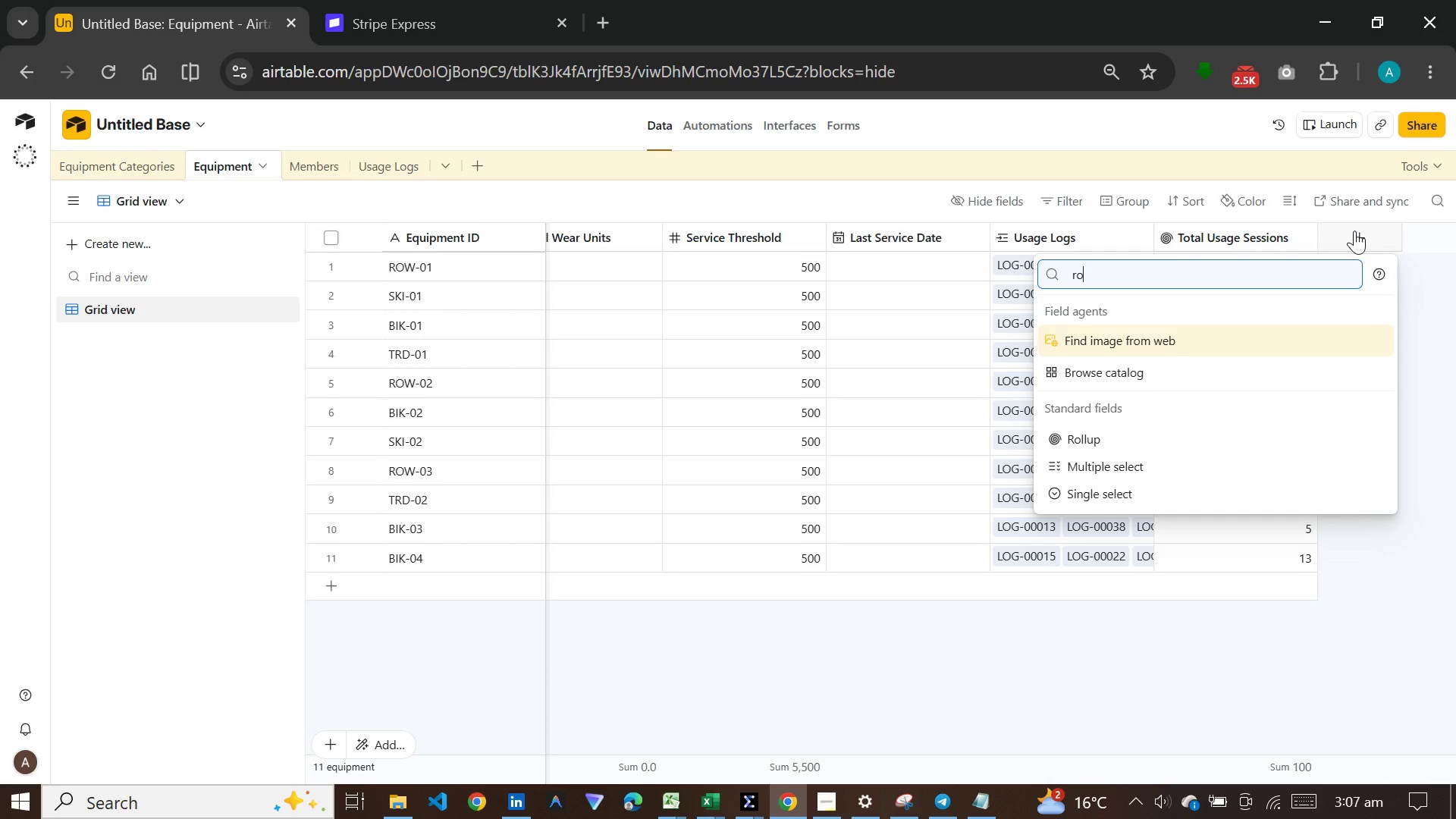 
key(L)
 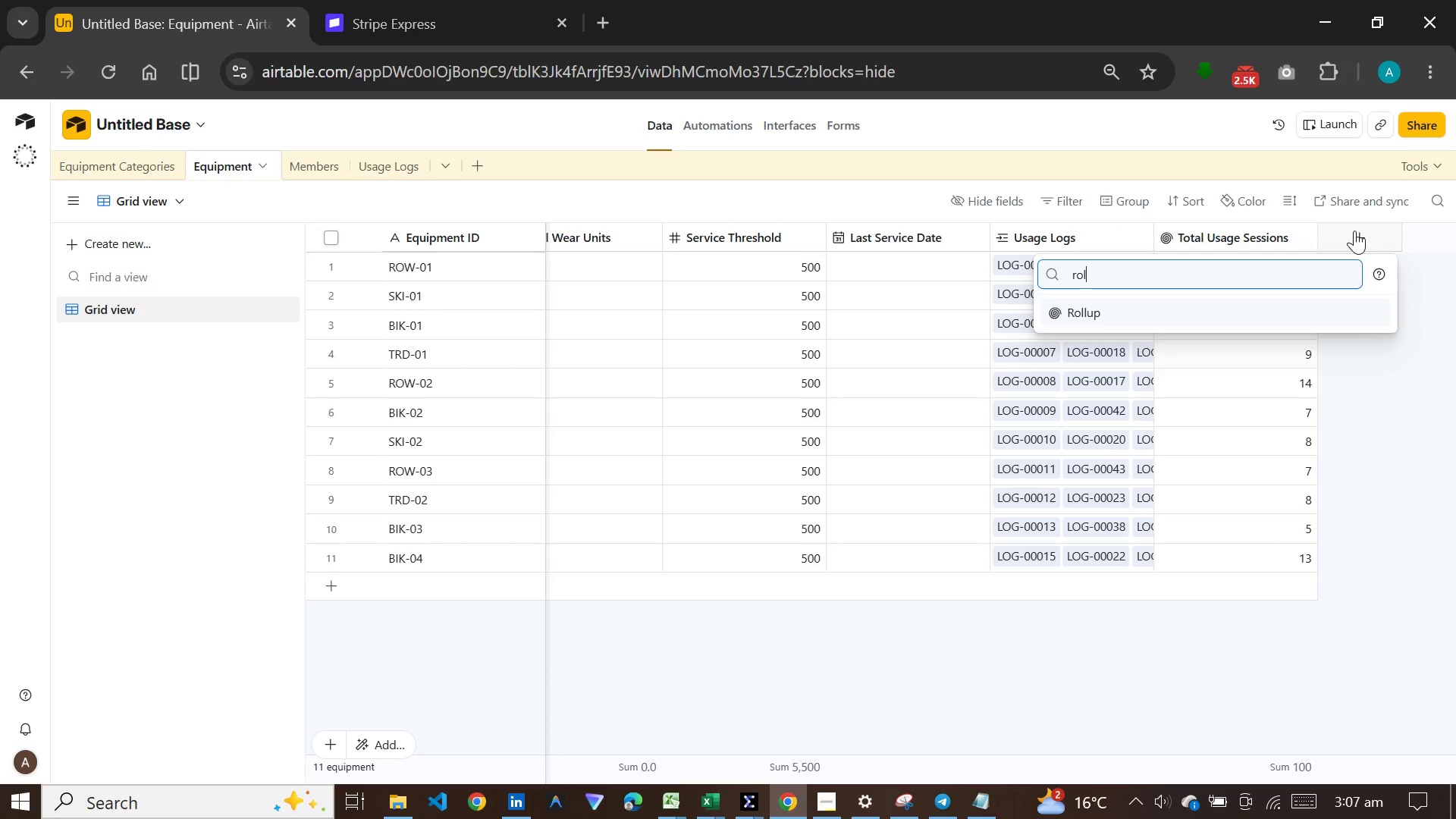 
key(Enter)
 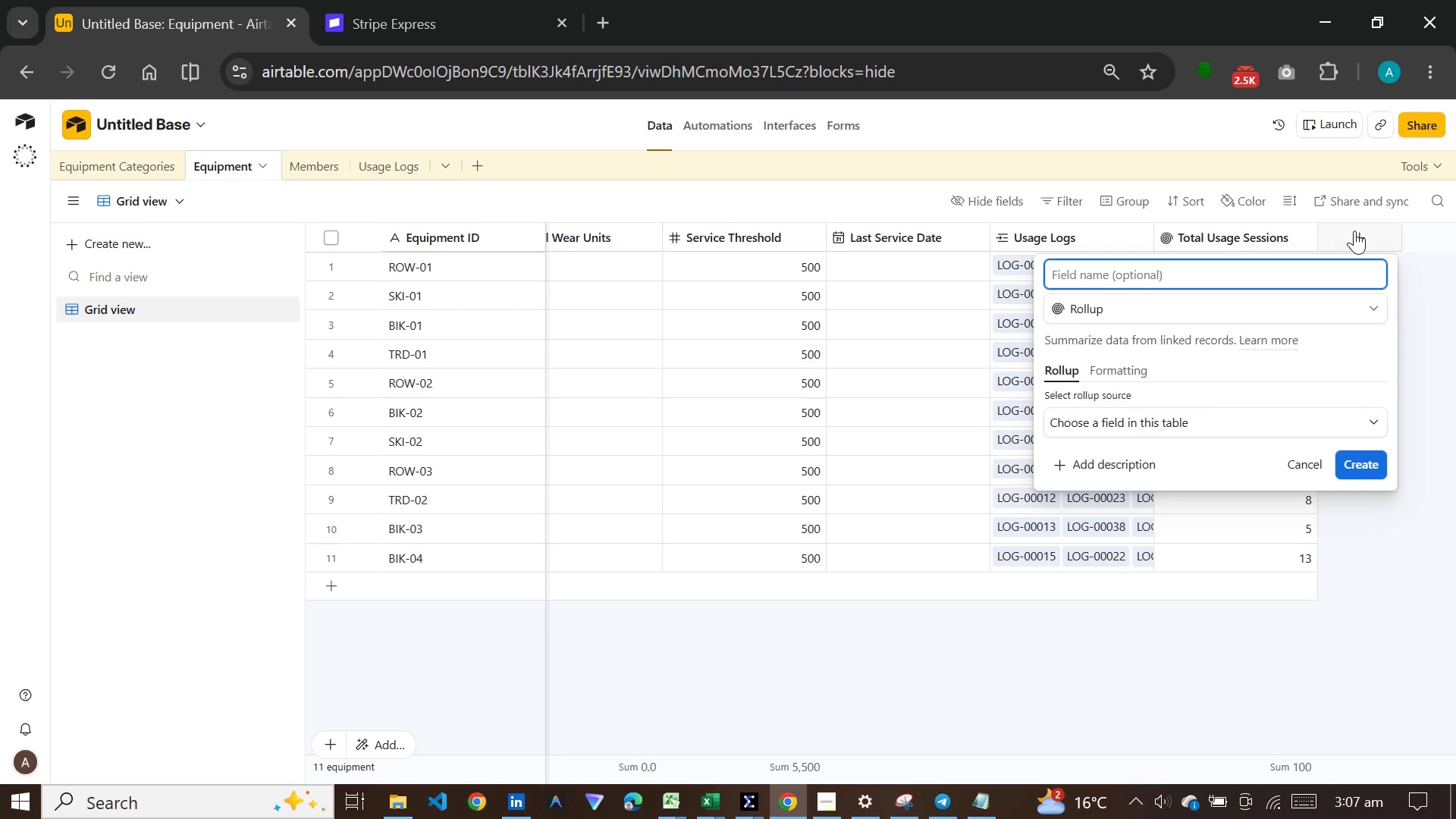 
wait(28.41)
 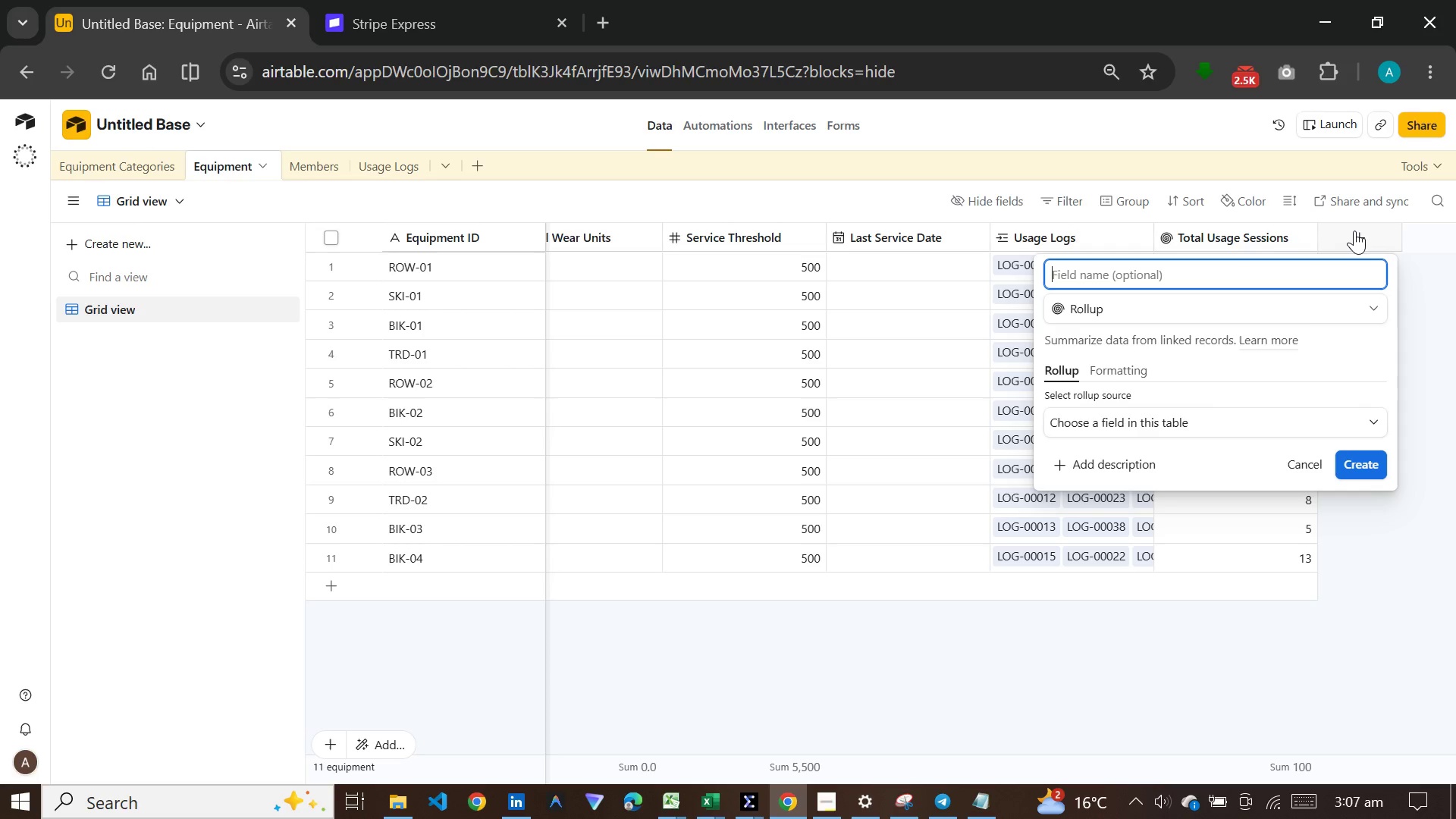 
type(Total Wear )
 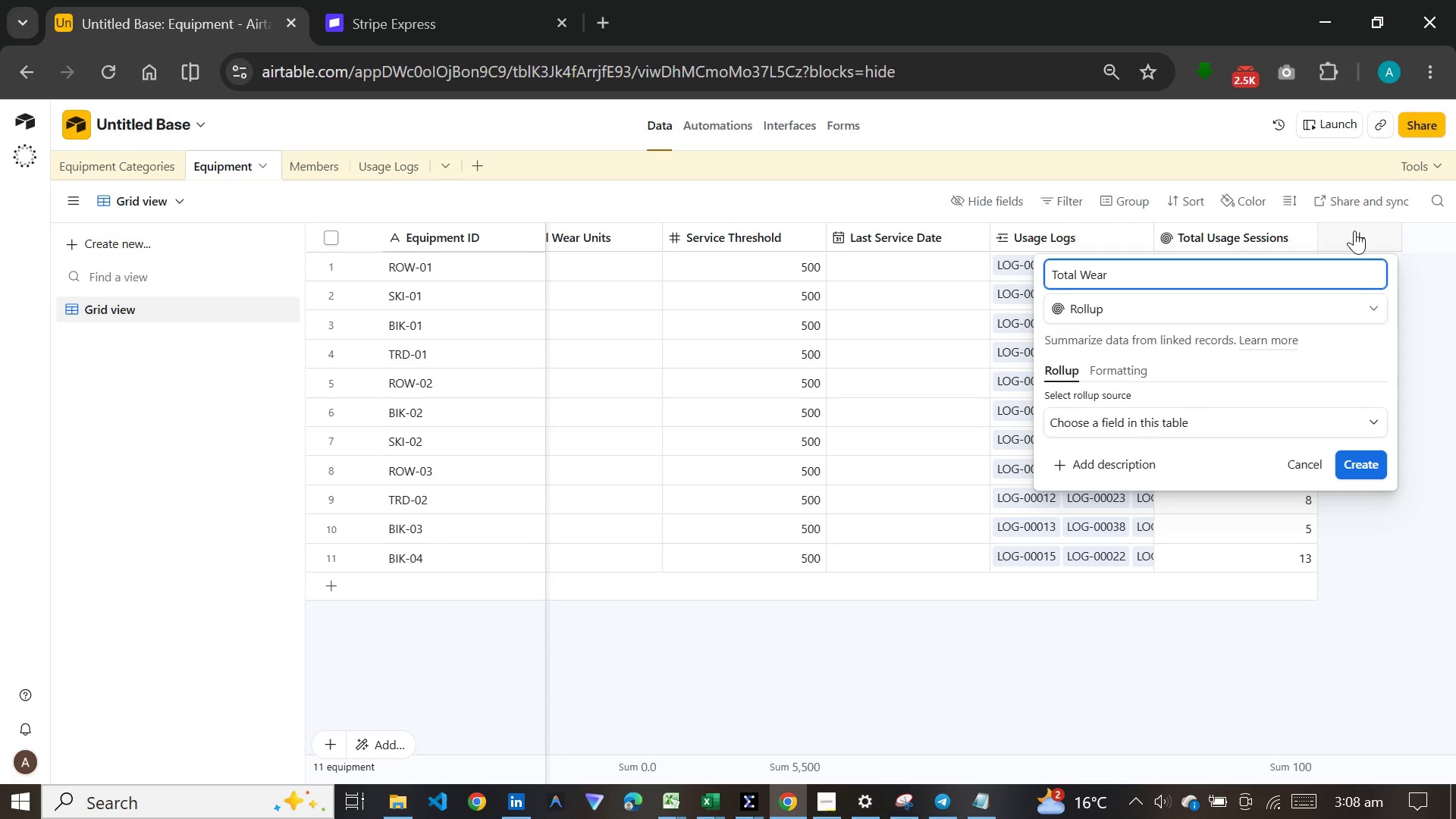 
type(Units)
 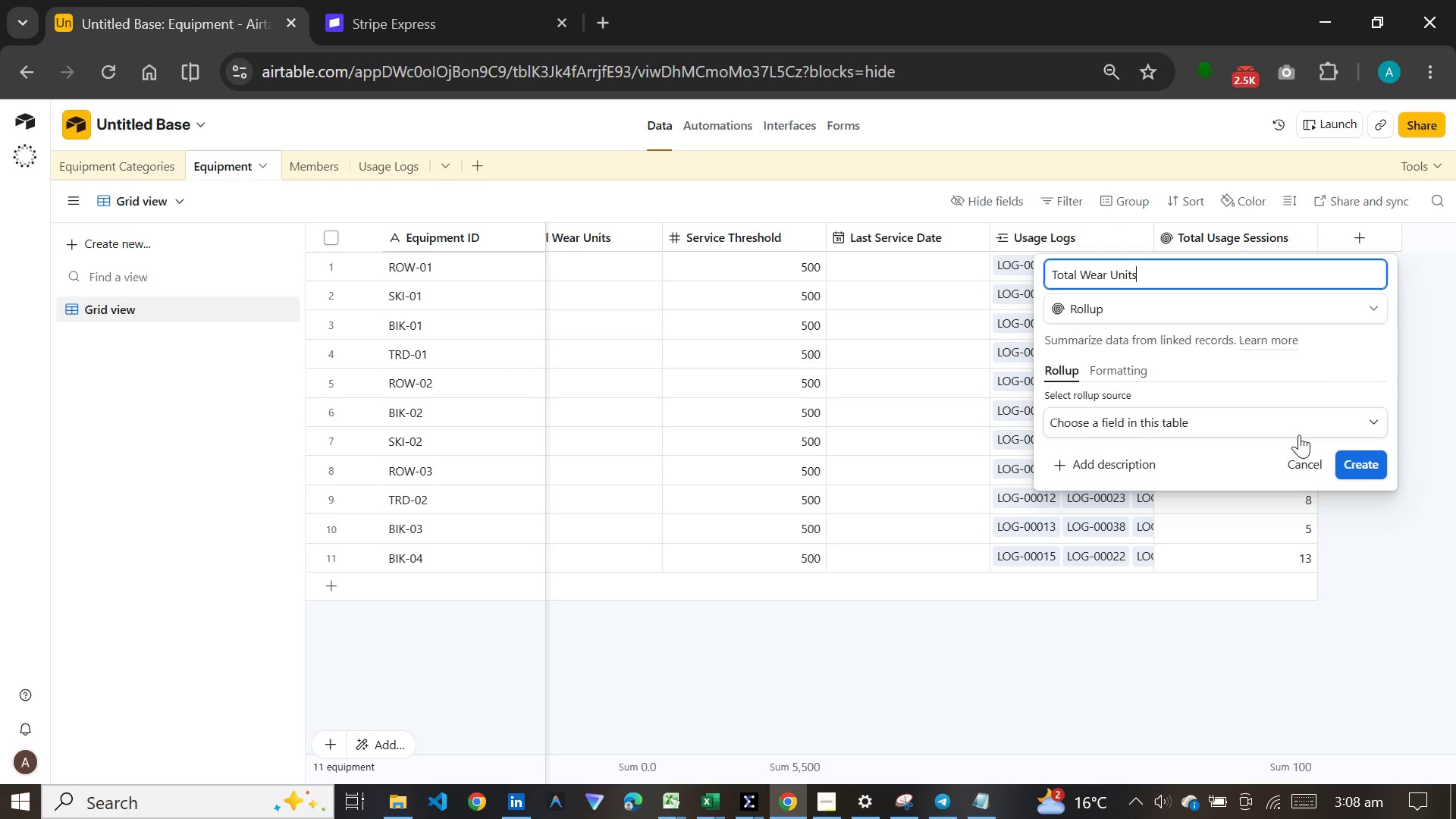 
left_click([1289, 420])
 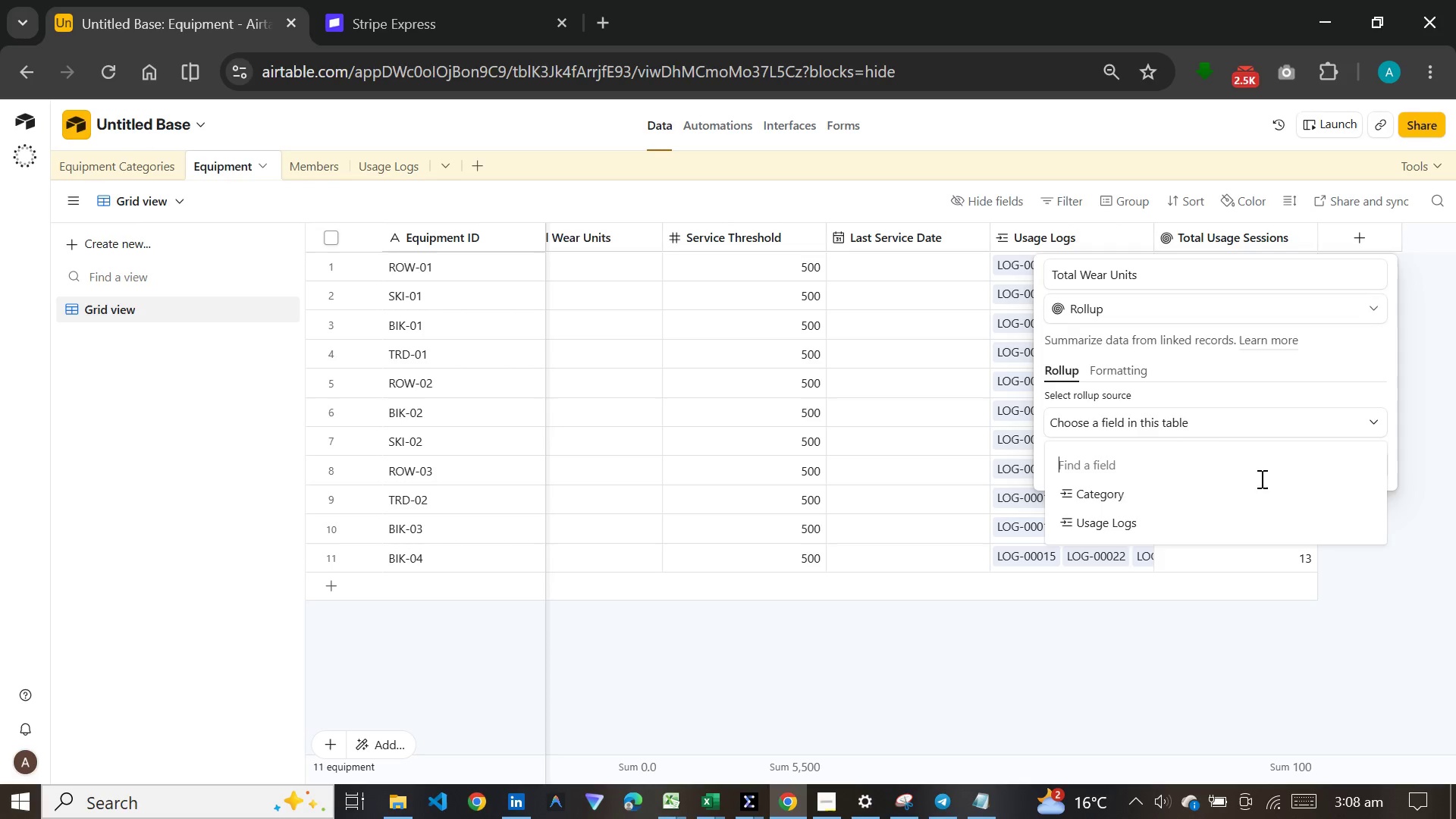 
left_click([1232, 533])
 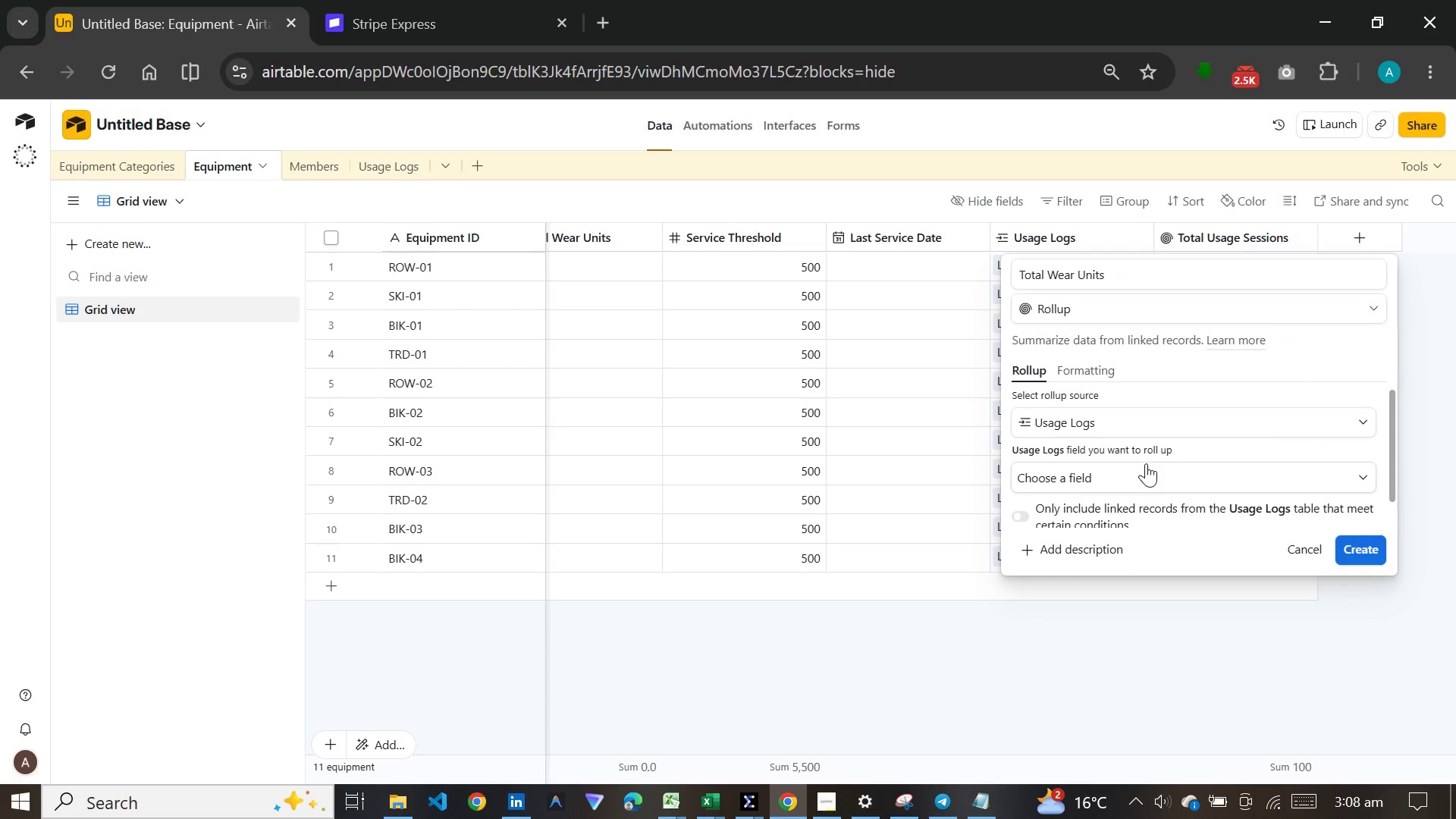 
left_click([1146, 463])
 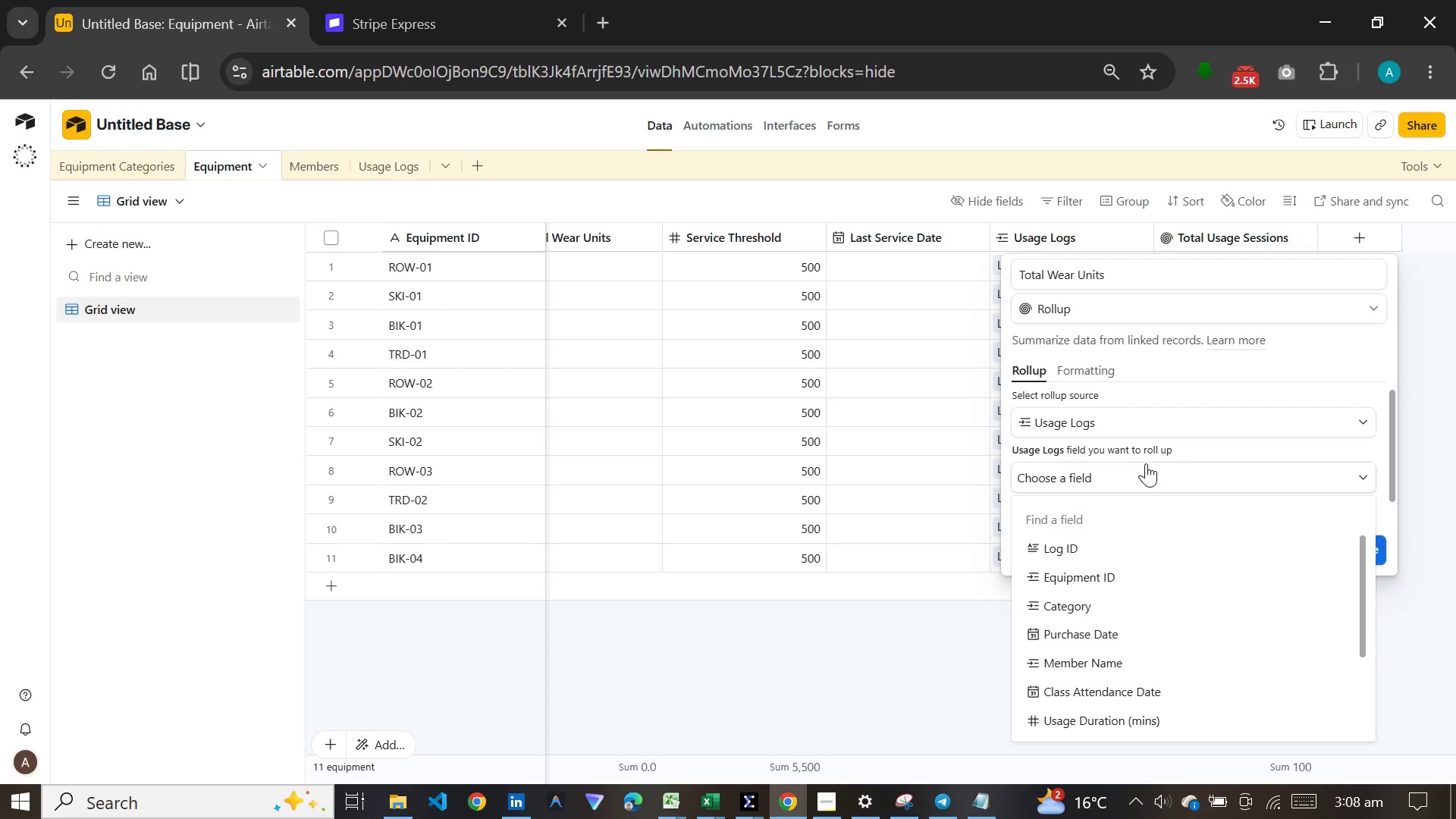 
wait(8.89)
 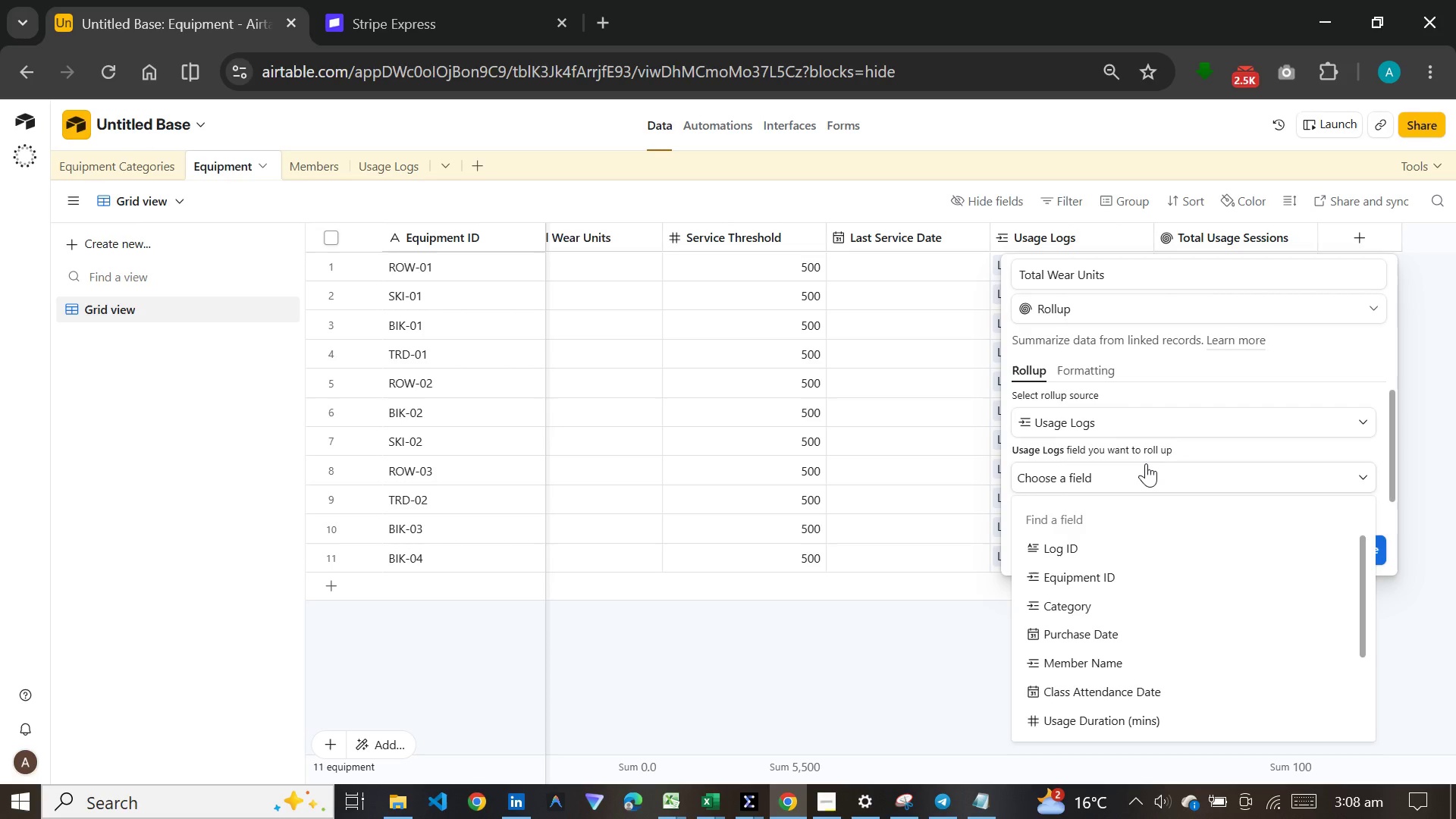 
type(we)
 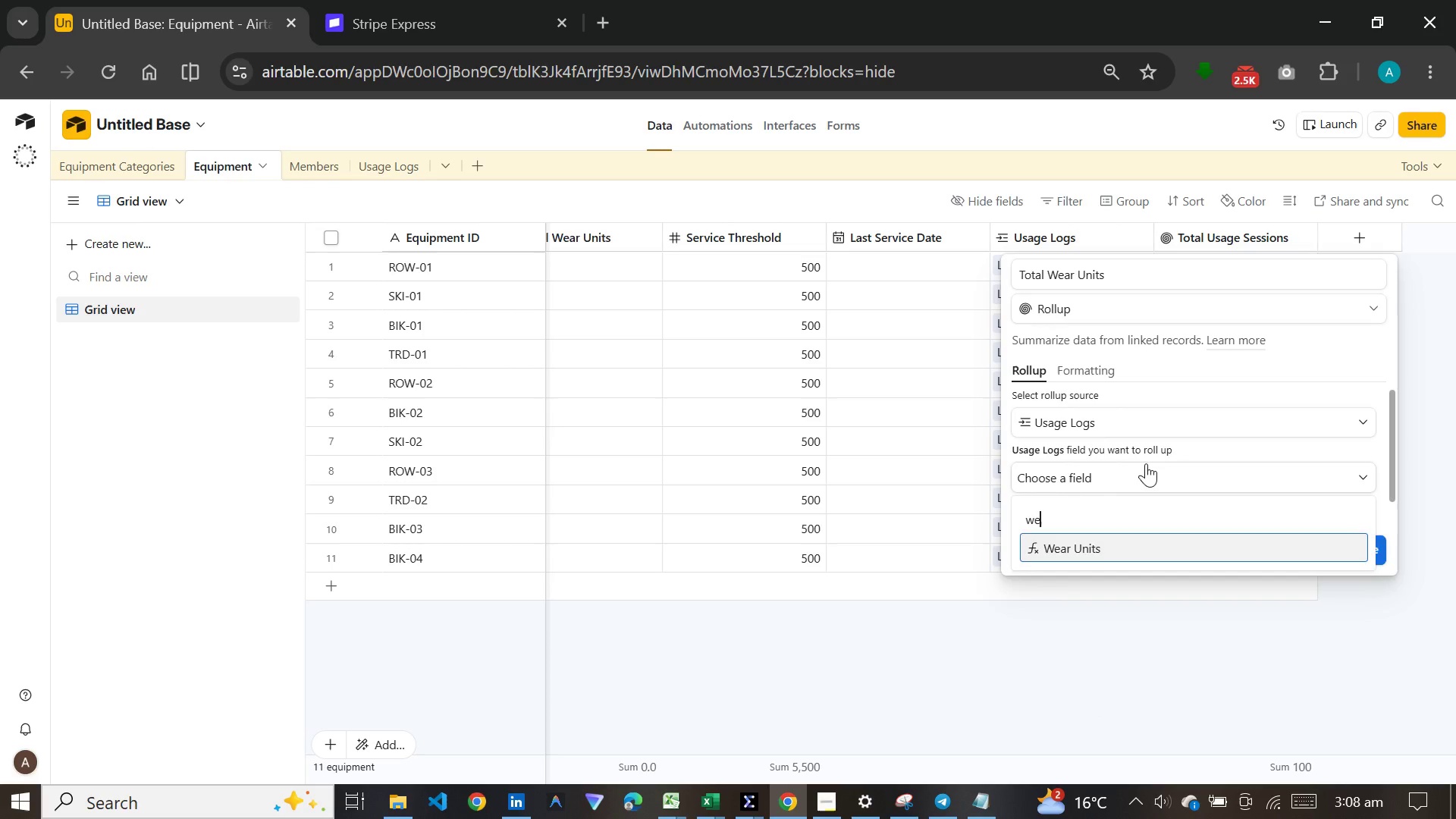 
key(Enter)
 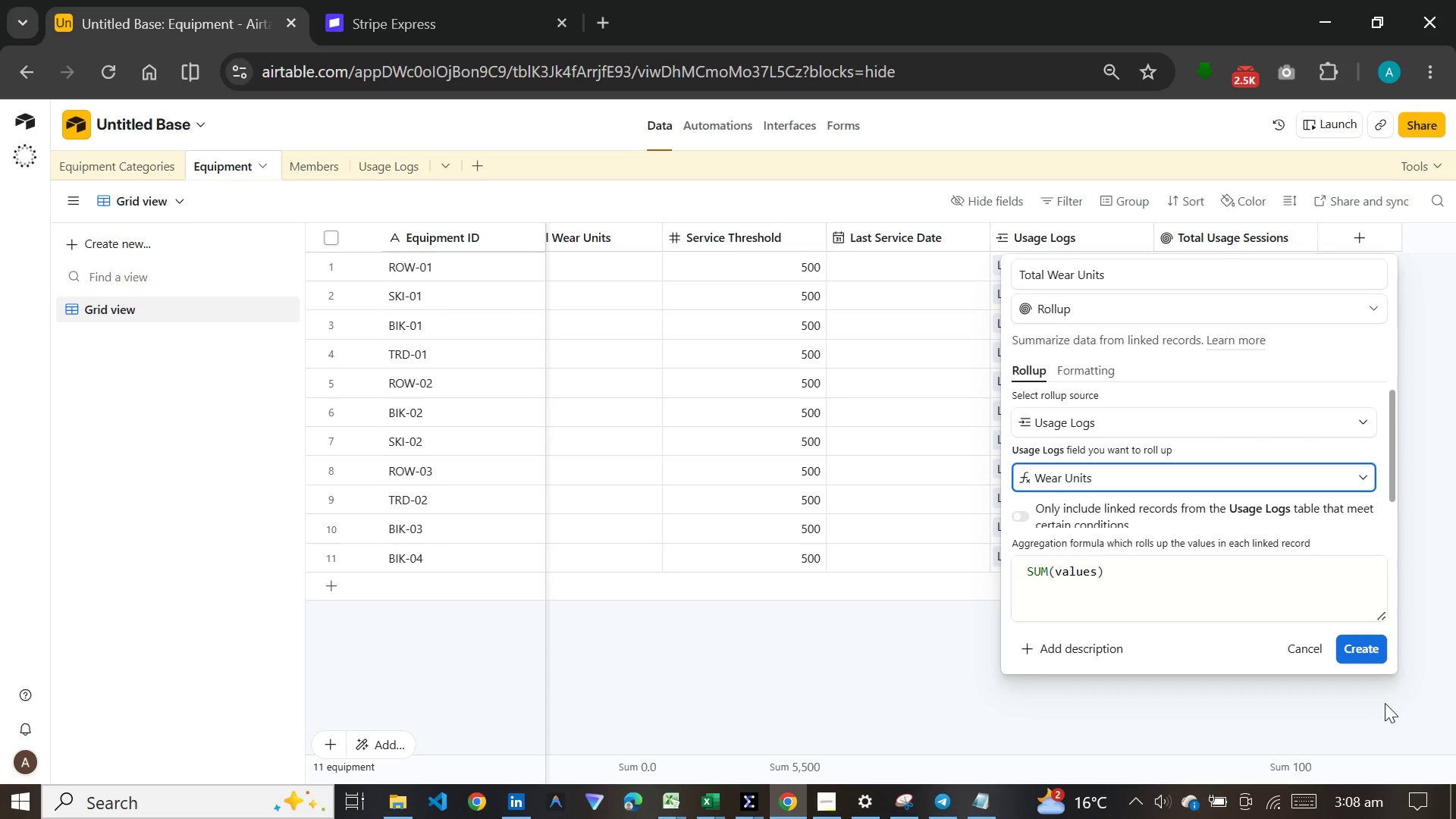 
wait(5.48)
 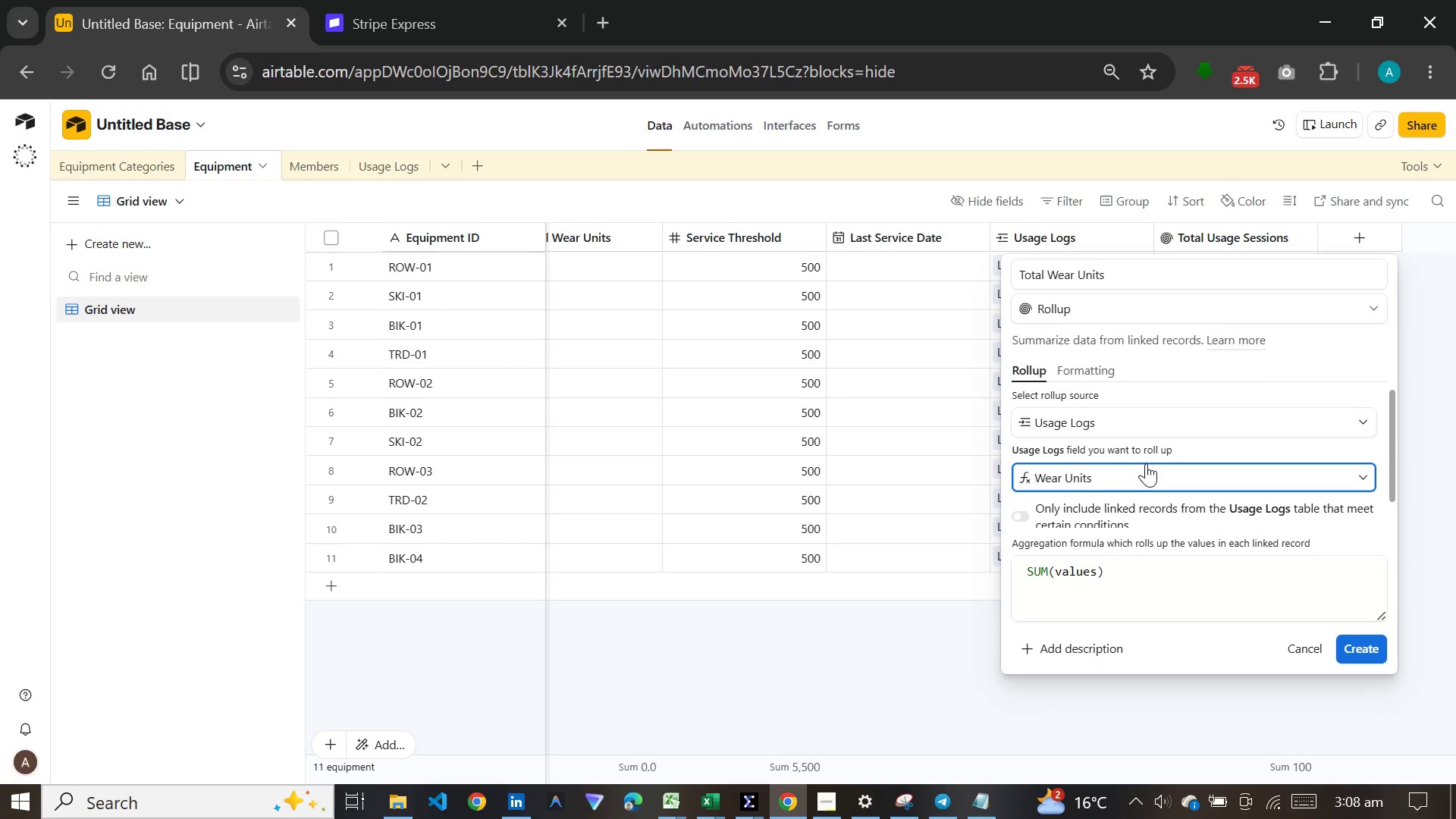 
left_click([1362, 642])
 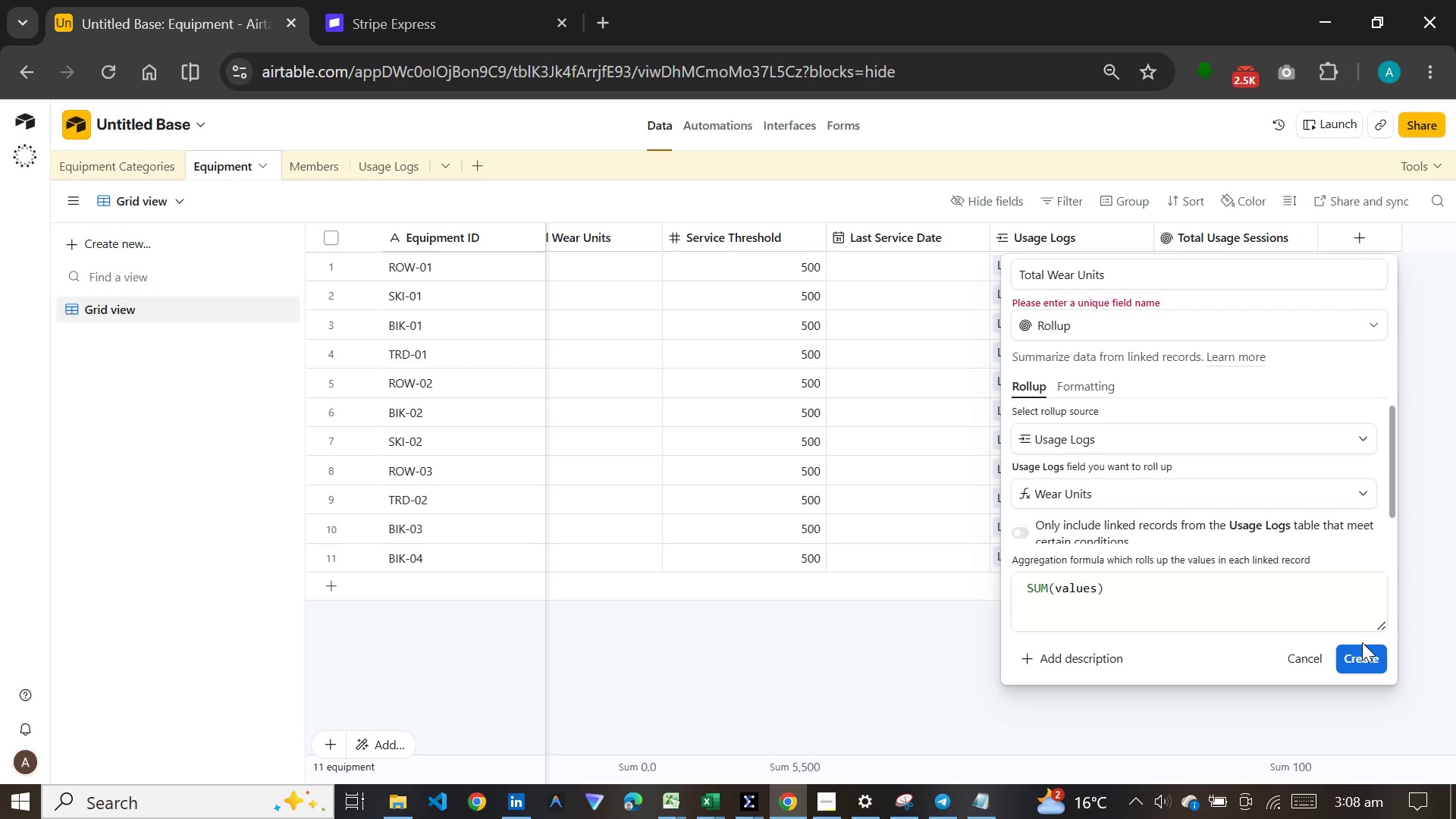 
wait(23.66)
 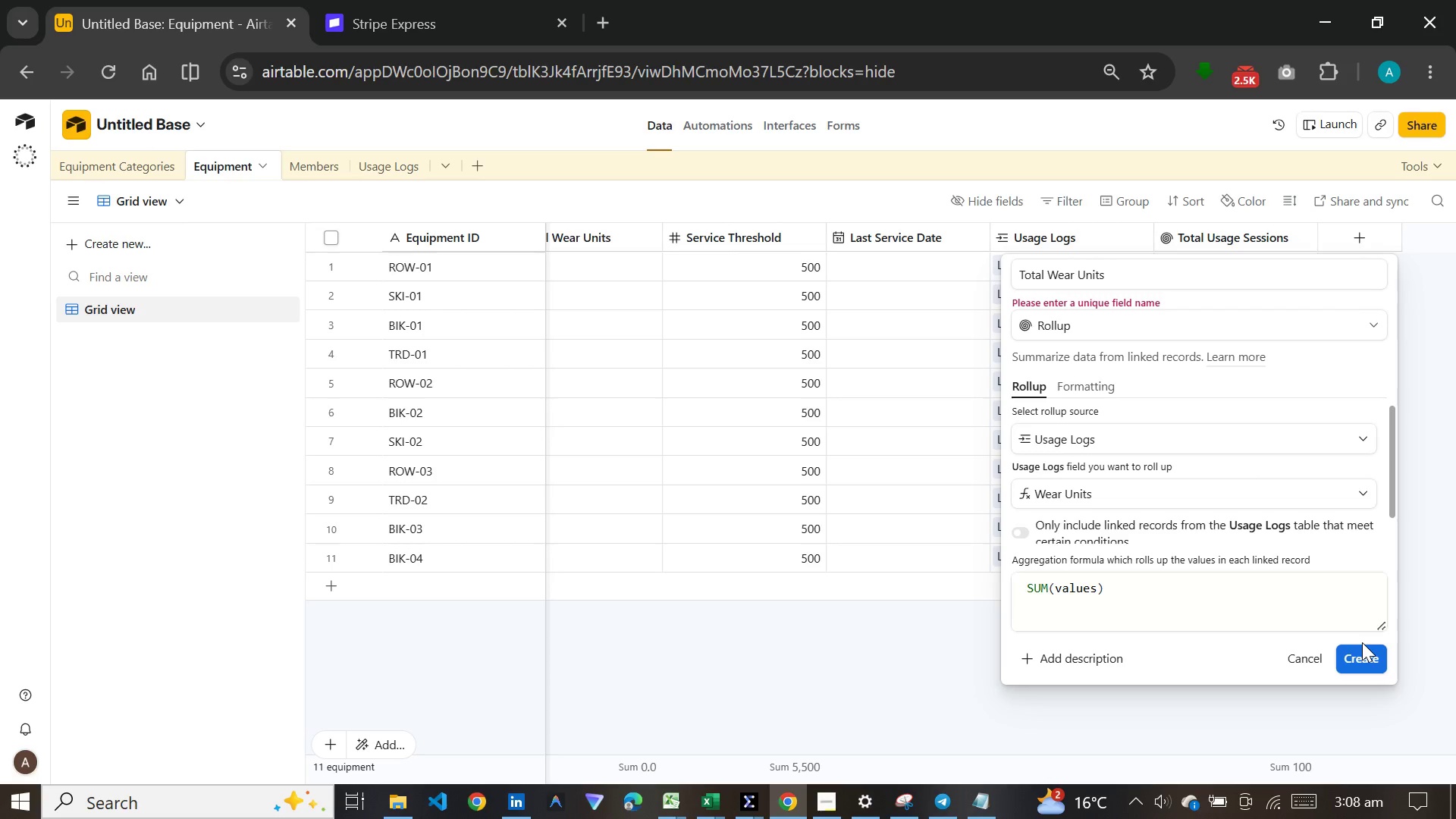 
left_click([1131, 272])
 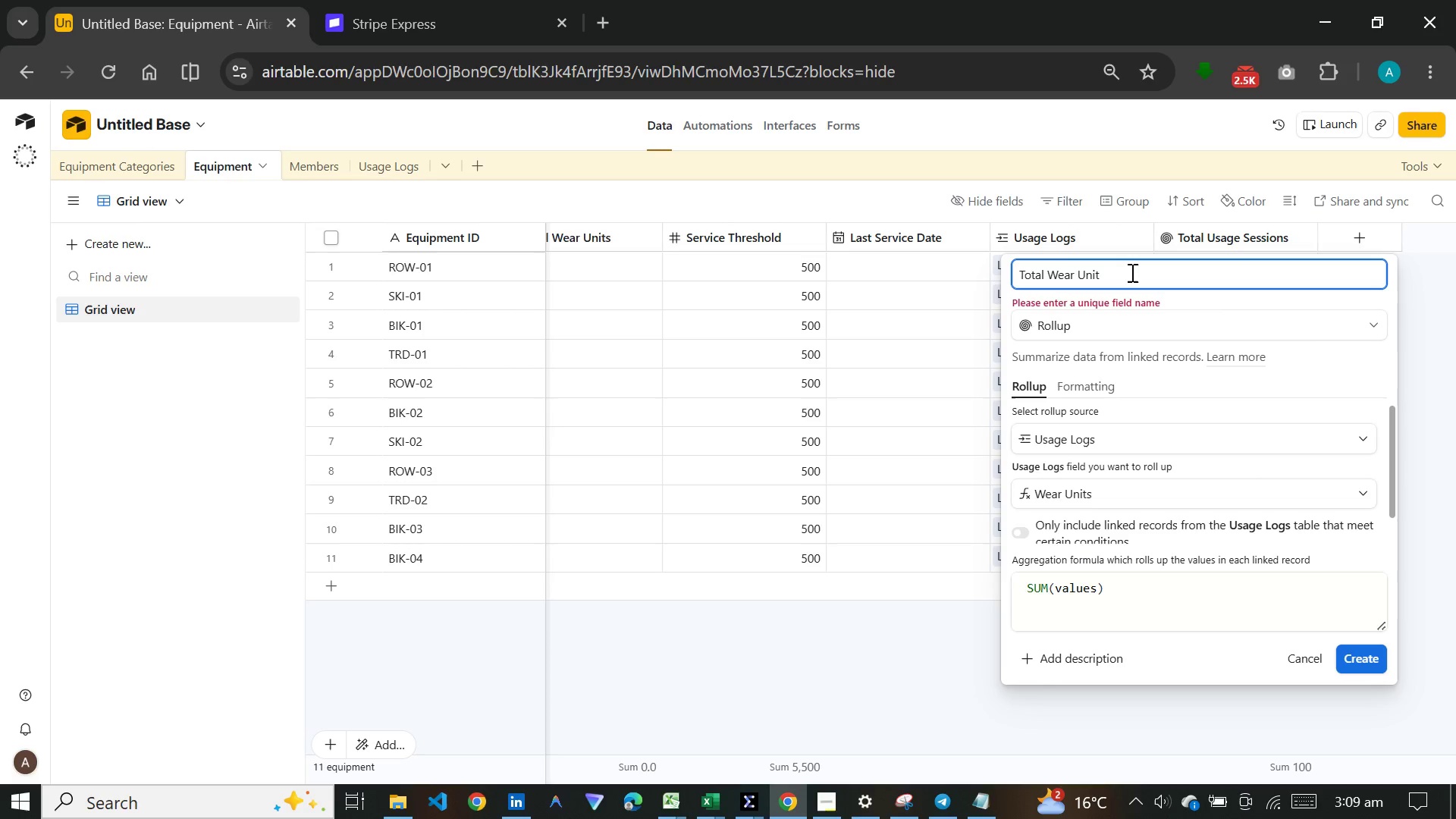 
key(Backspace)
 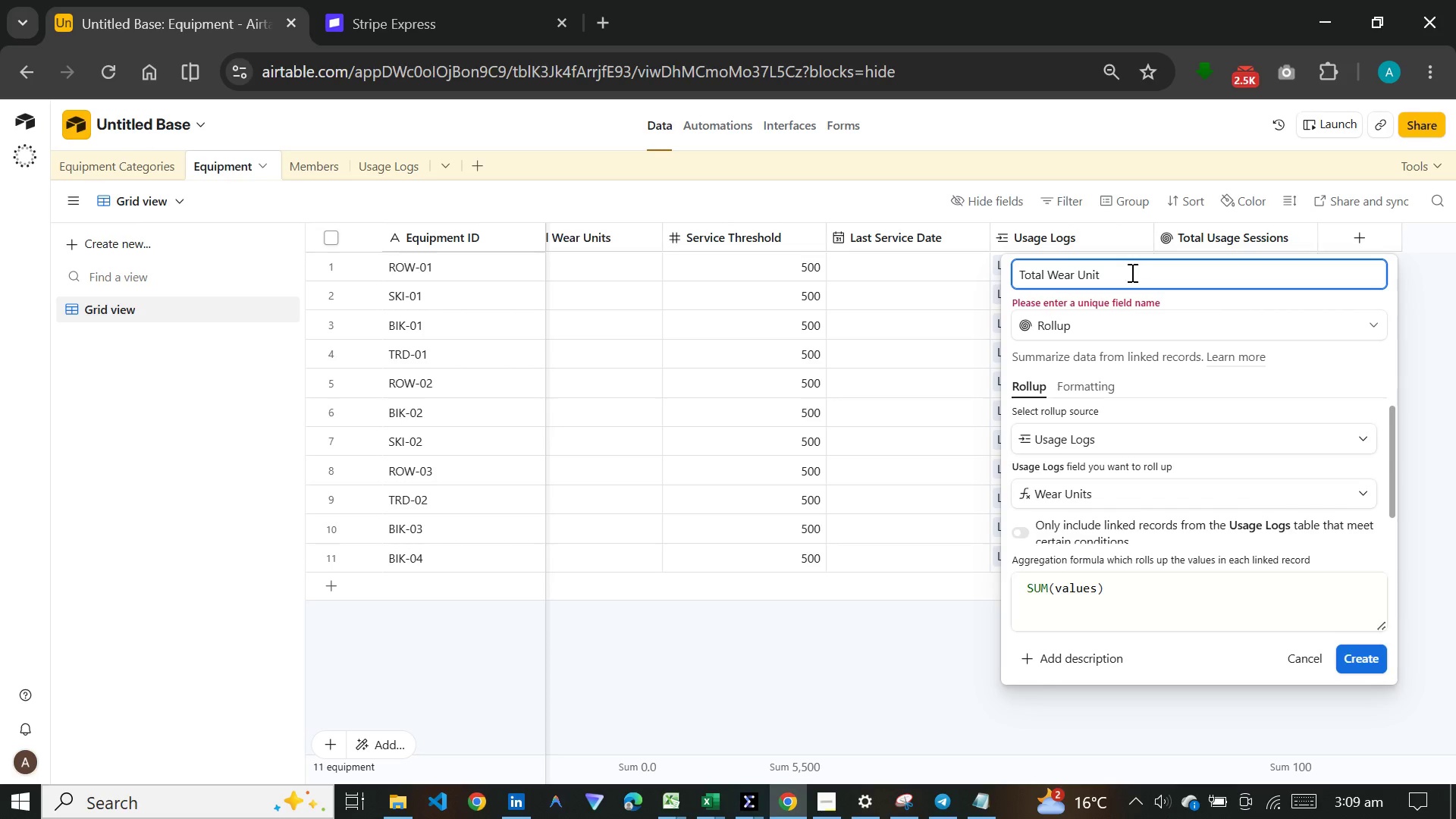 
key(Enter)
 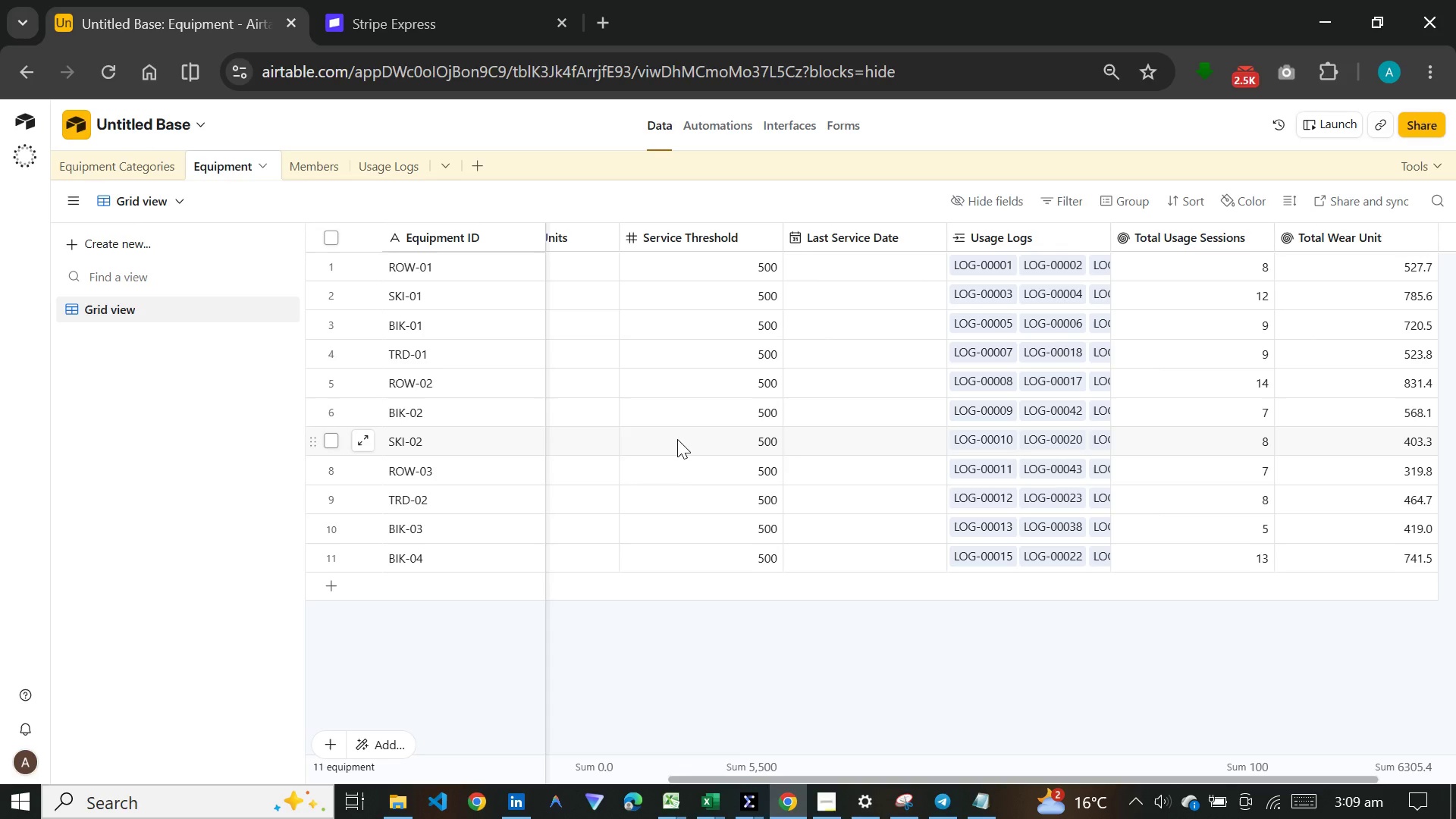 
wait(36.53)
 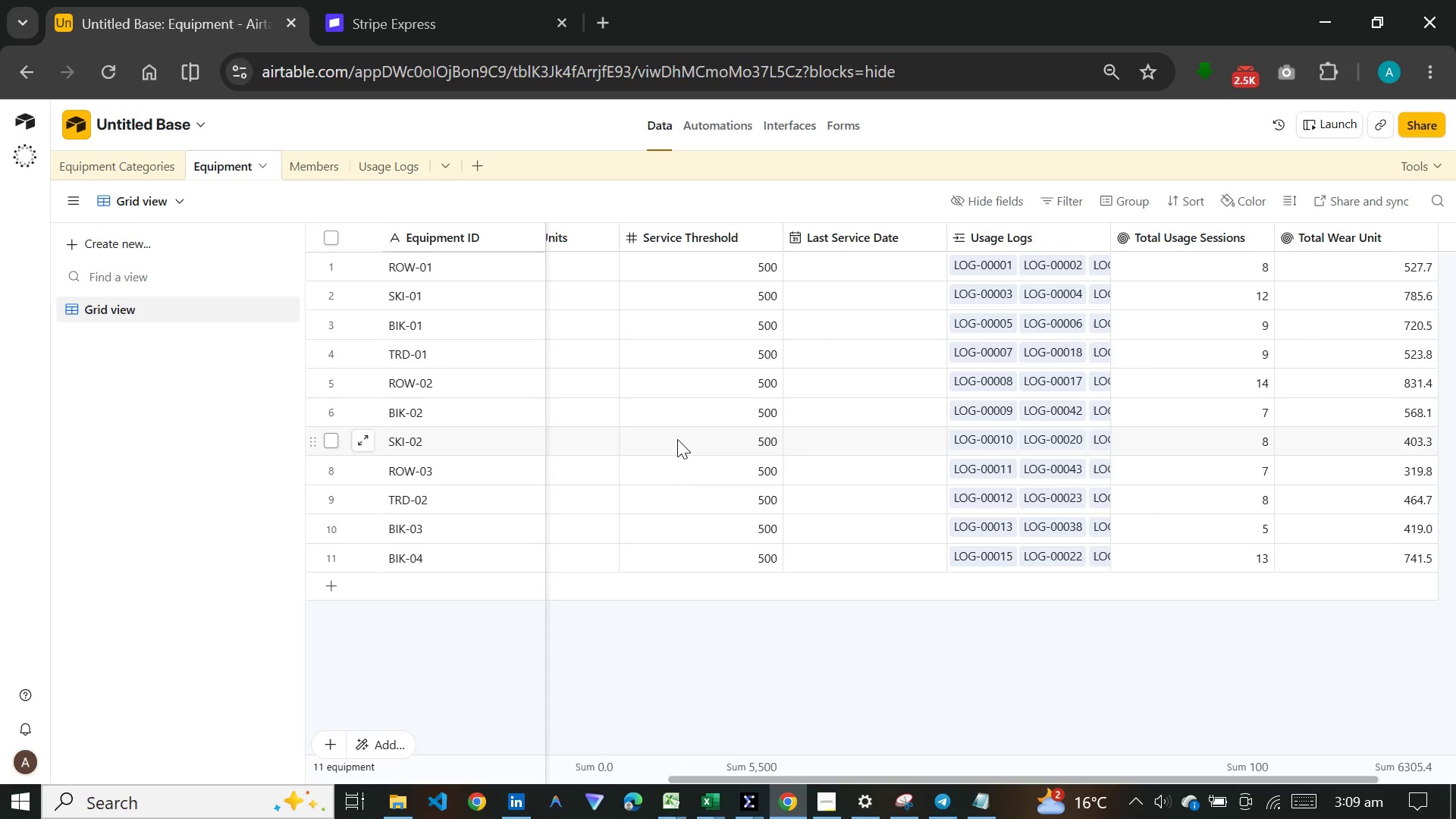 
left_click([1443, 232])
 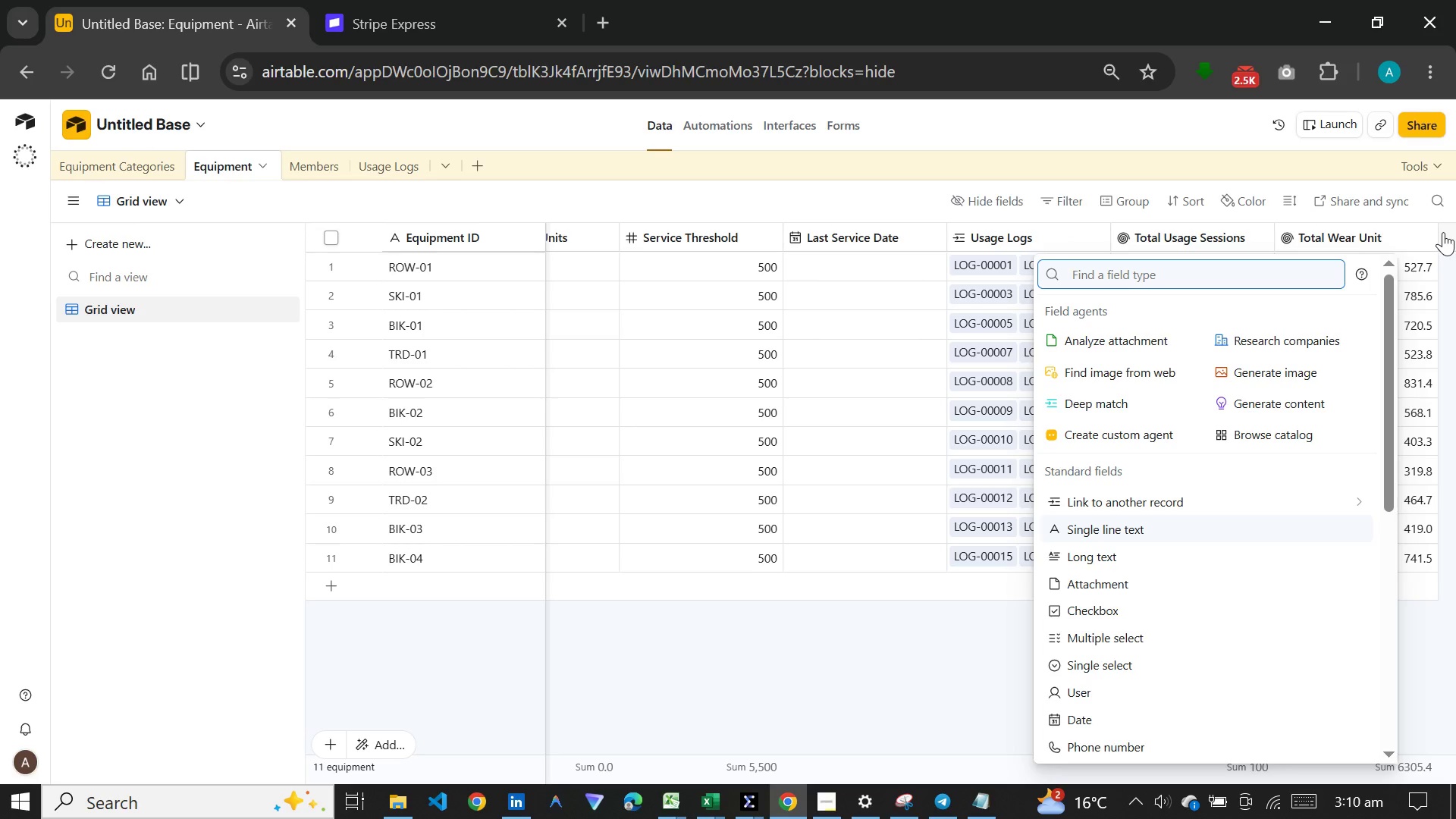 
wait(31.08)
 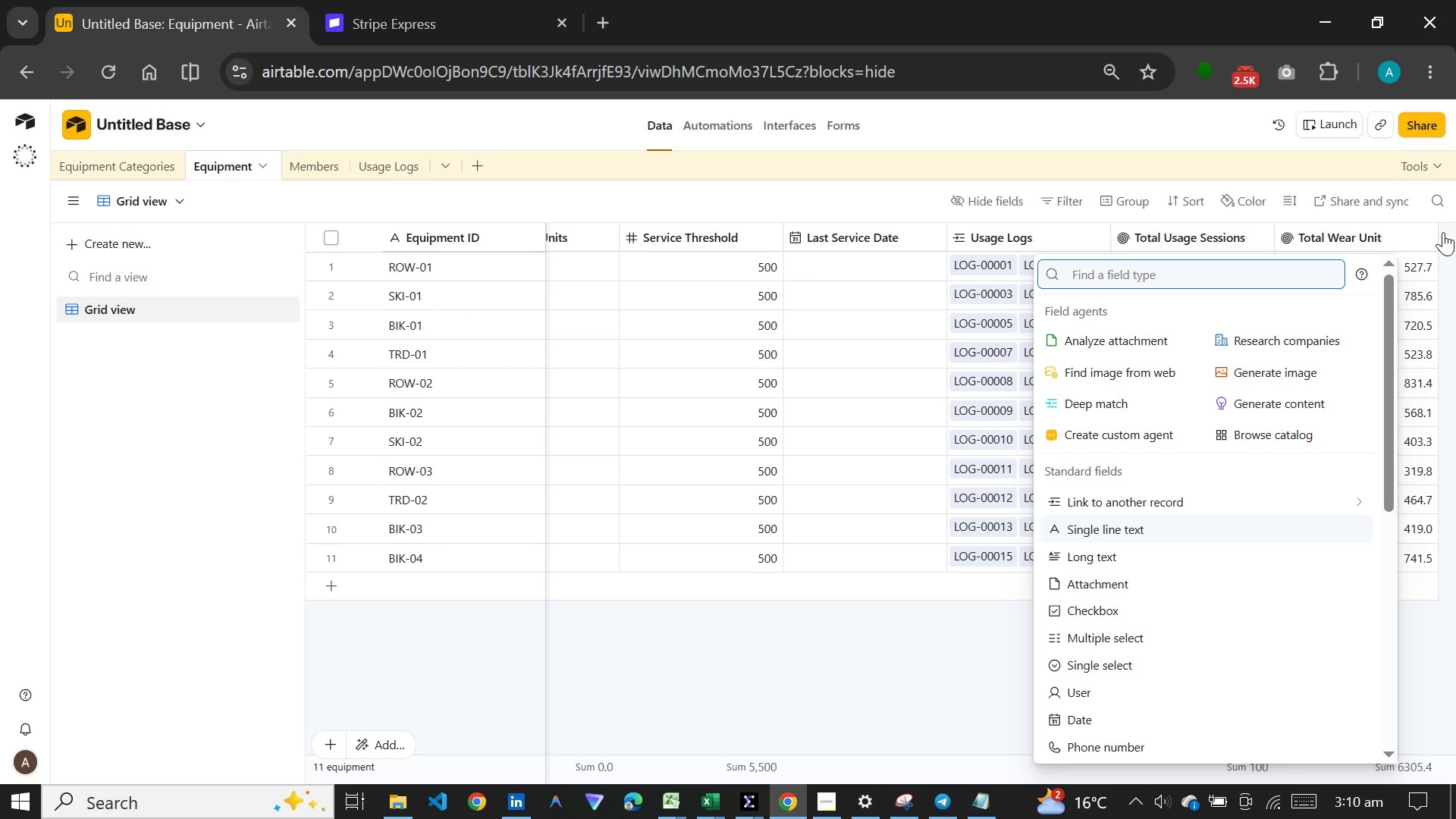 
left_click([578, 279])
 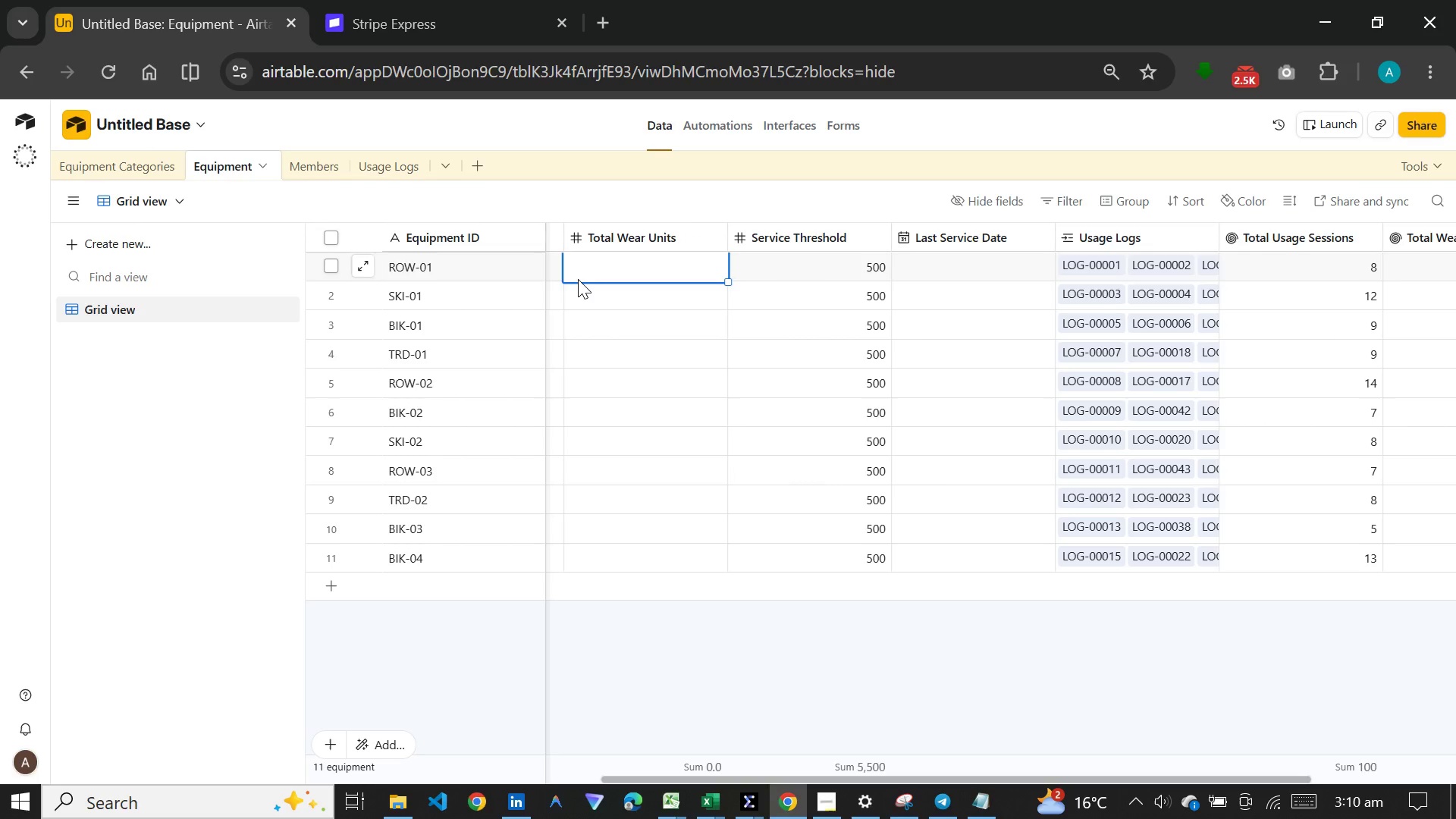 
left_click([578, 279])
 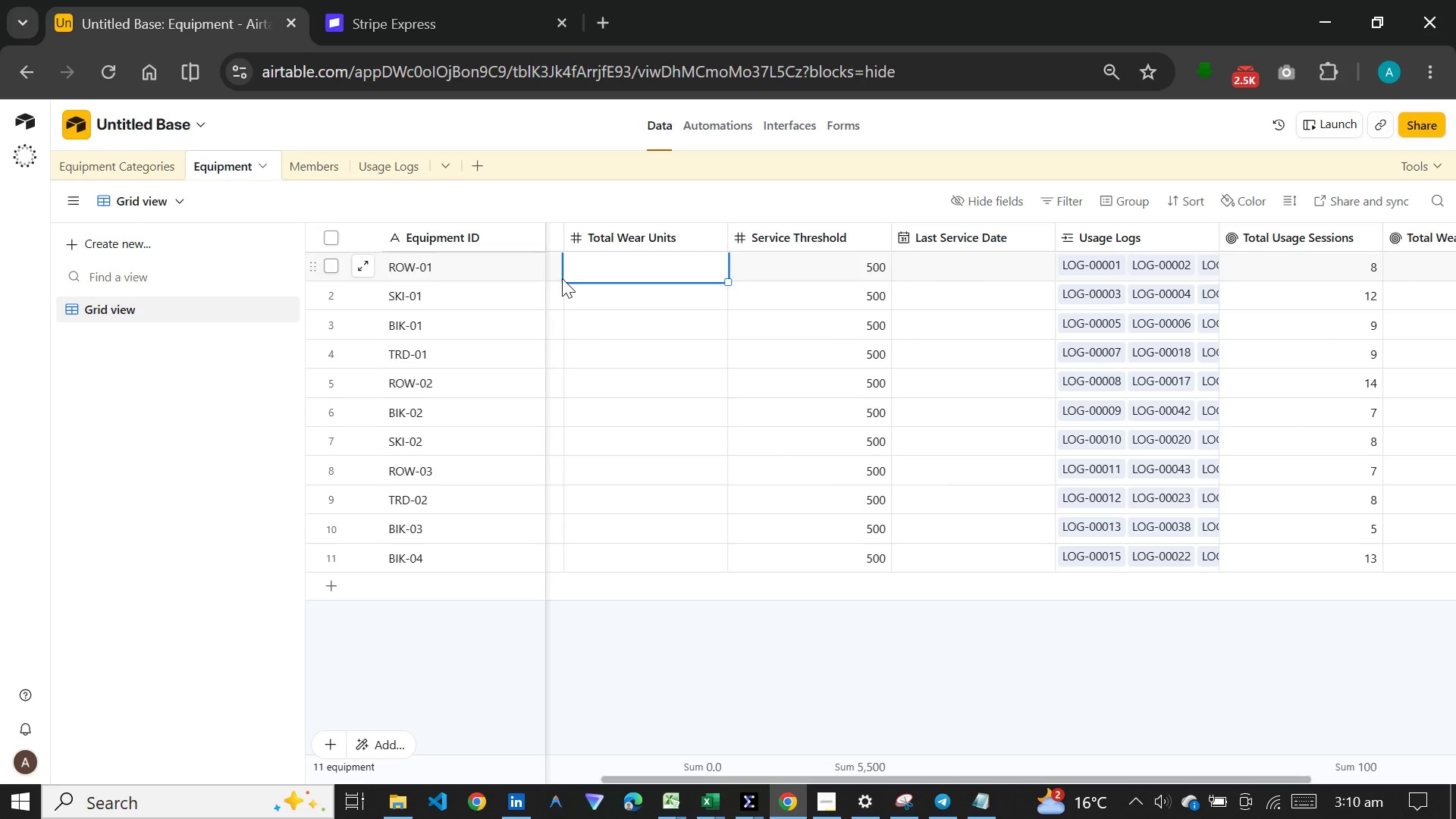 
left_click([558, 278])
 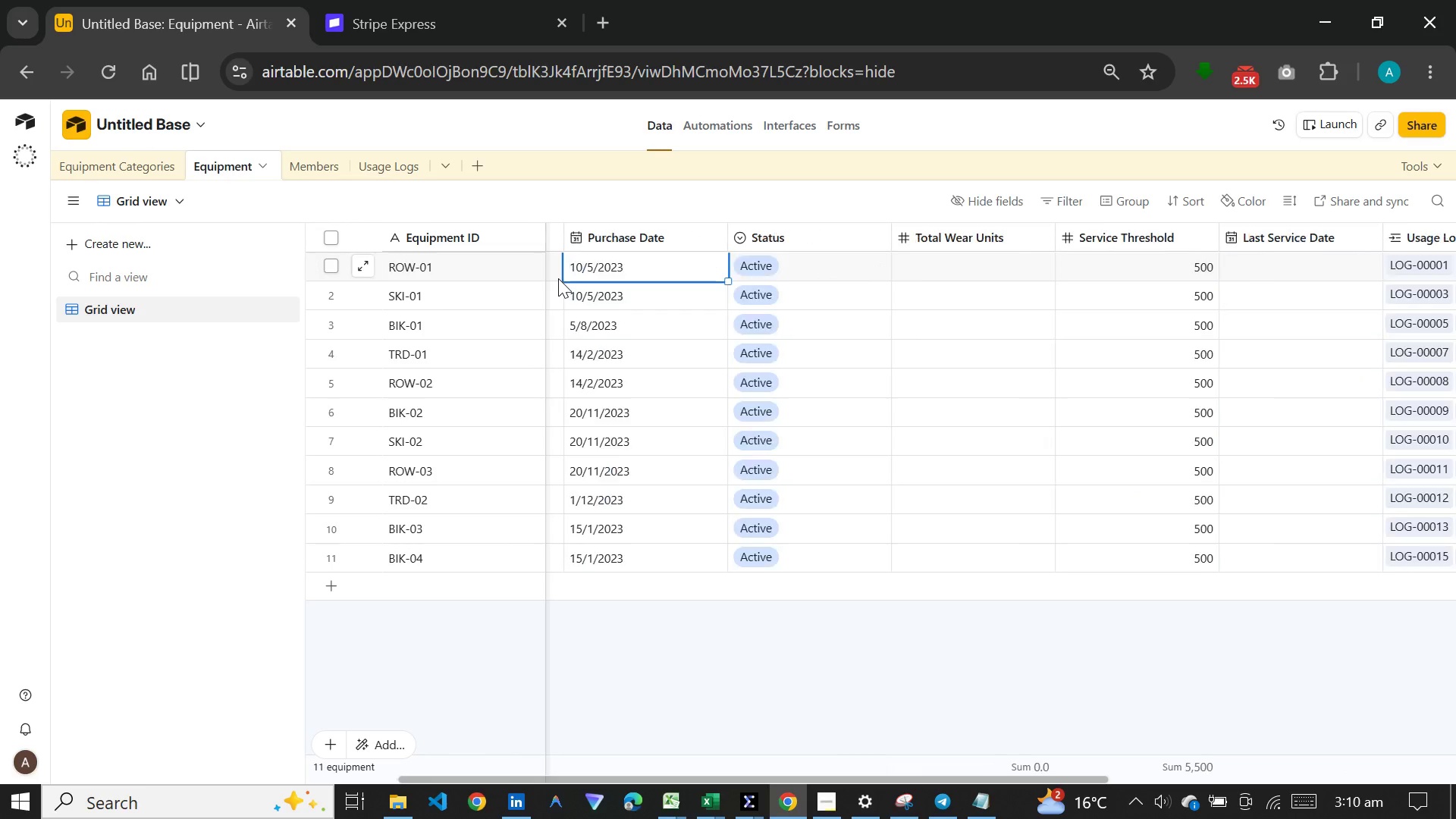 
left_click([558, 278])
 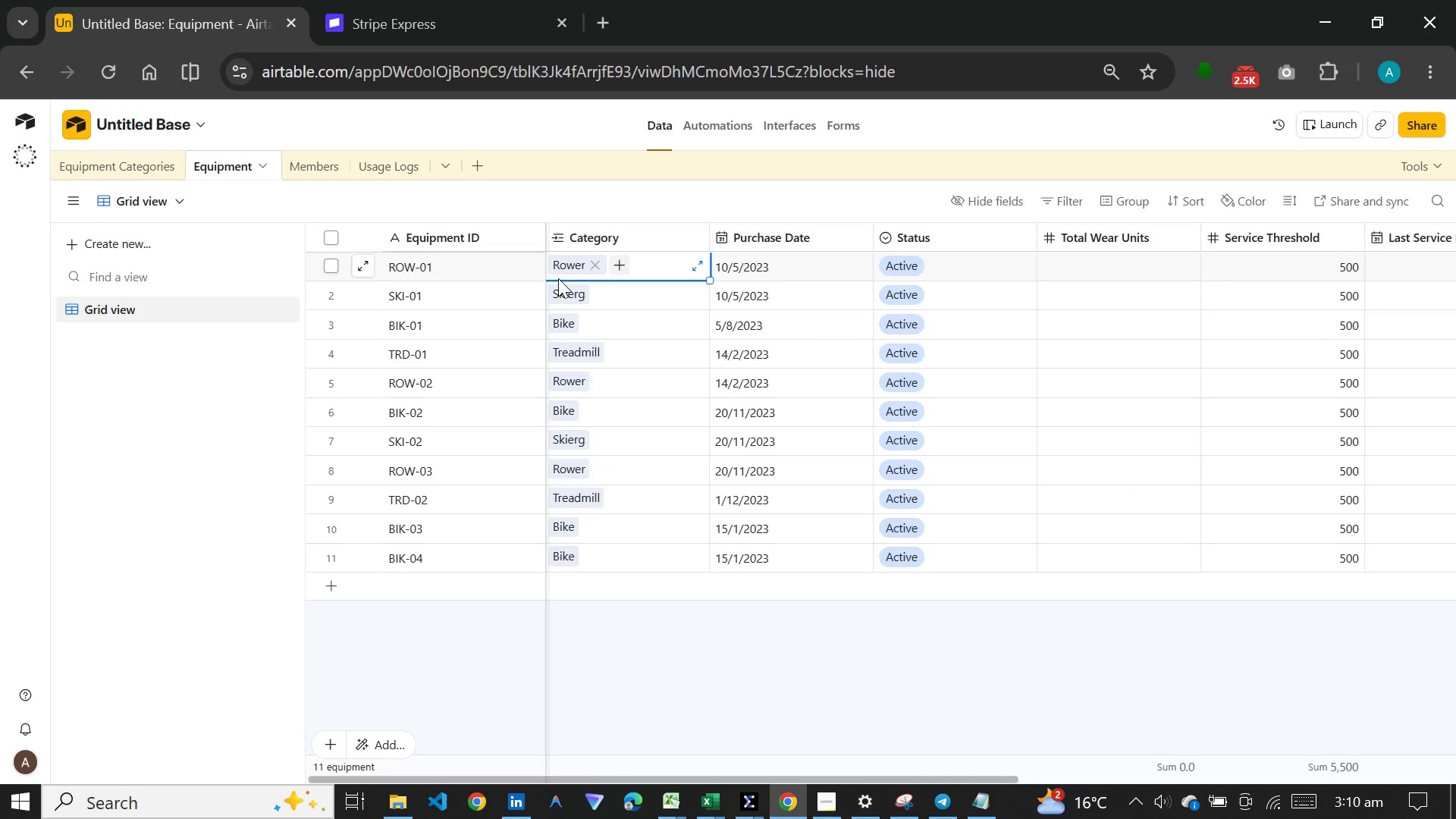 
left_click([558, 278])
 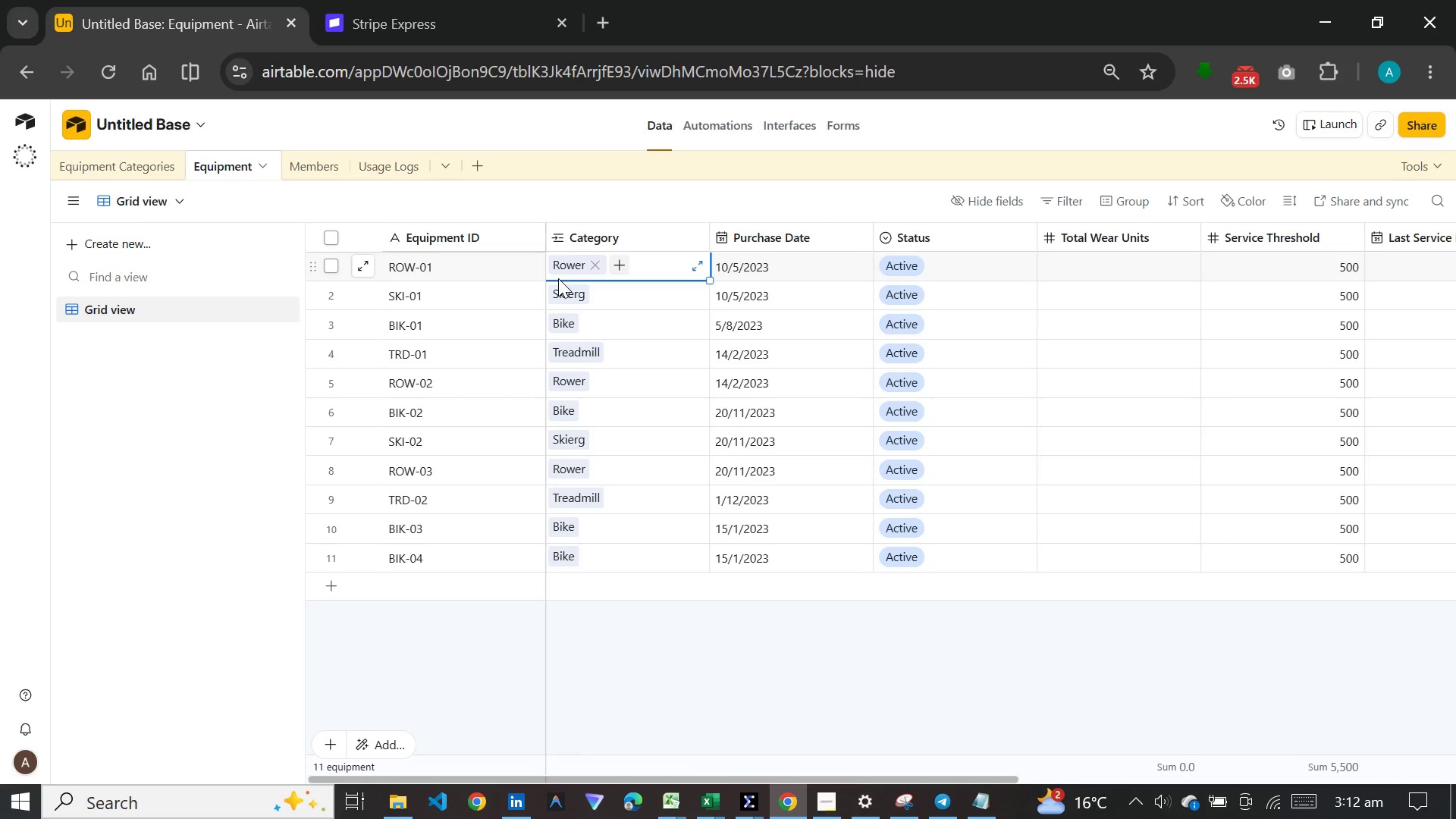 
wait(145.69)
 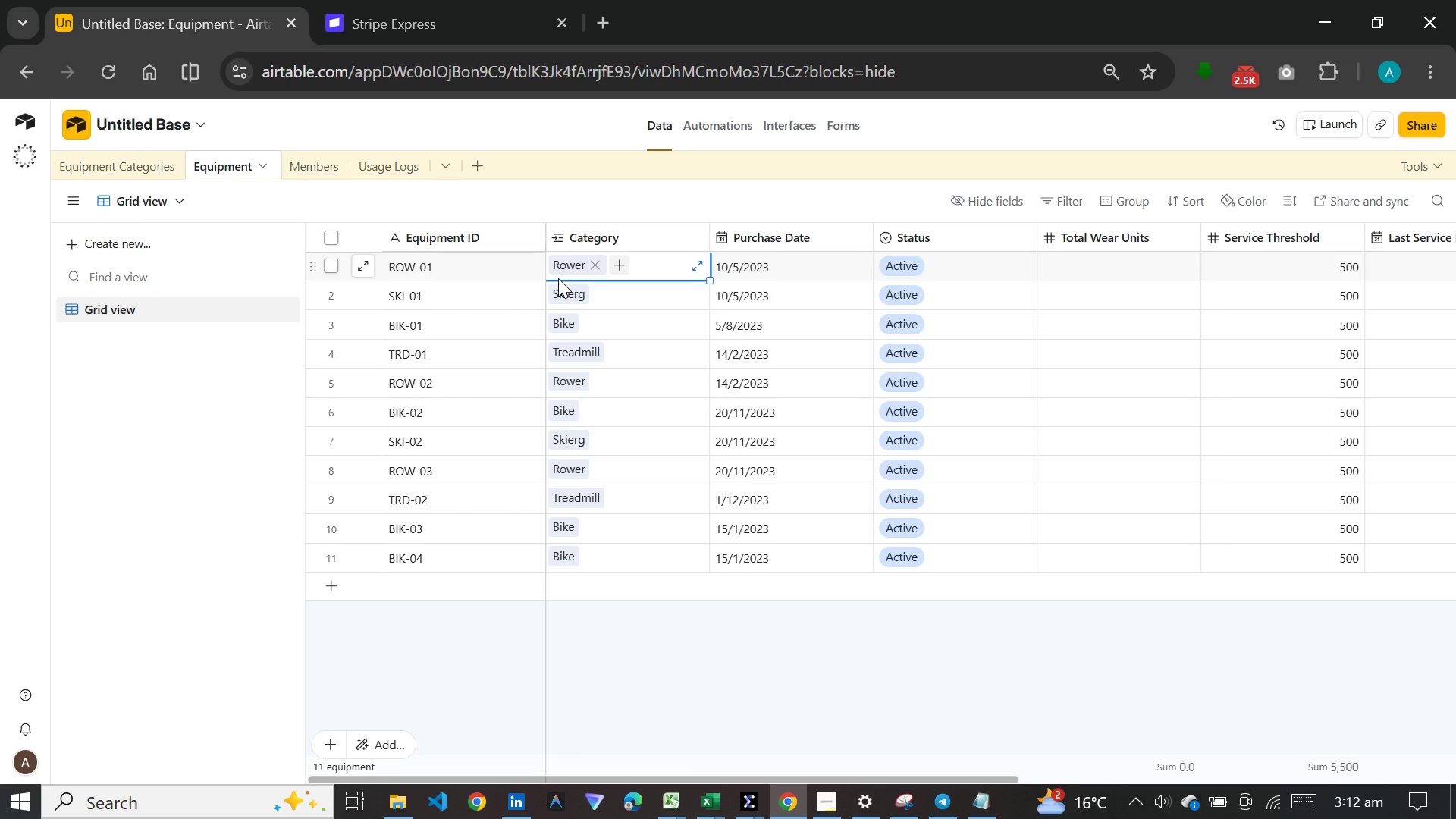 
left_click([142, 176])
 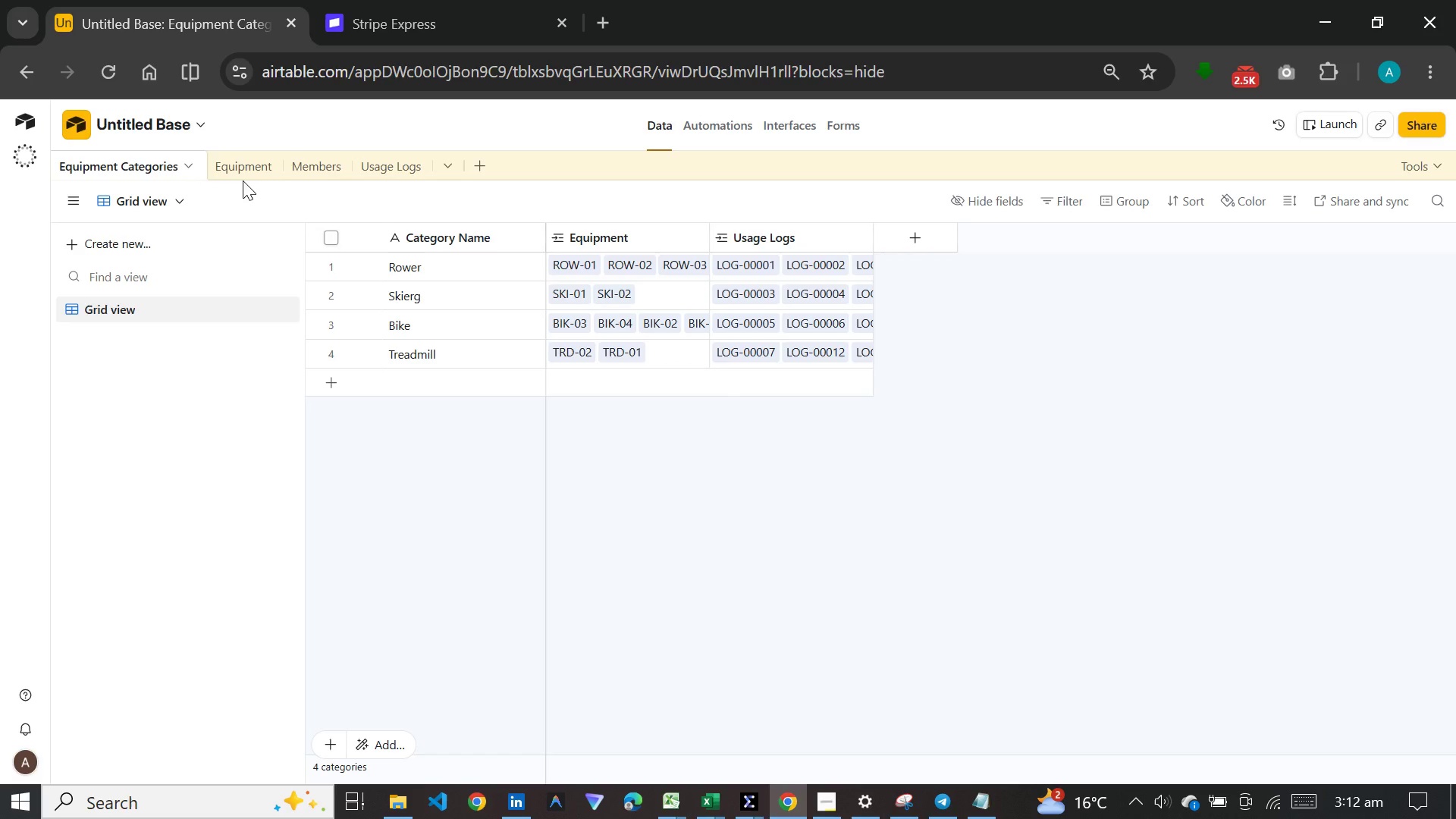 
left_click([245, 162])
 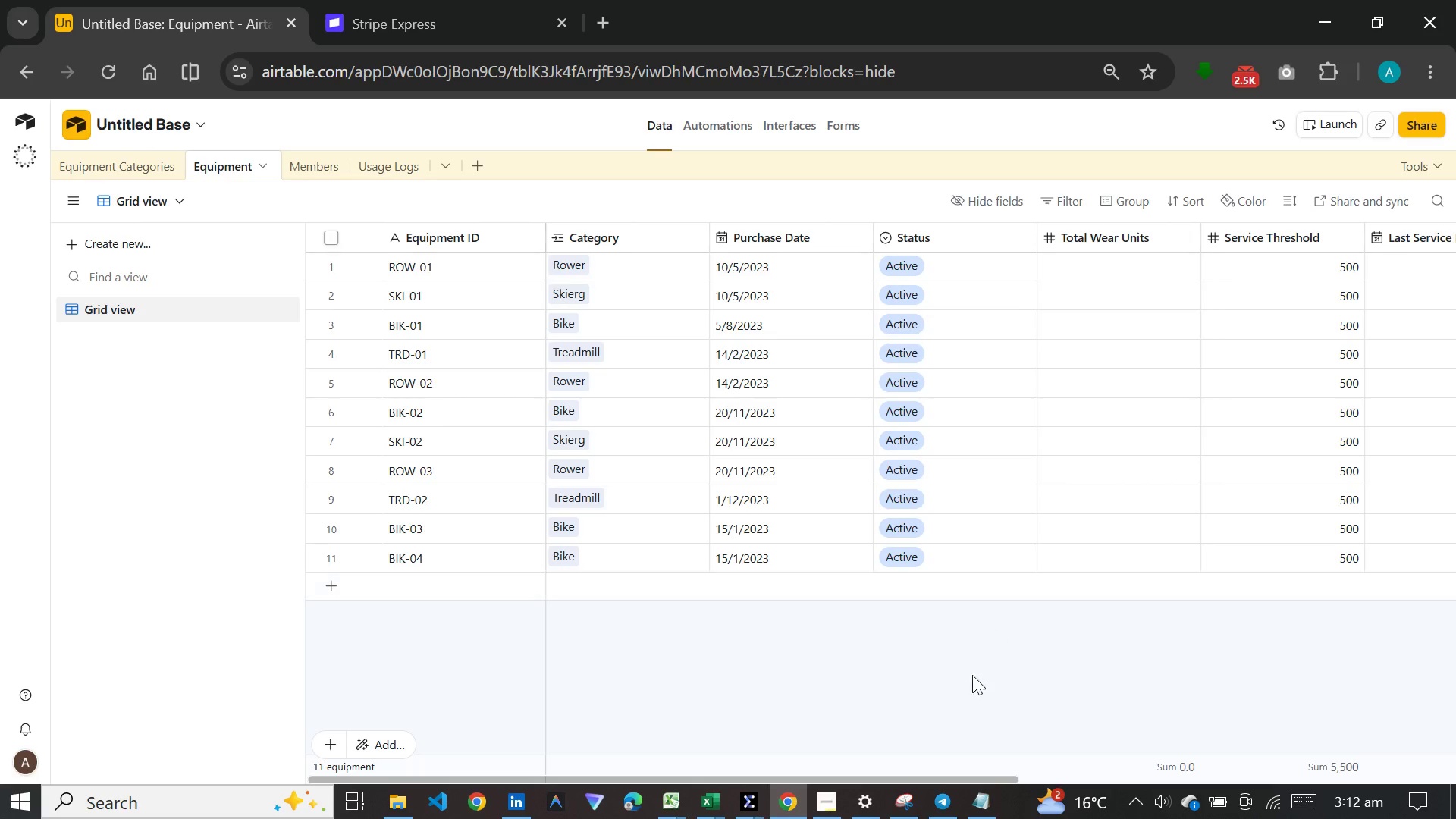 
wait(5.92)
 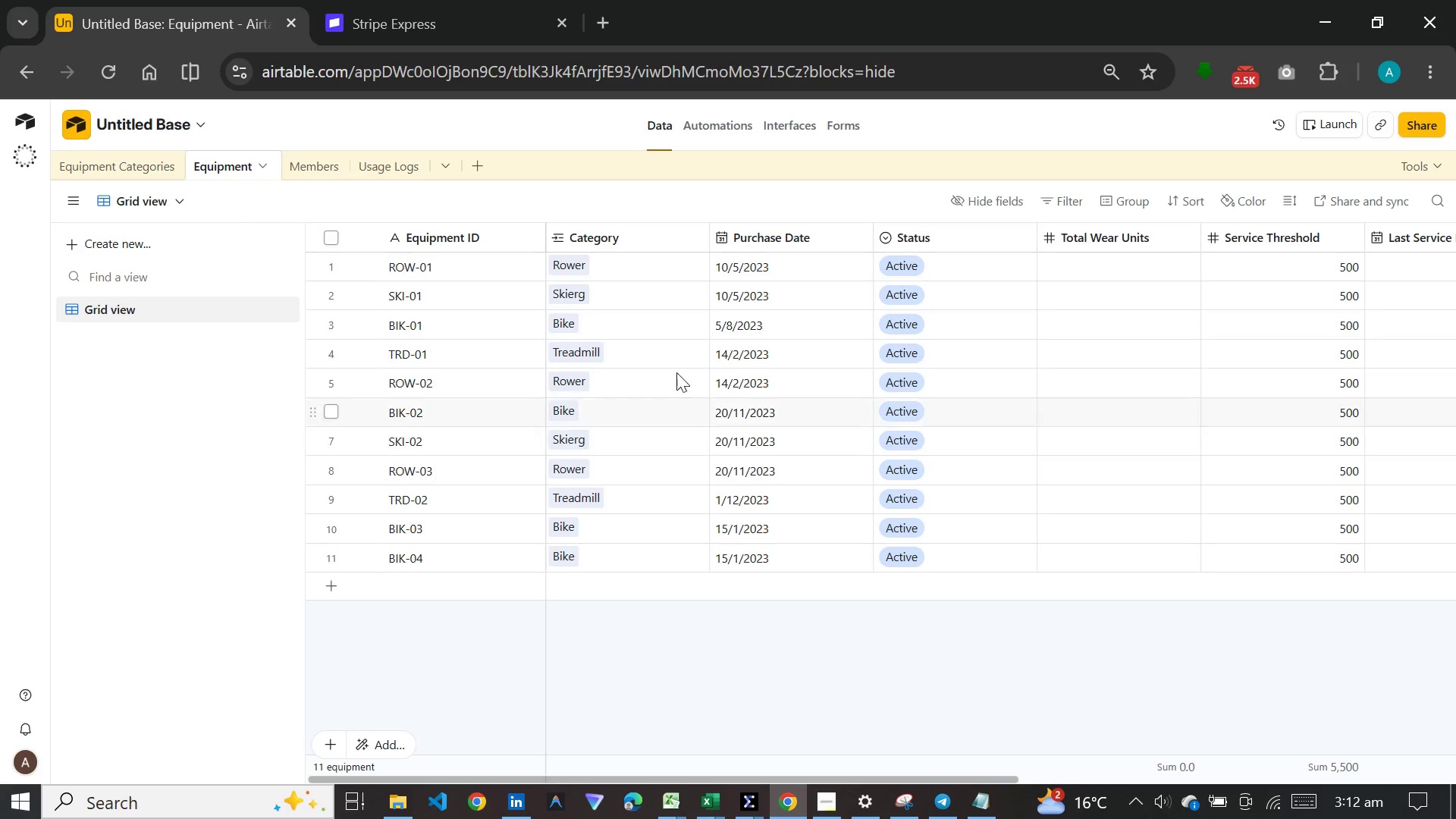 
left_click_drag(start_coordinate=[843, 777], to_coordinate=[1294, 818])
 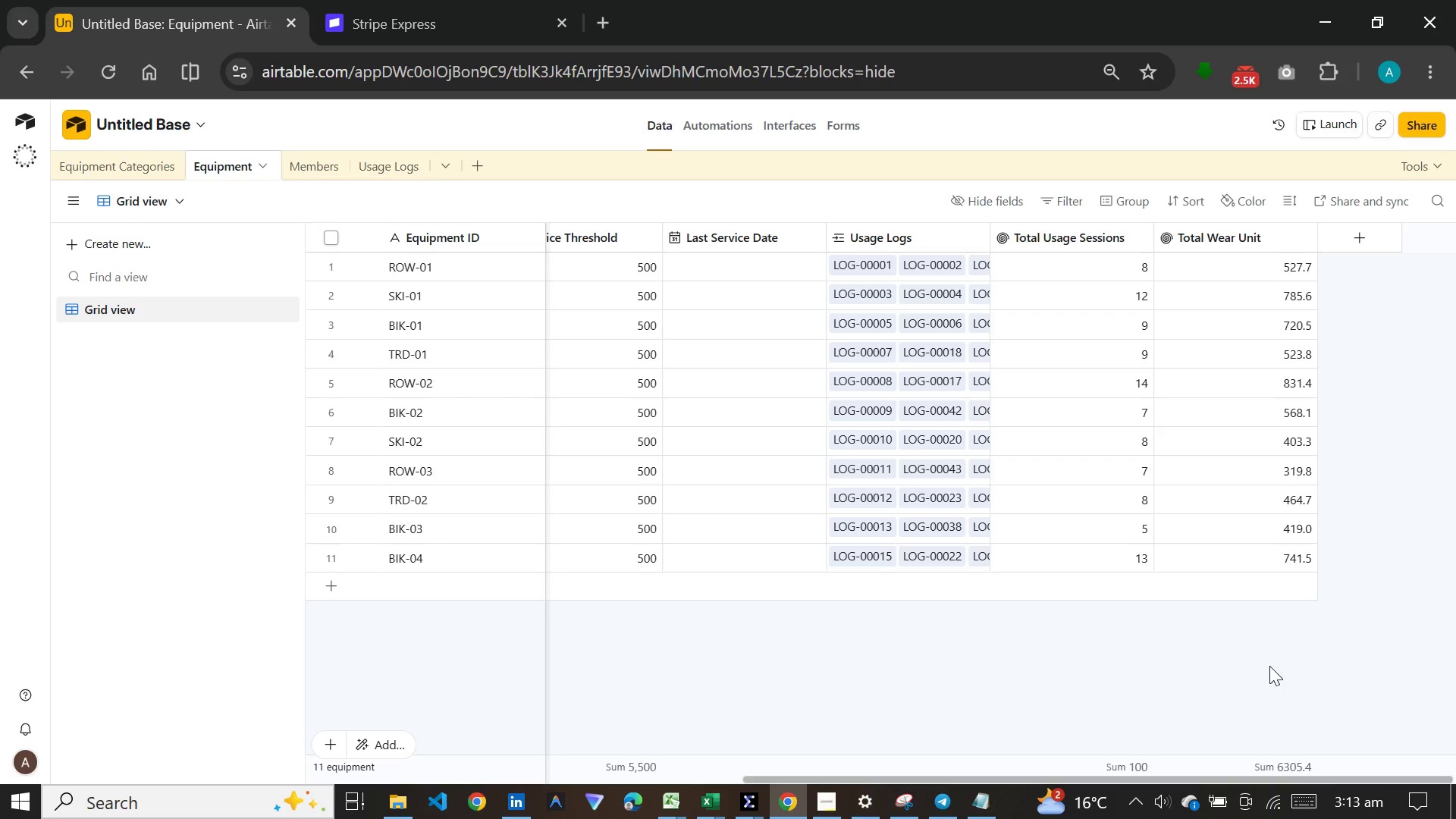 
wait(50.81)
 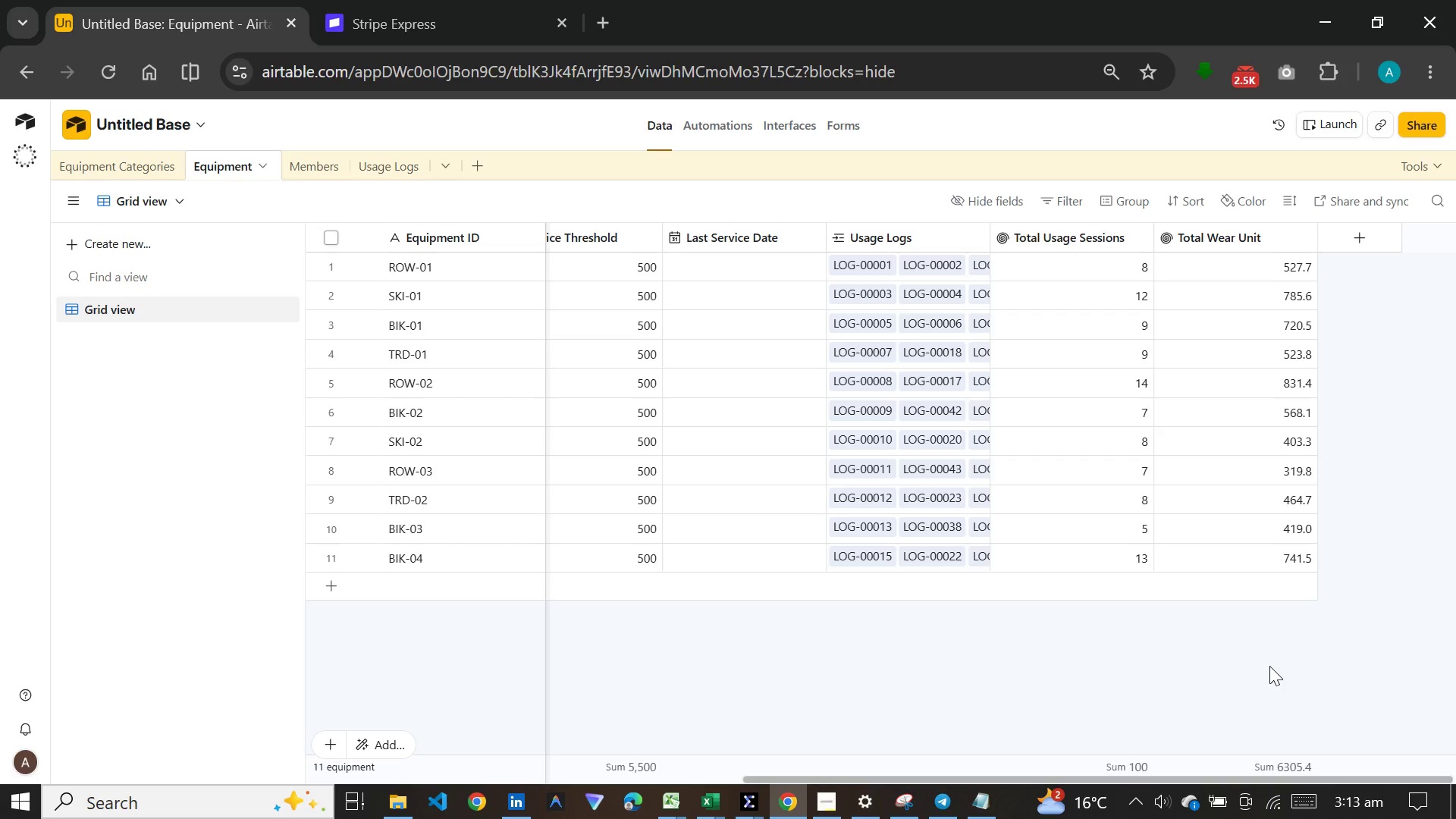 
left_click([1361, 230])
 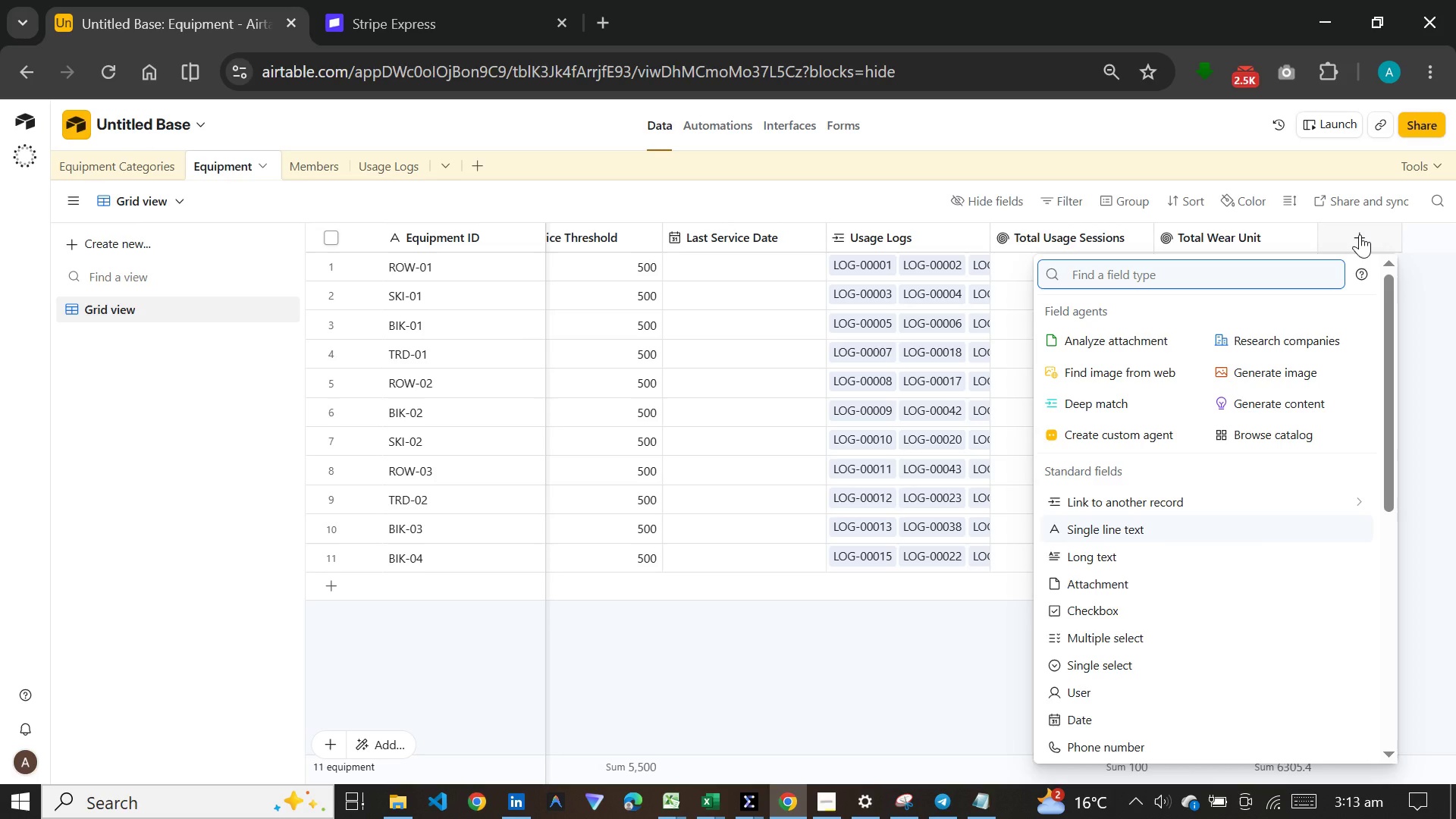 
type(roll)
 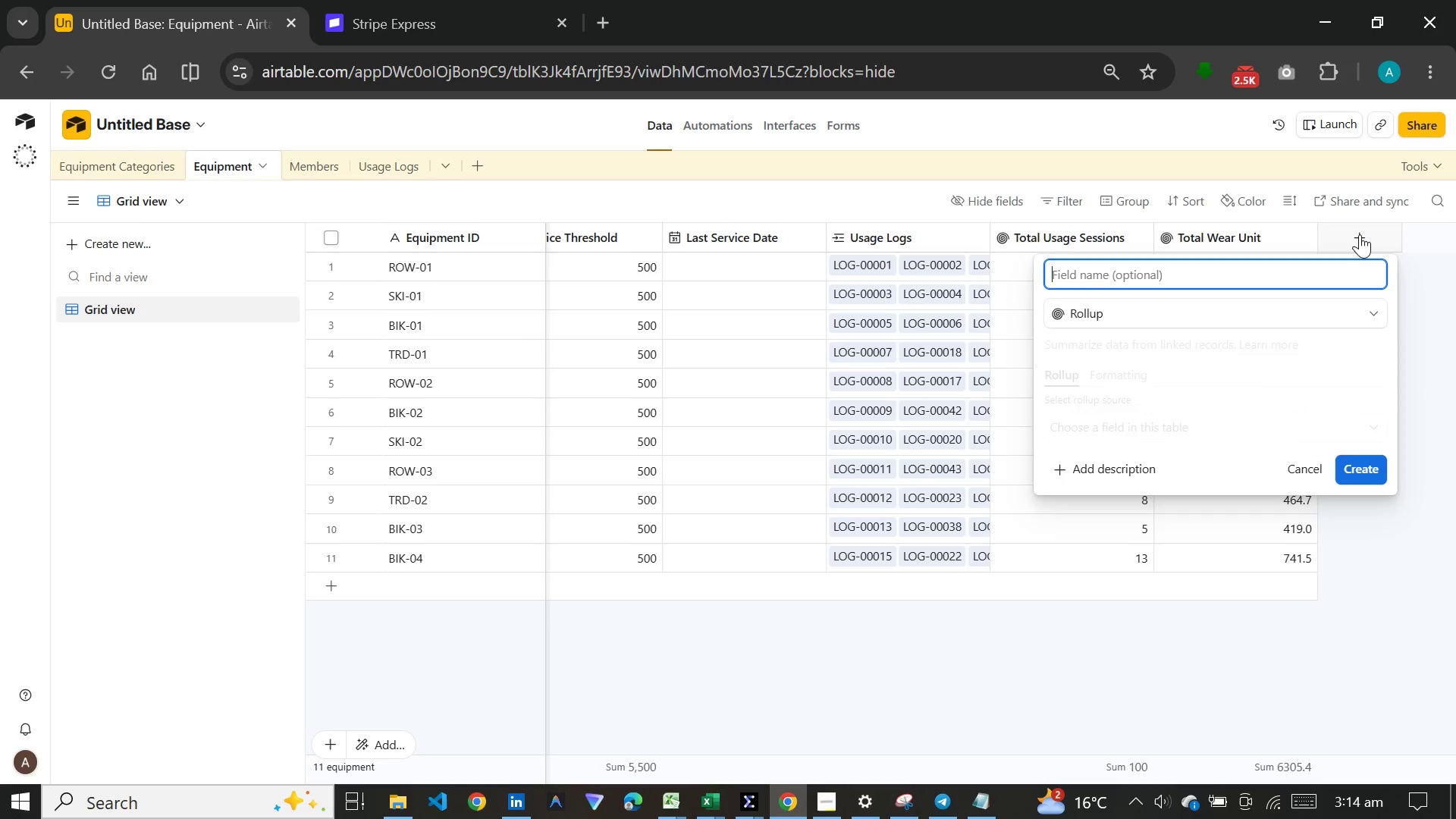 
key(Enter)
 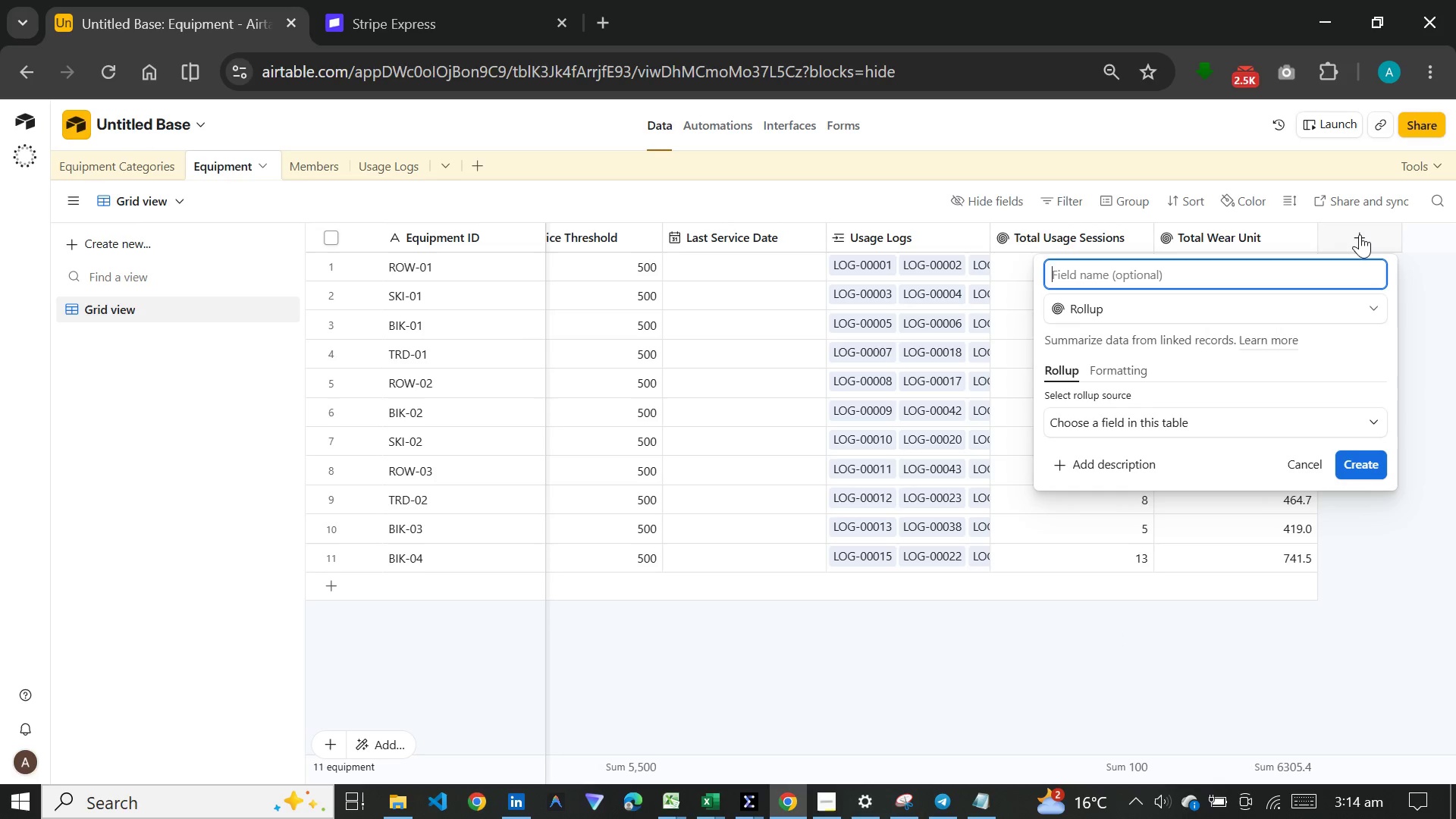 
type(Last Used Date)
 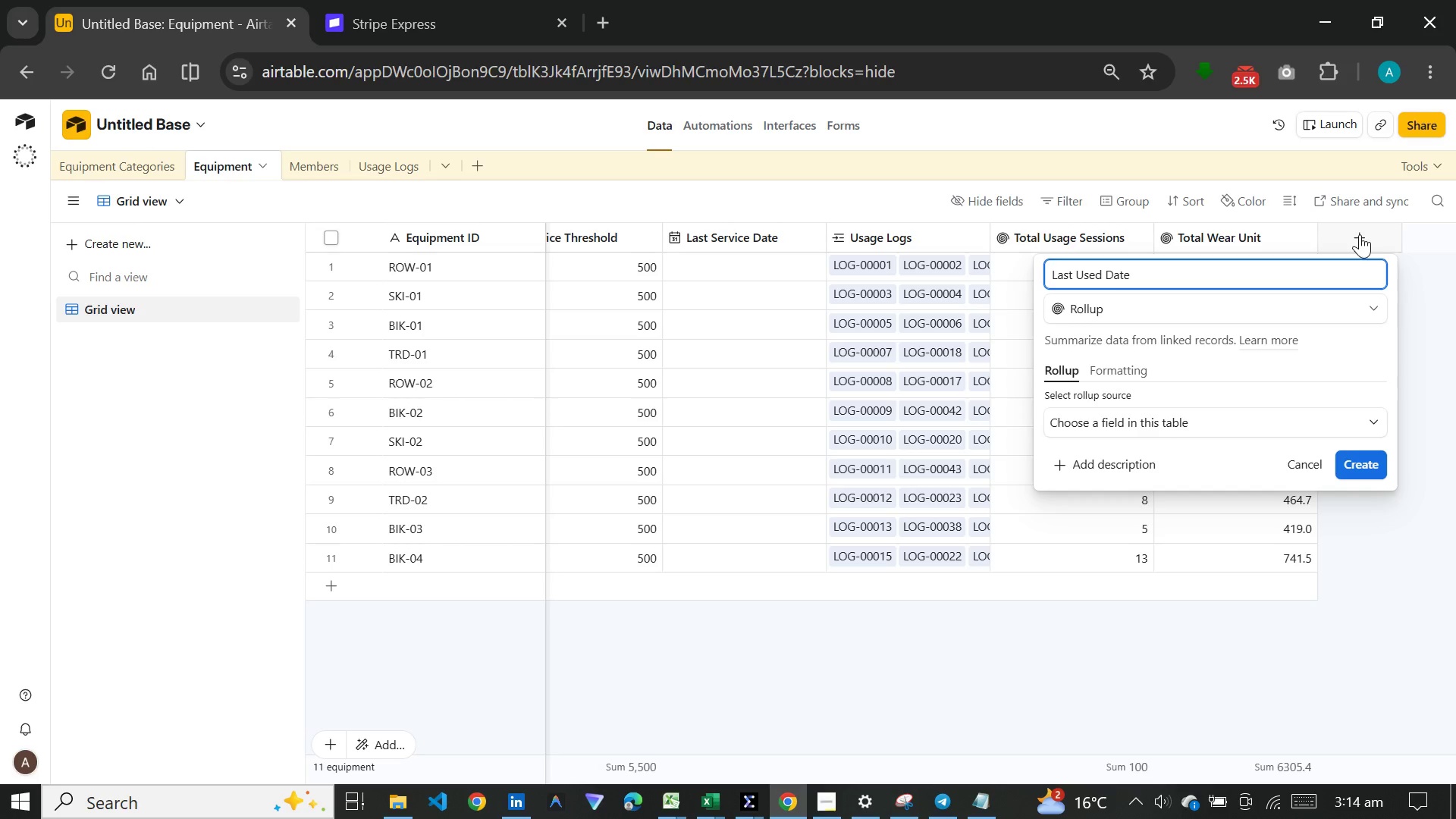 
wait(7.59)
 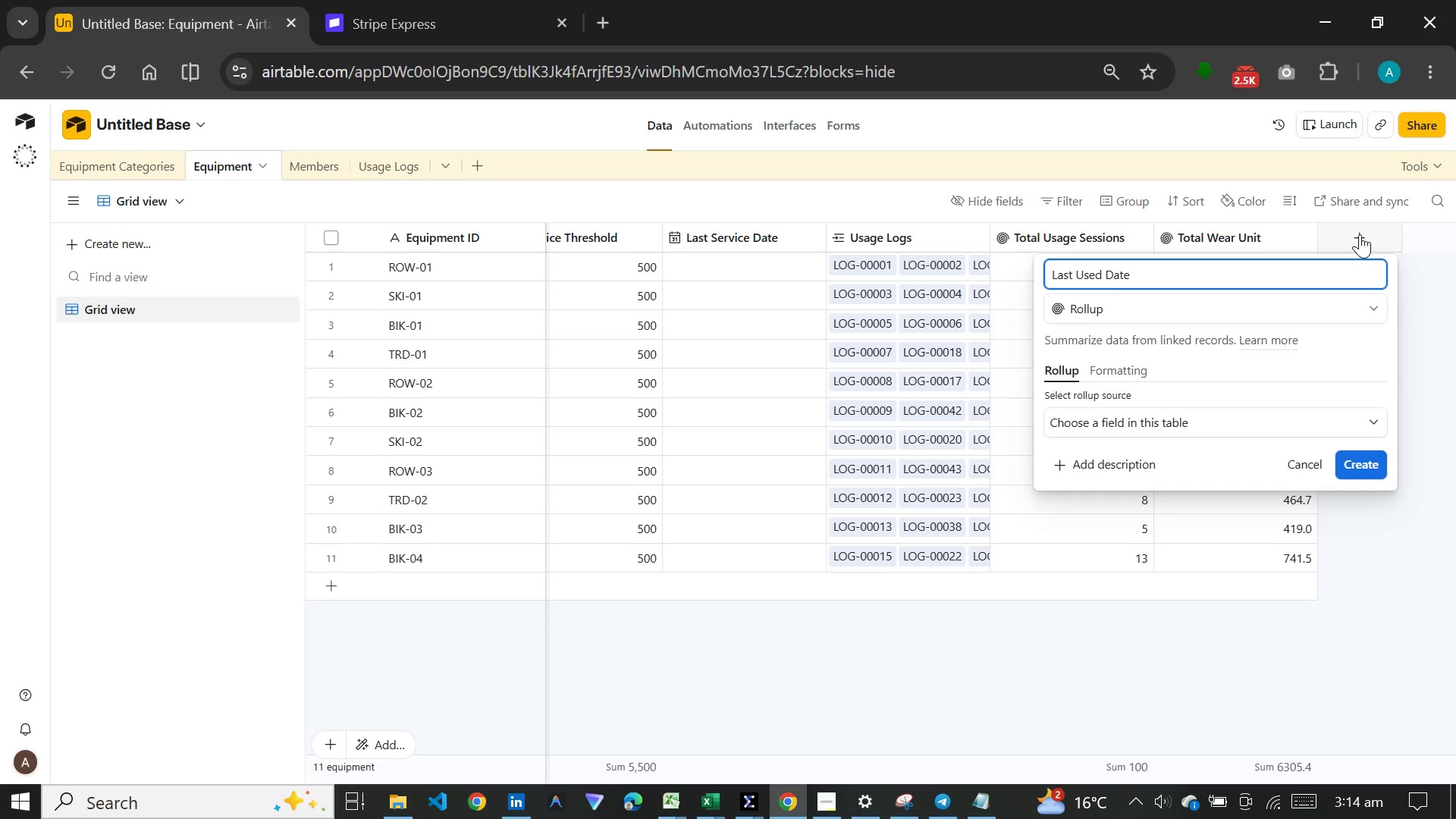 
left_click([1181, 394])
 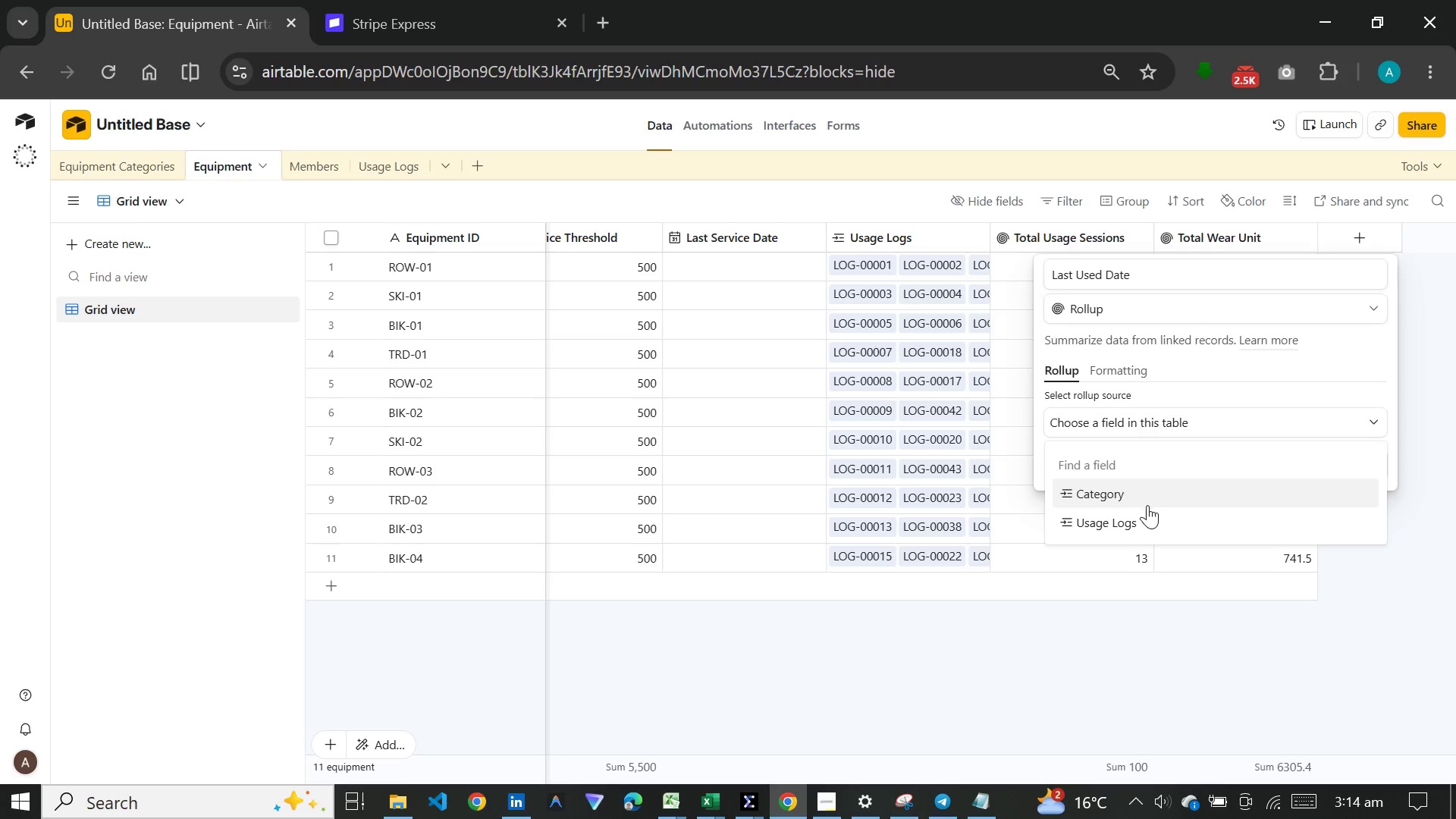 
left_click([1128, 527])
 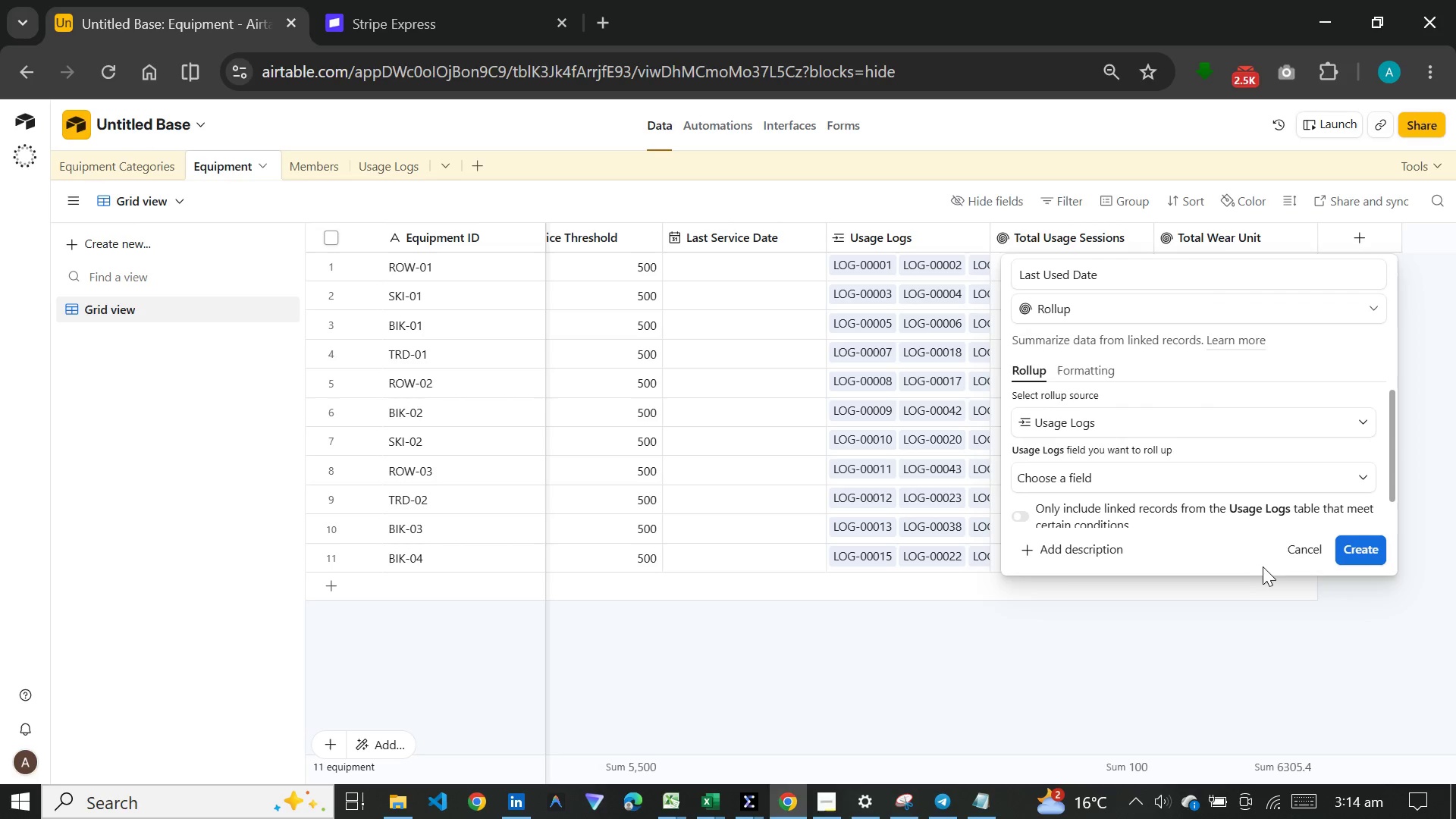 
left_click([1166, 469])
 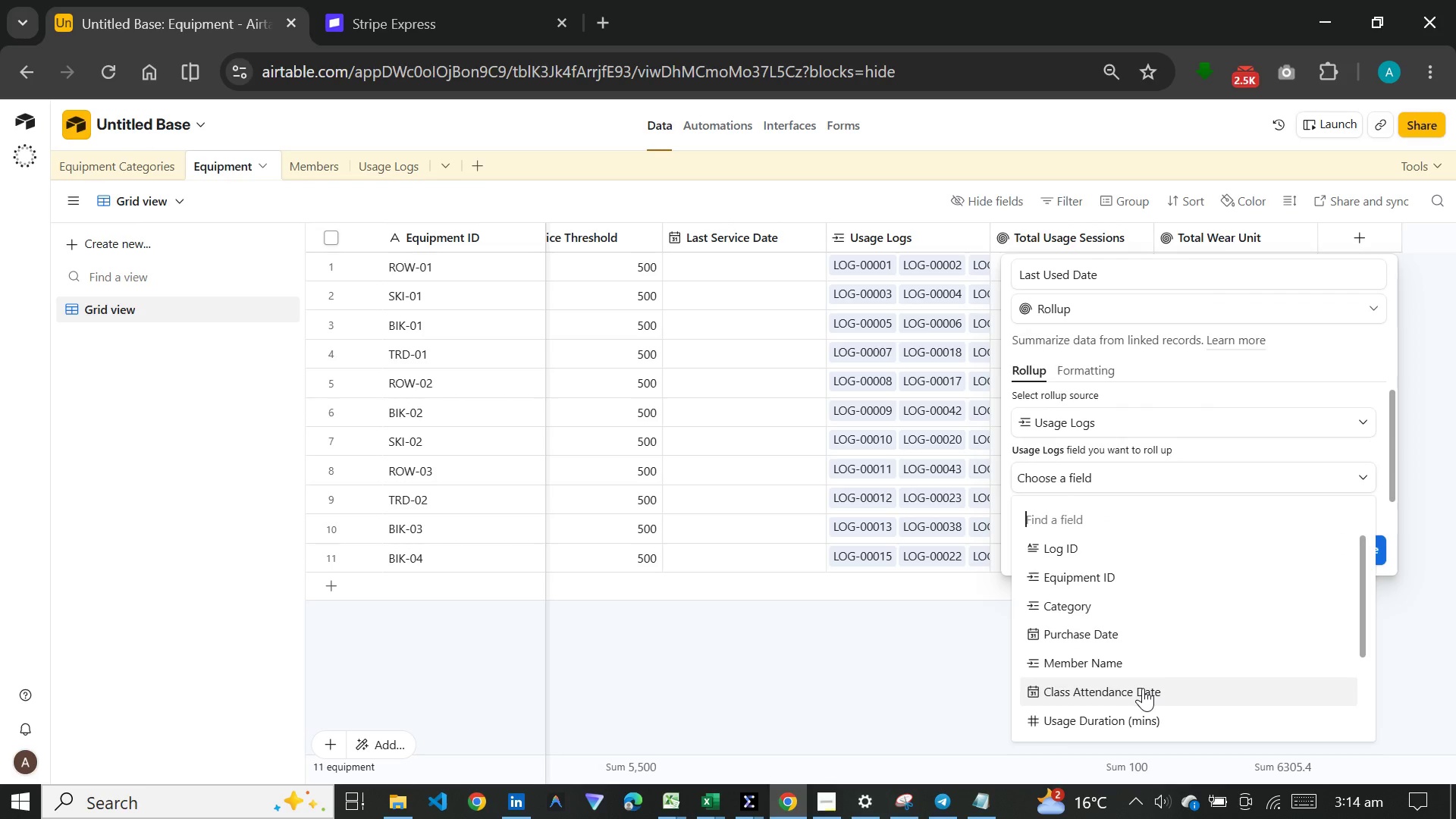 
left_click([1143, 688])
 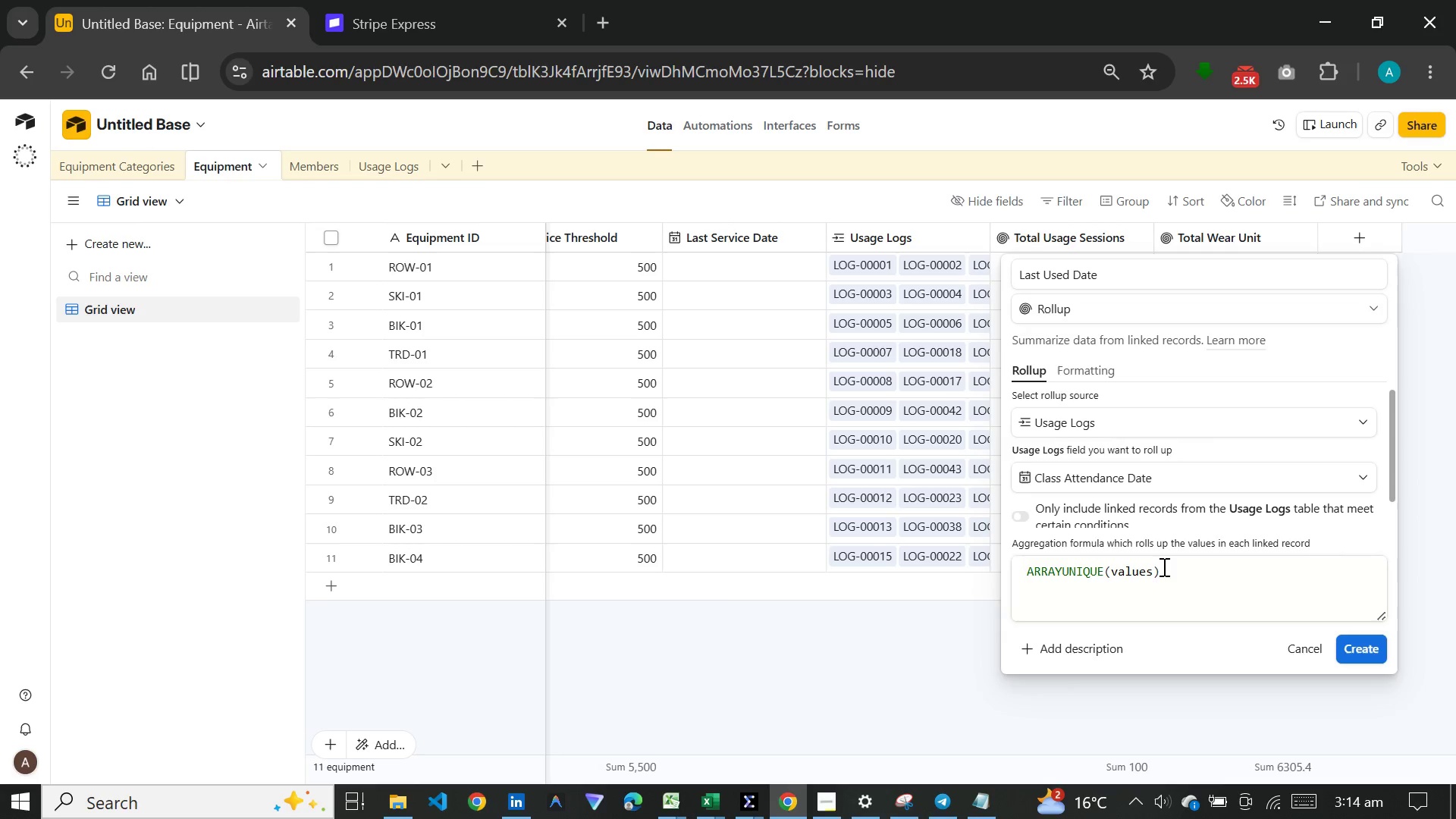 
left_click_drag(start_coordinate=[1163, 566], to_coordinate=[1013, 566])
 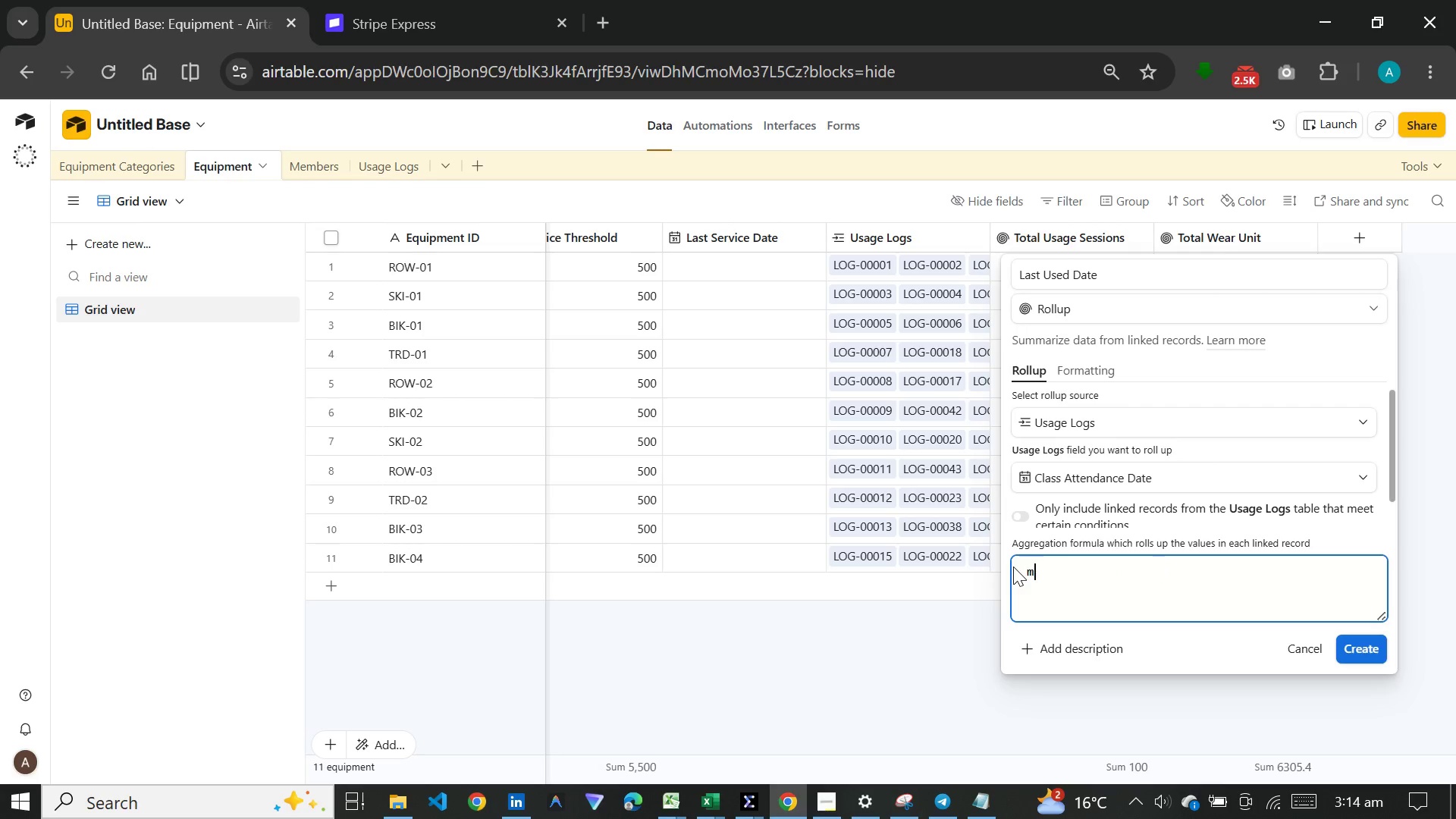 
type(max)
 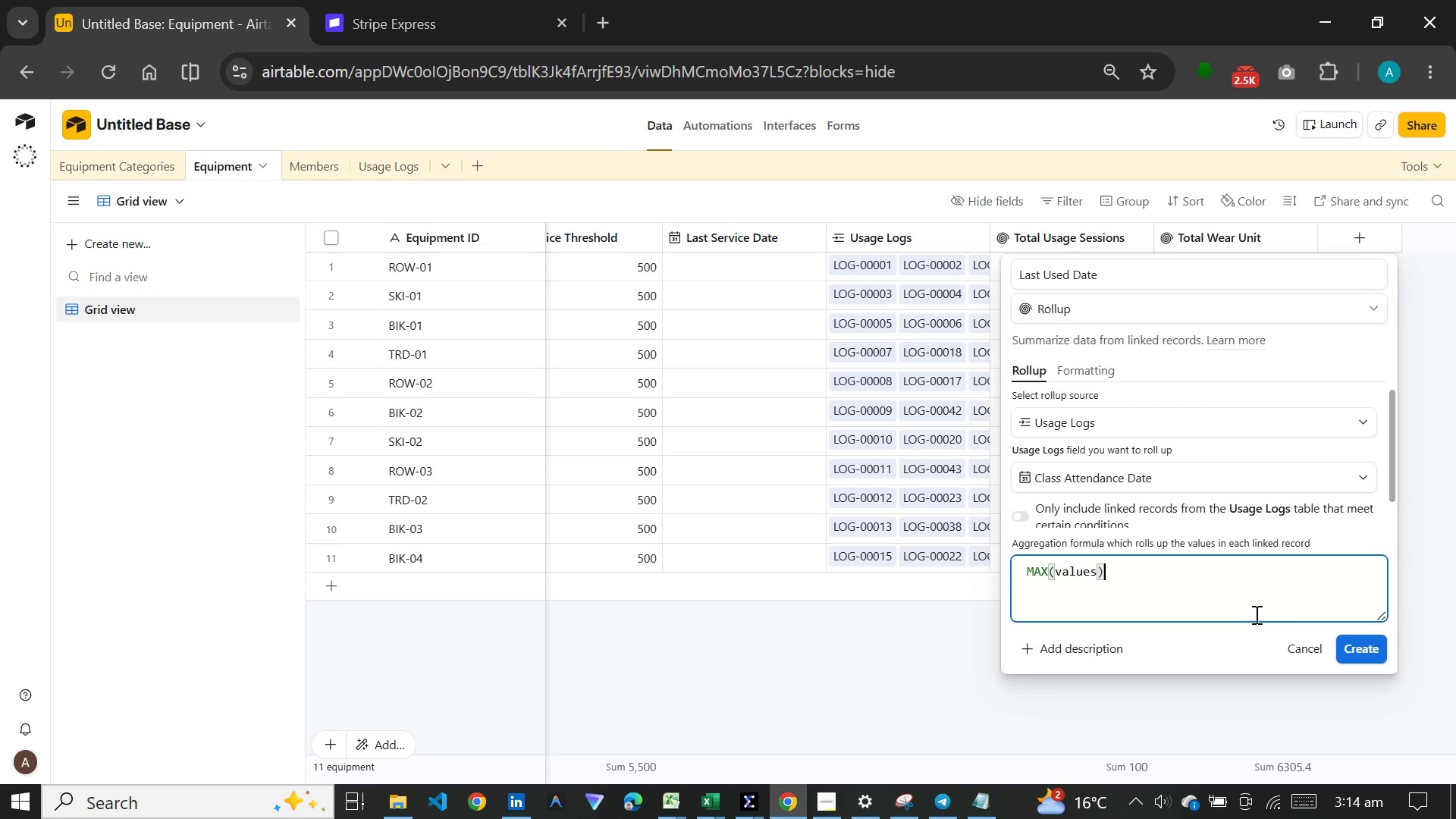 
left_click([1350, 641])
 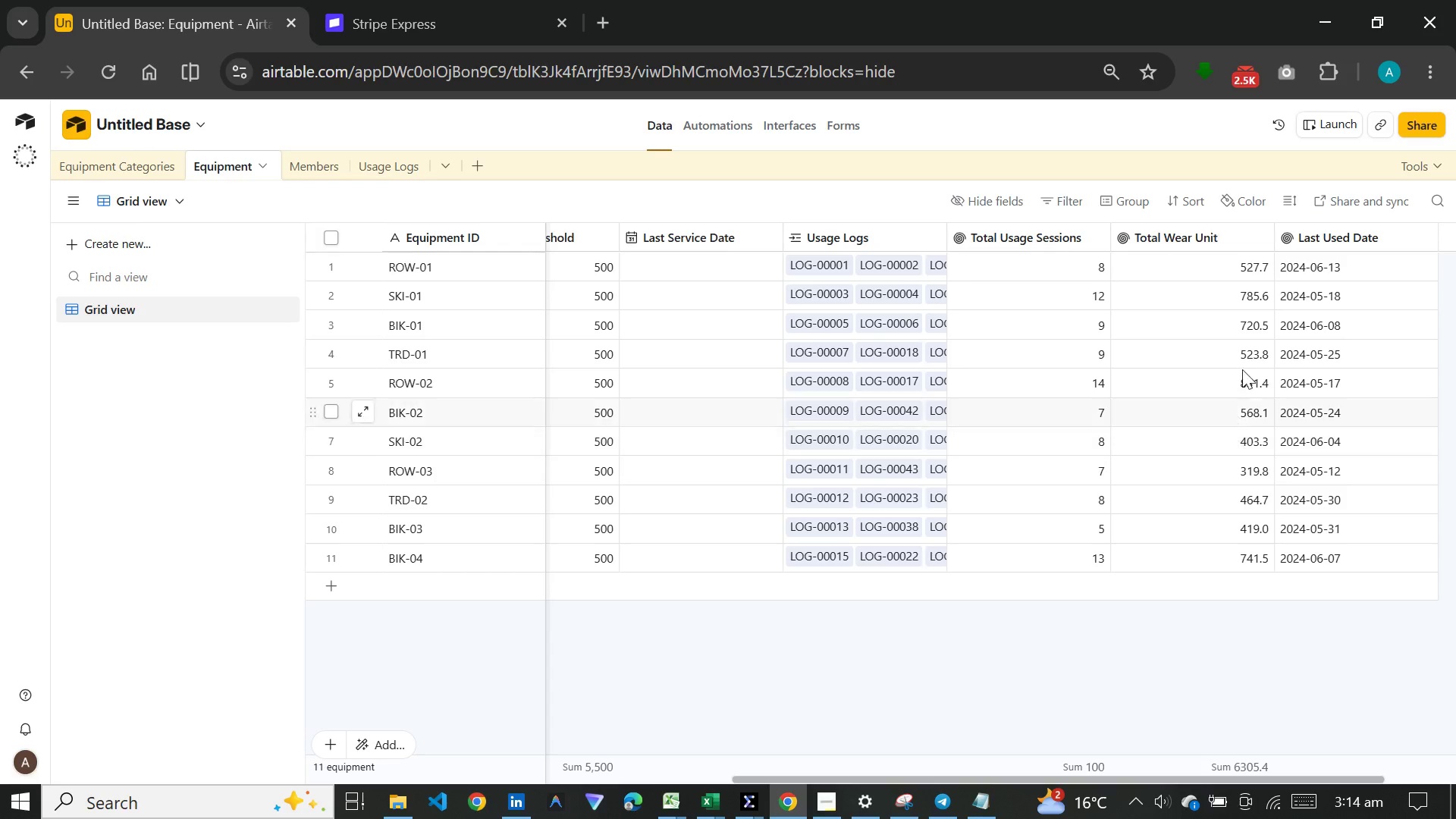 
wait(15.12)
 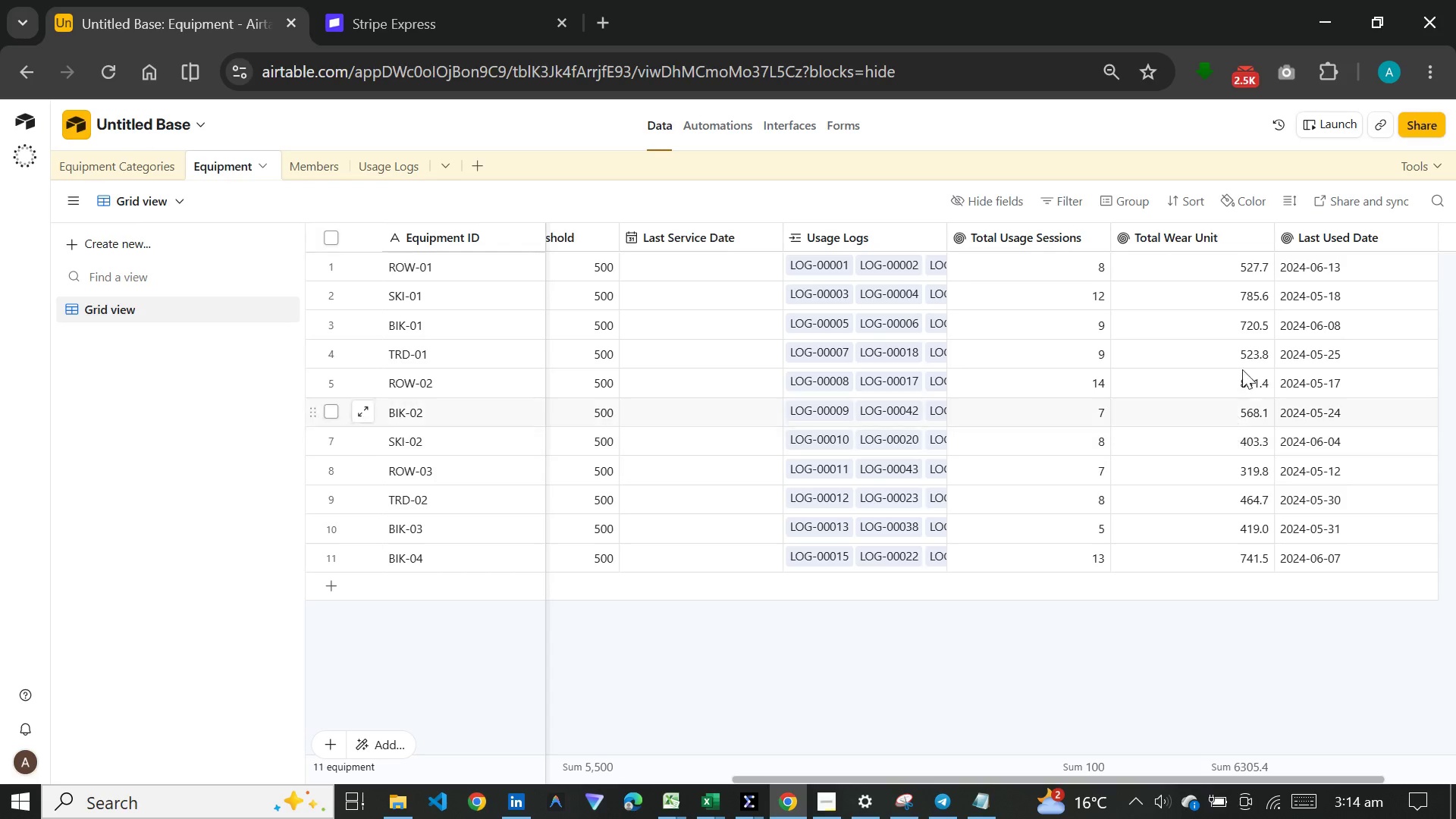 
double_click([1365, 242])
 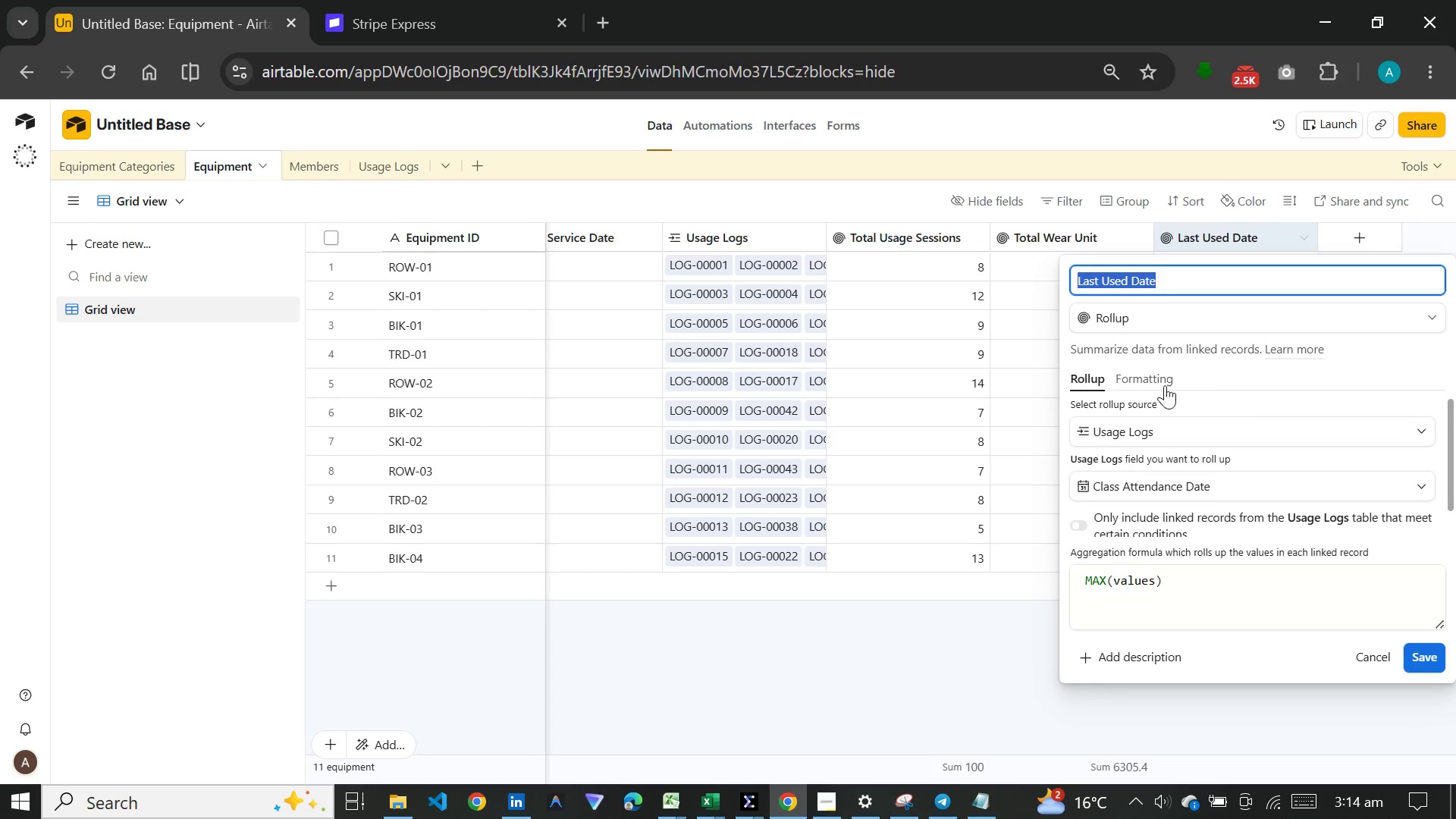 
left_click([1148, 383])
 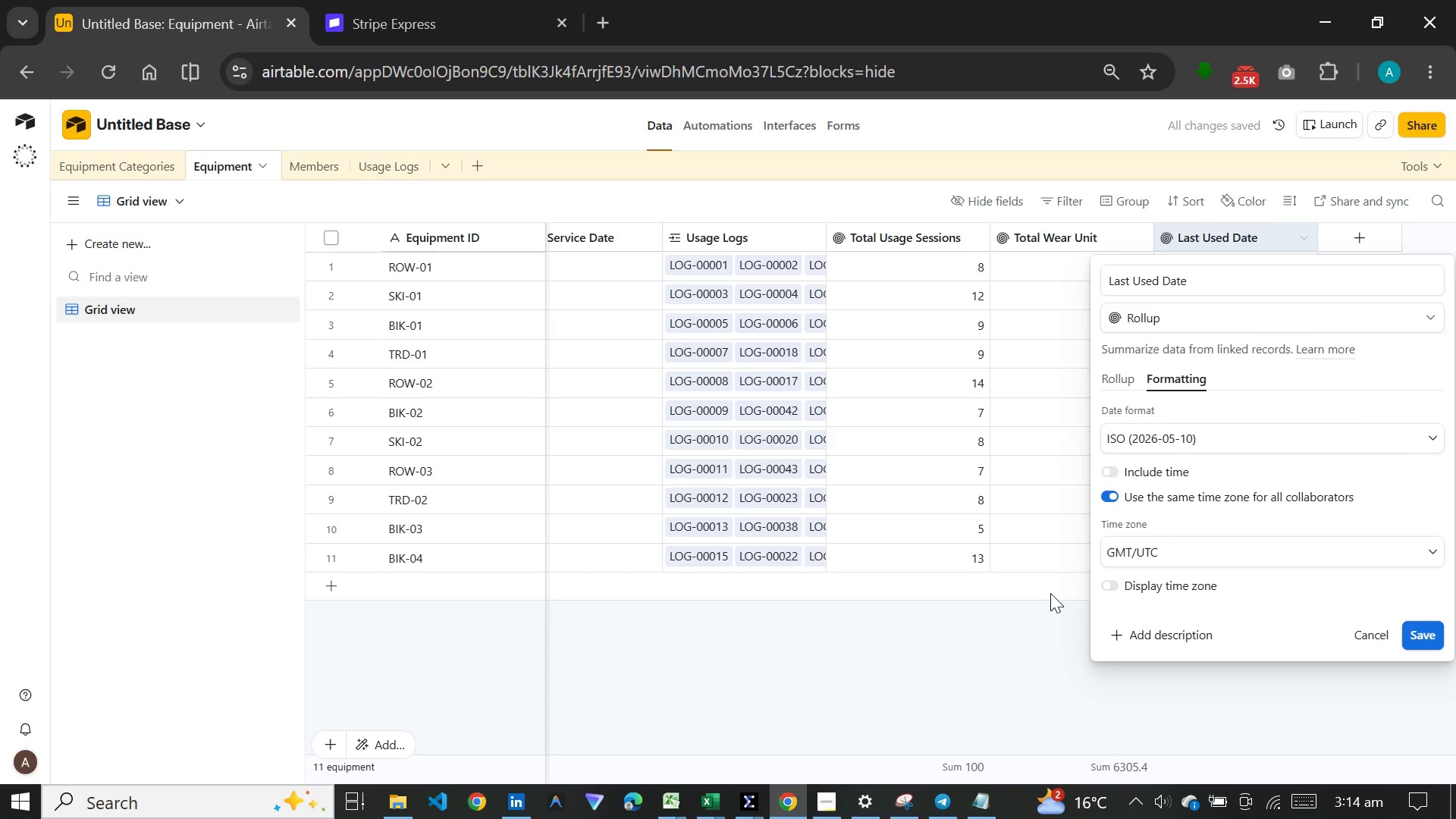 
wait(5.06)
 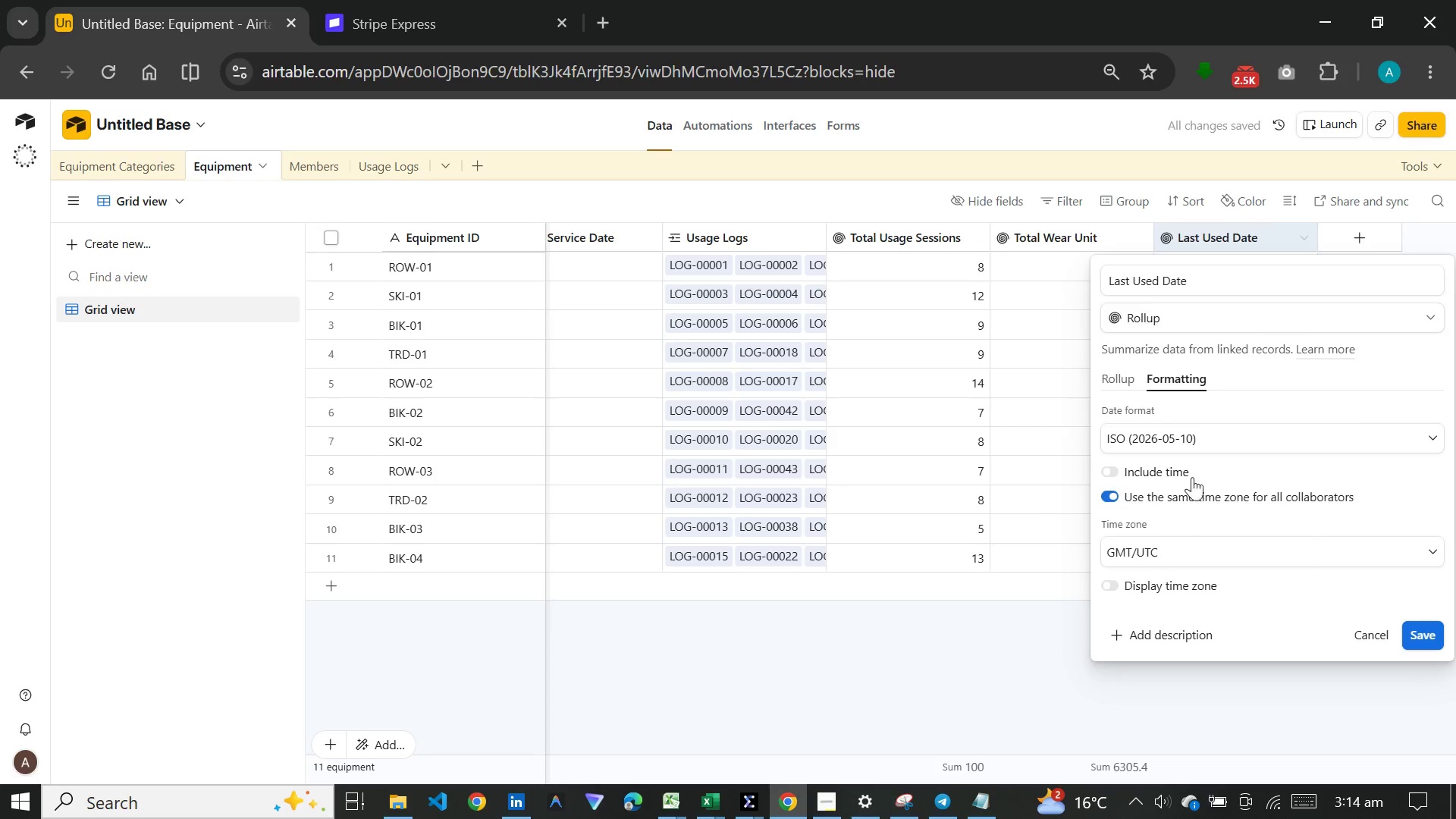 
left_click([1050, 593])
 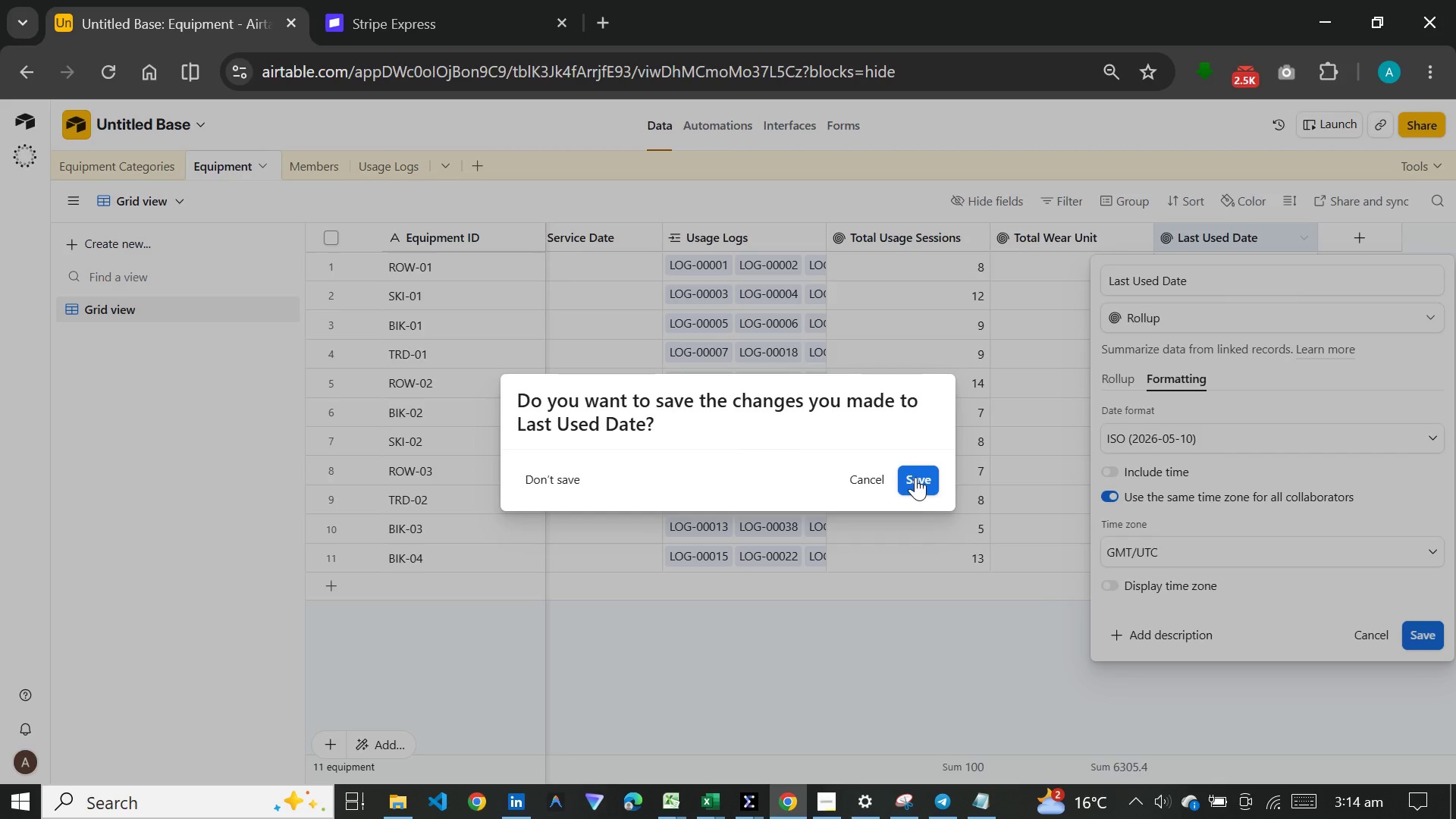 
left_click([915, 477])
 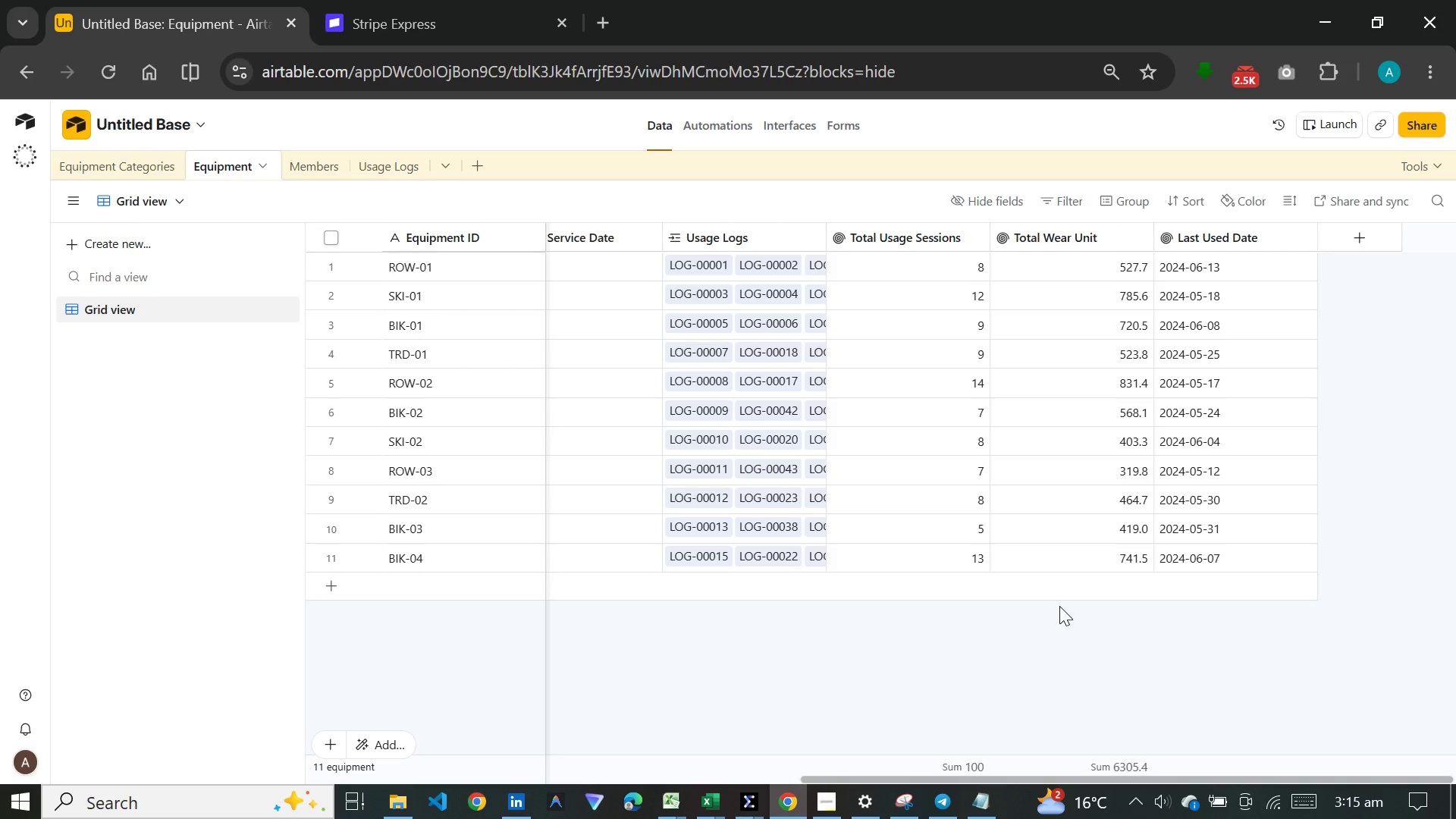 
wait(45.5)
 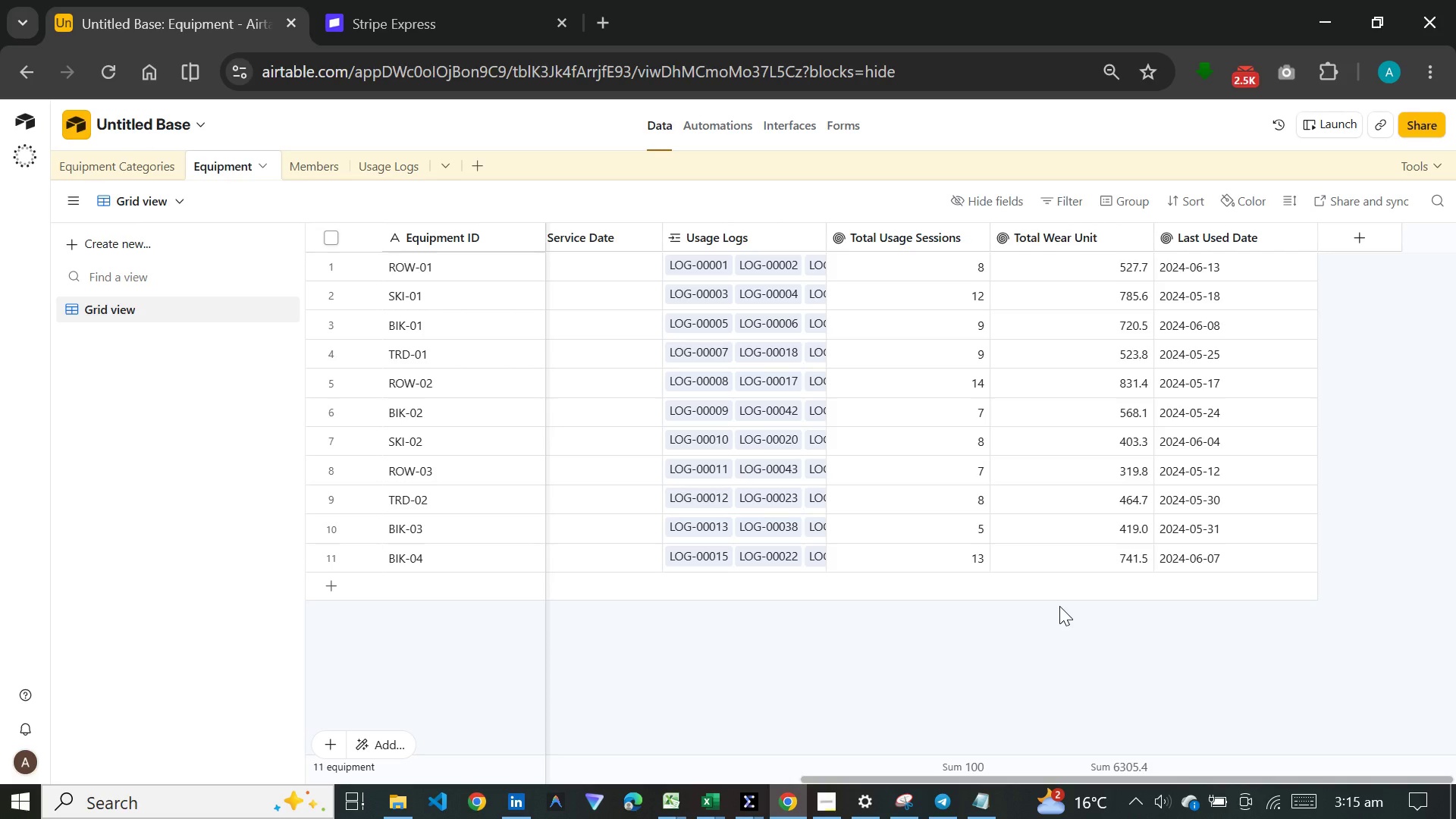 
left_click([290, 161])
 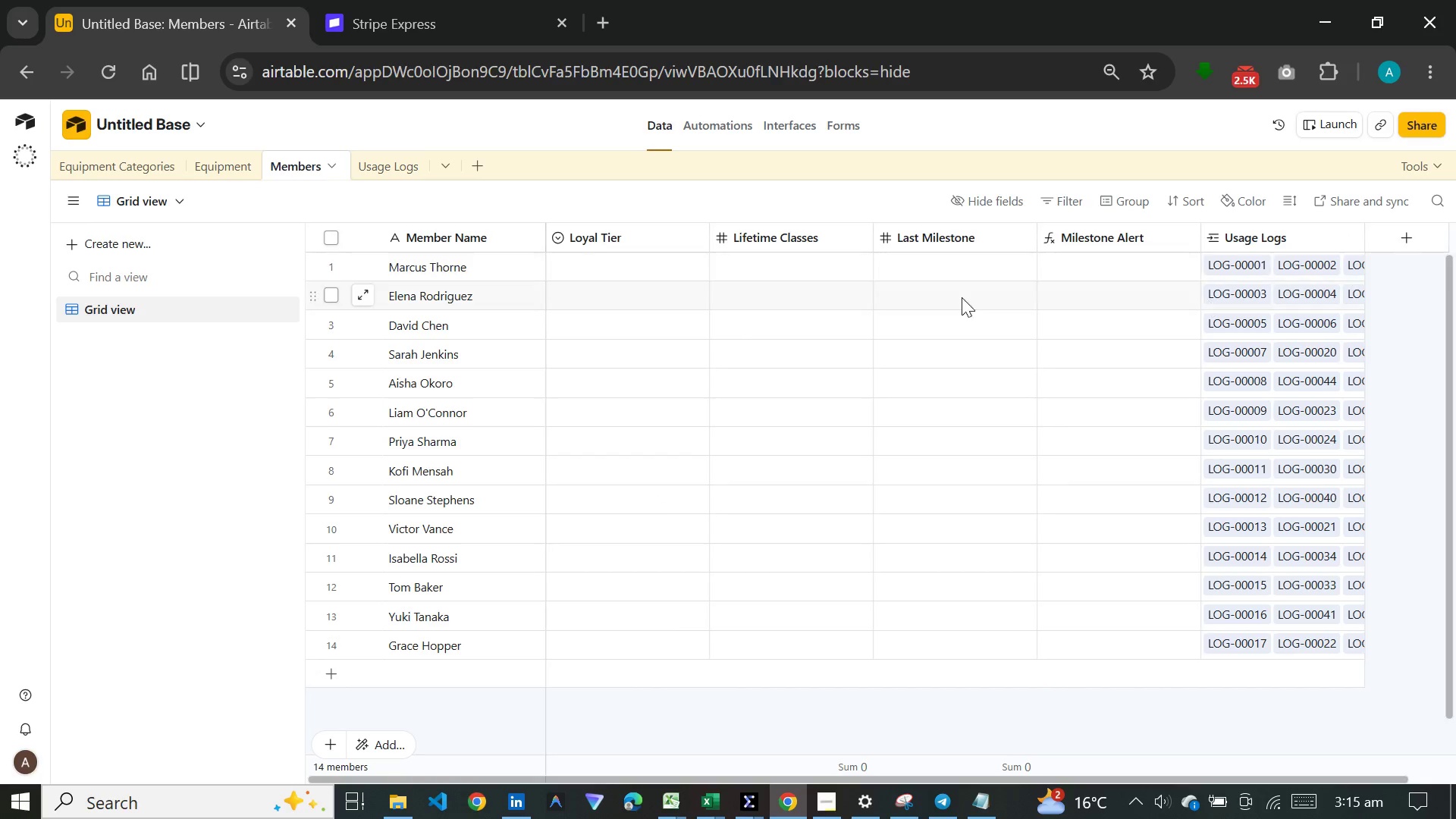 
wait(8.84)
 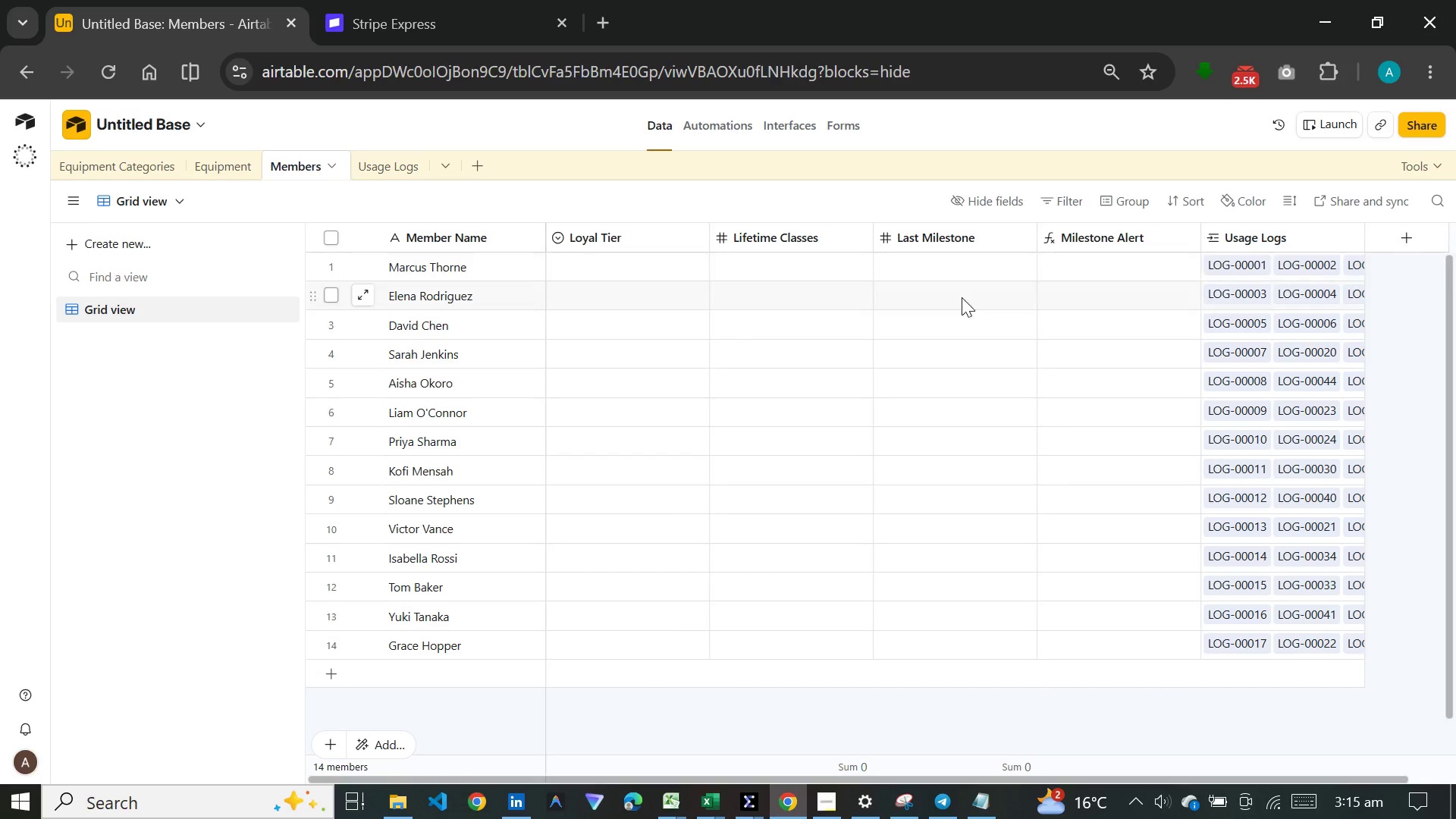 
left_click([1410, 246])
 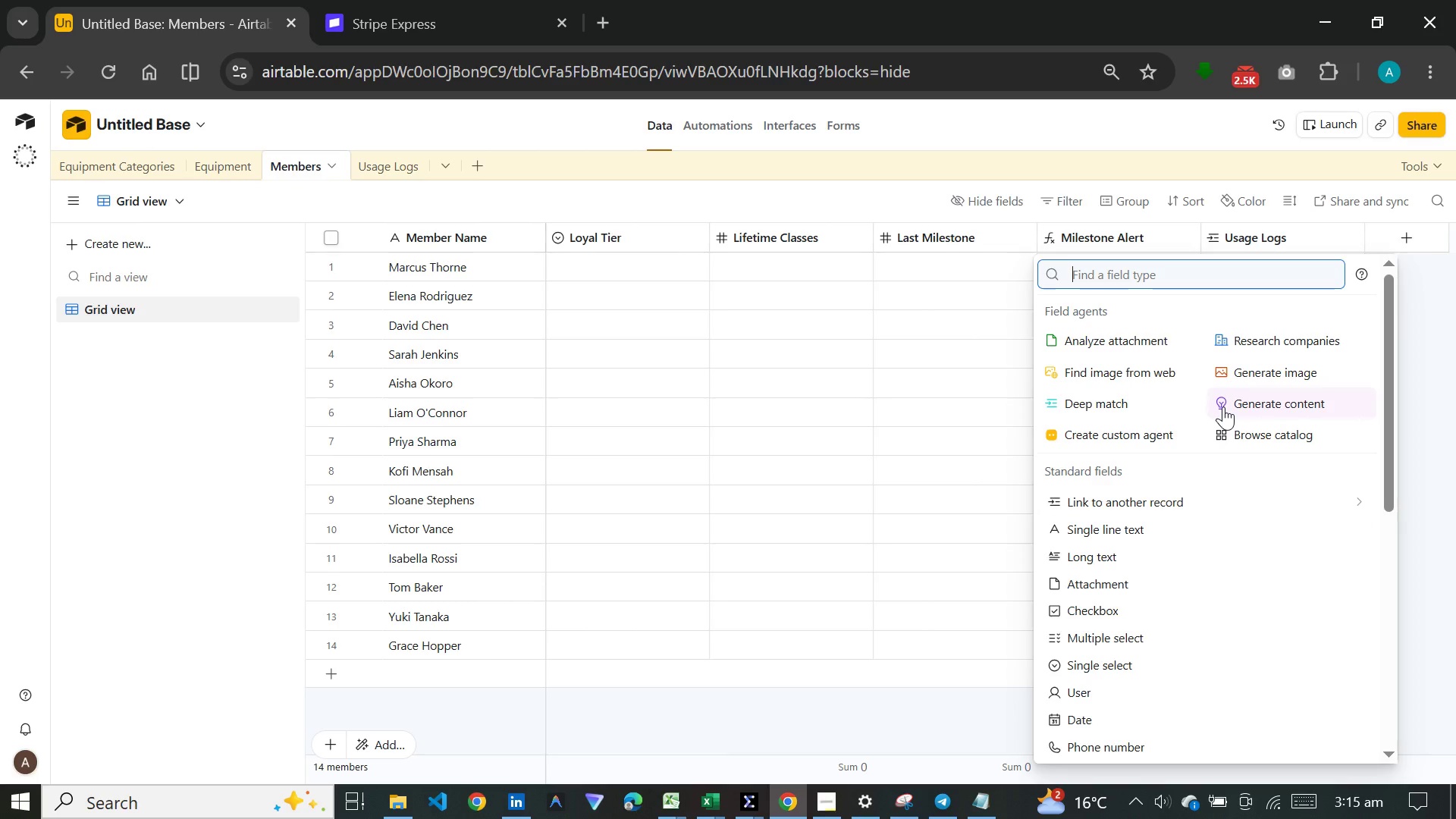 
type(rol)
 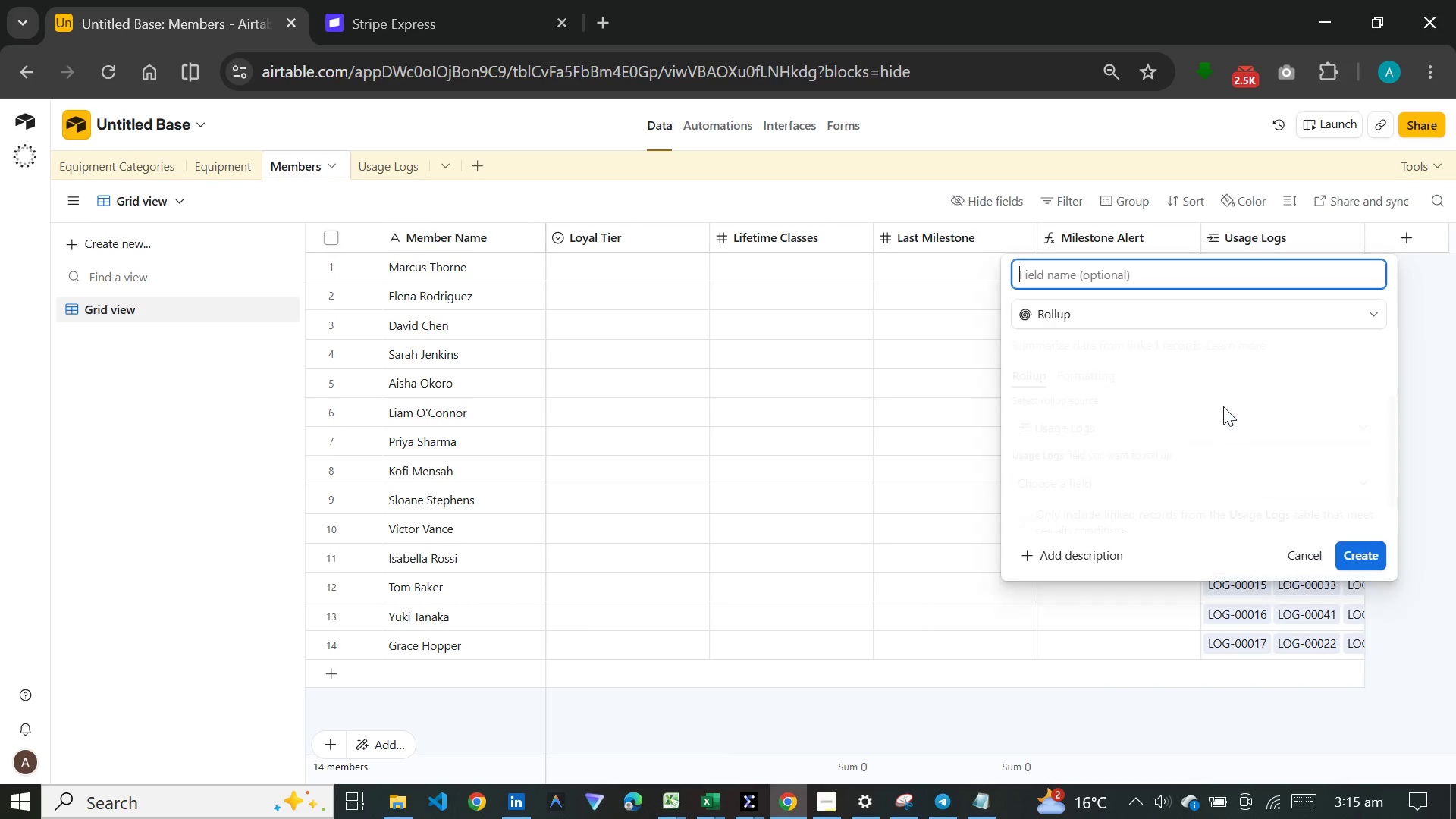 
key(Enter)
 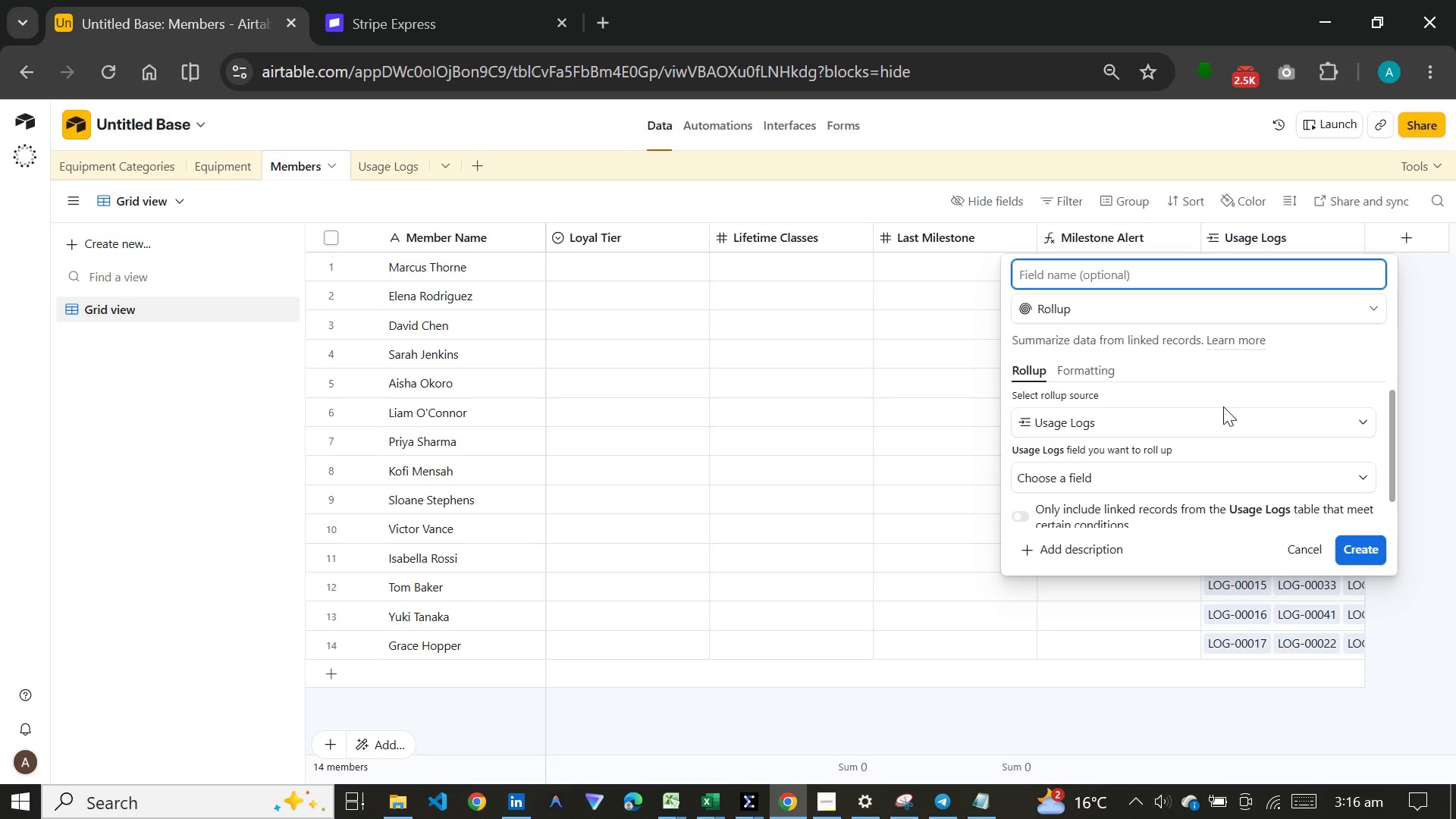 
wait(11.89)
 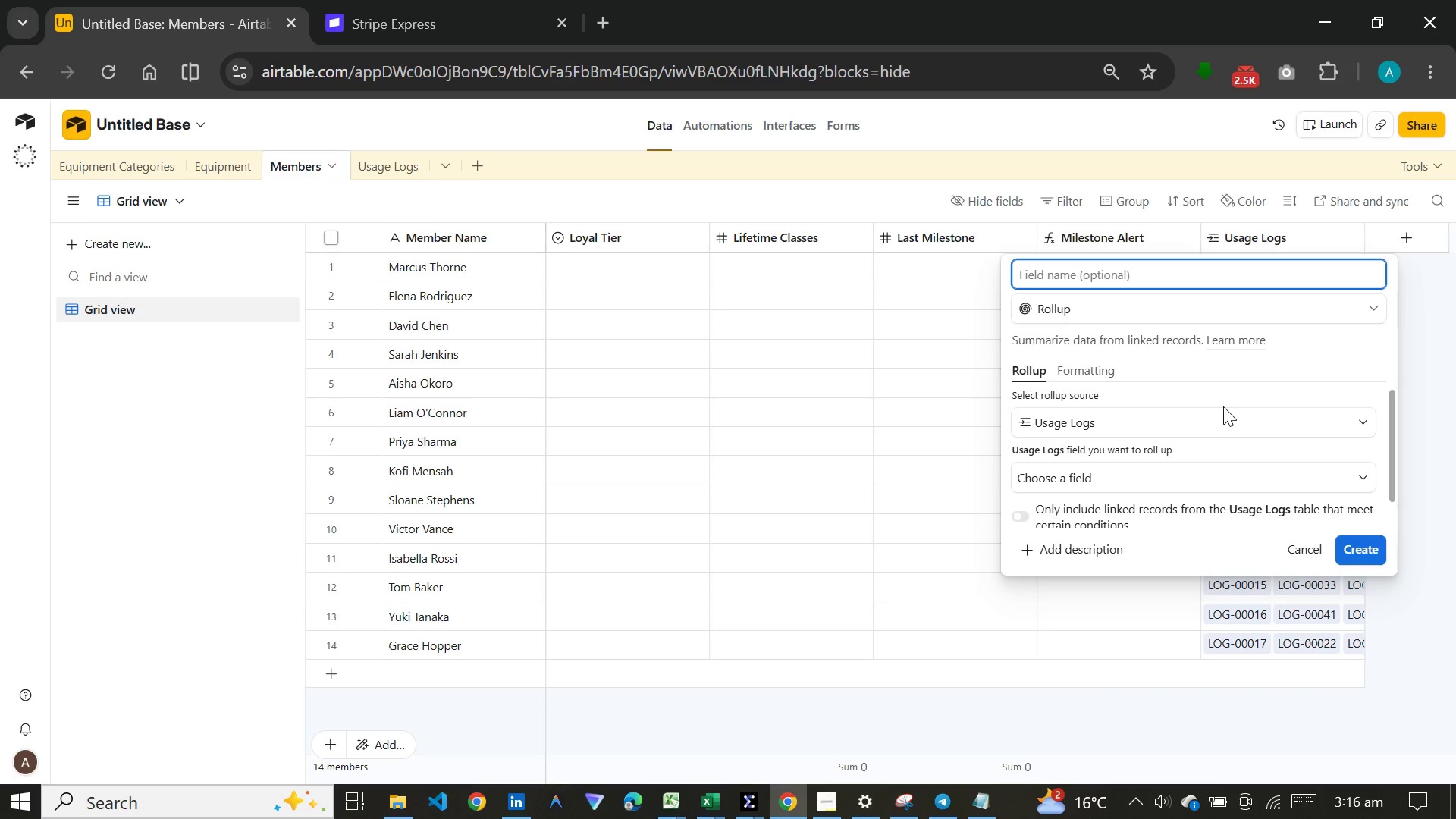 
type(Total Sessions)
 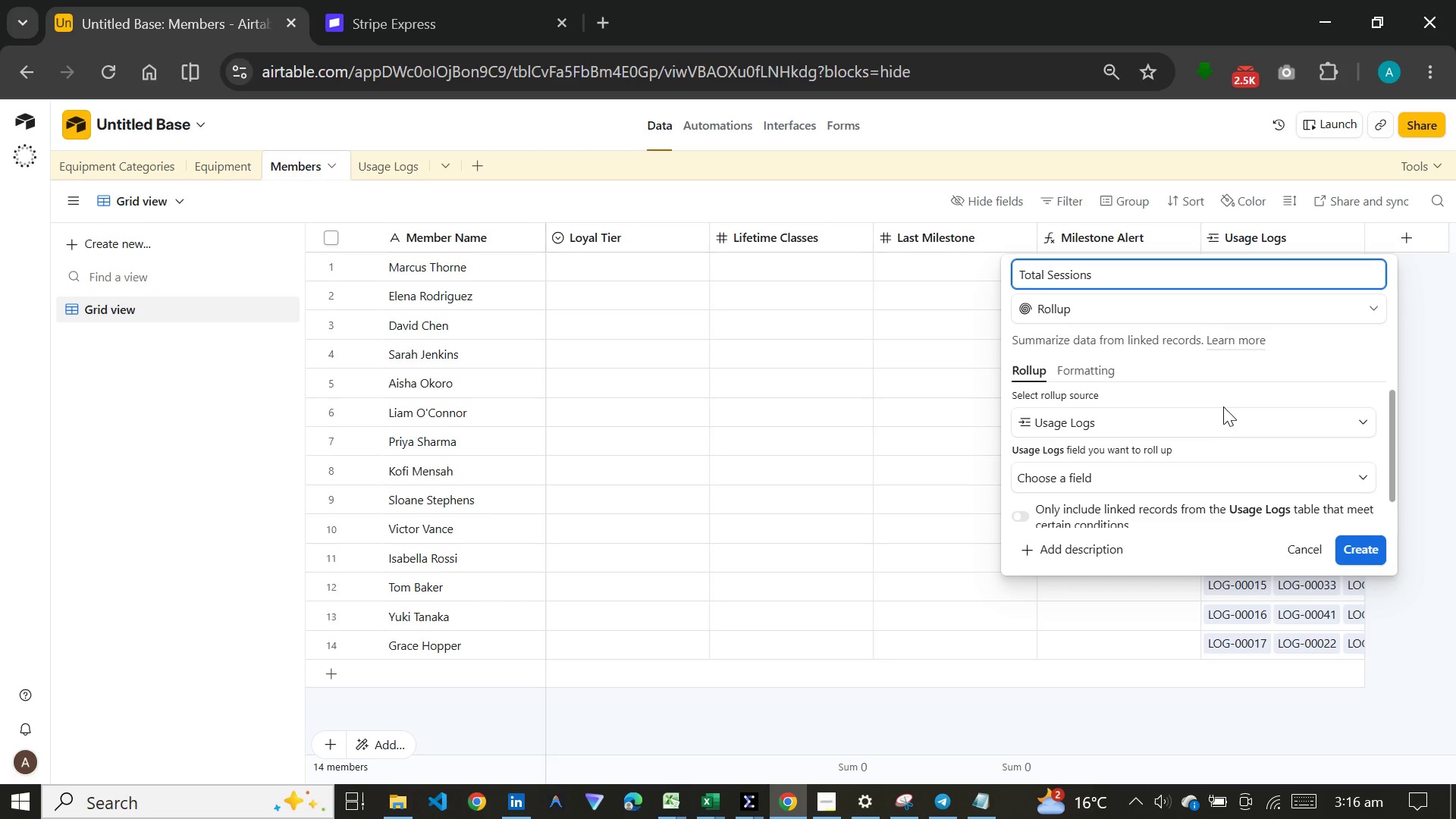 
wait(12.44)
 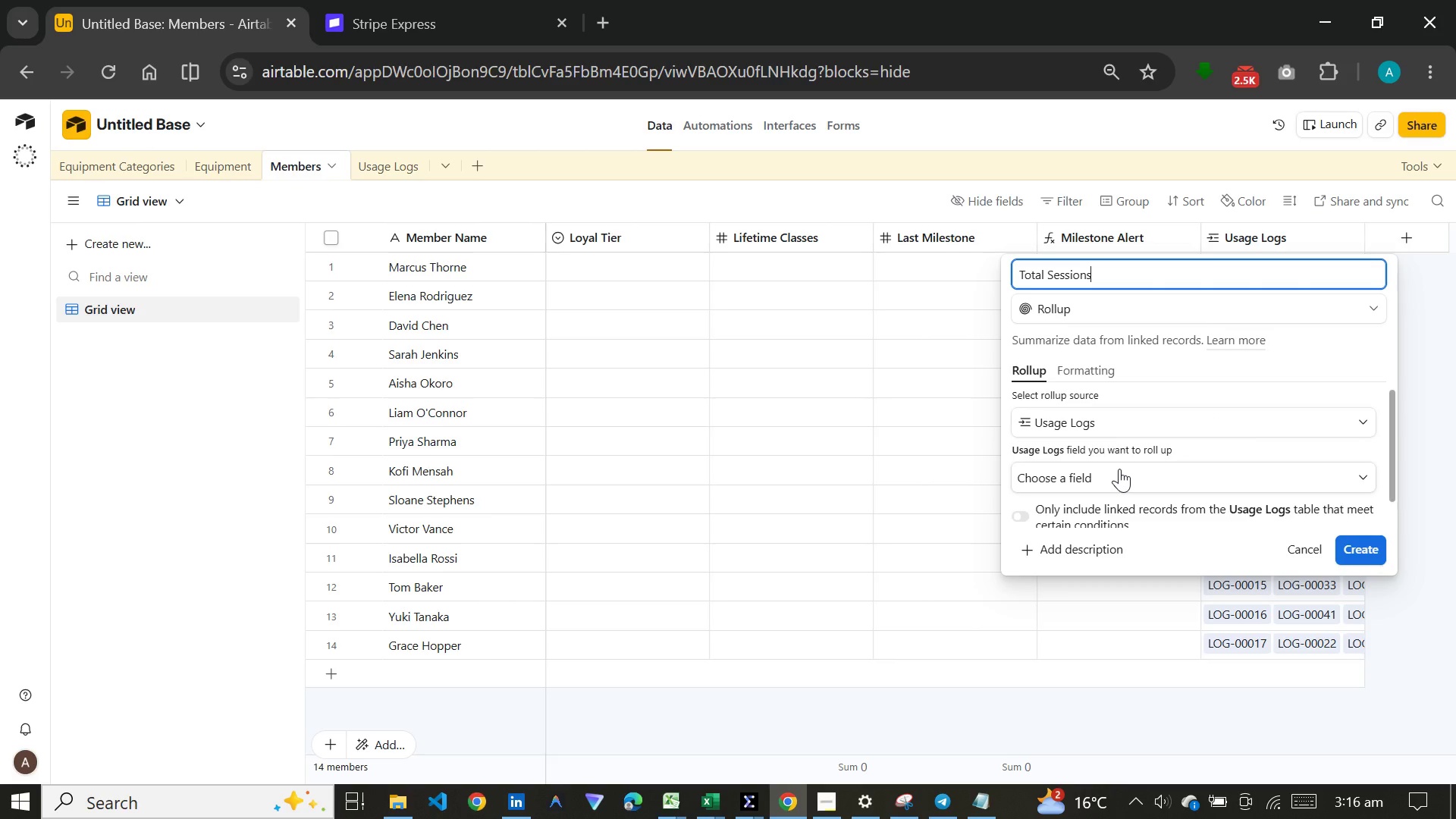 
left_click([1119, 469])
 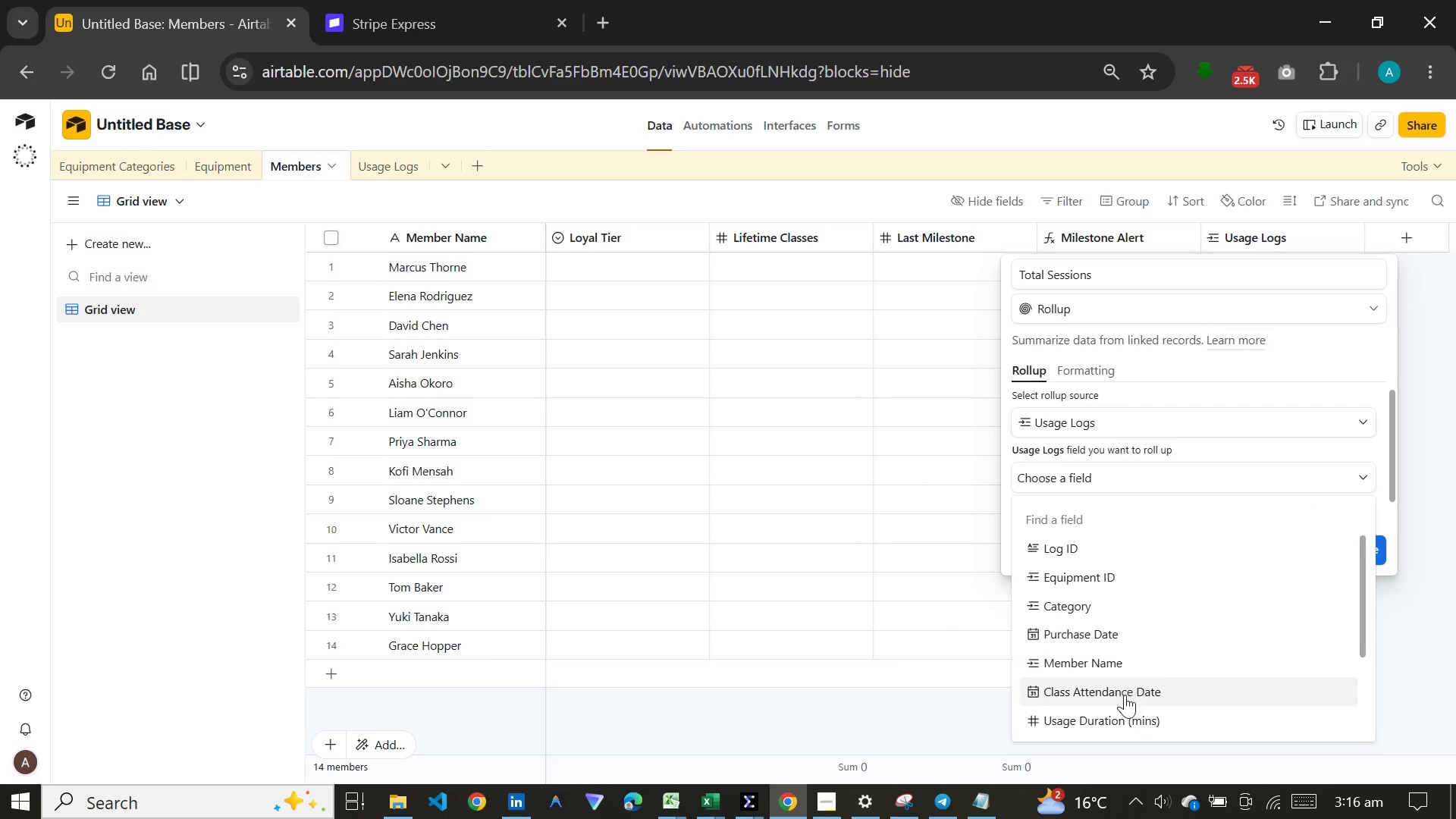 
left_click([1122, 711])
 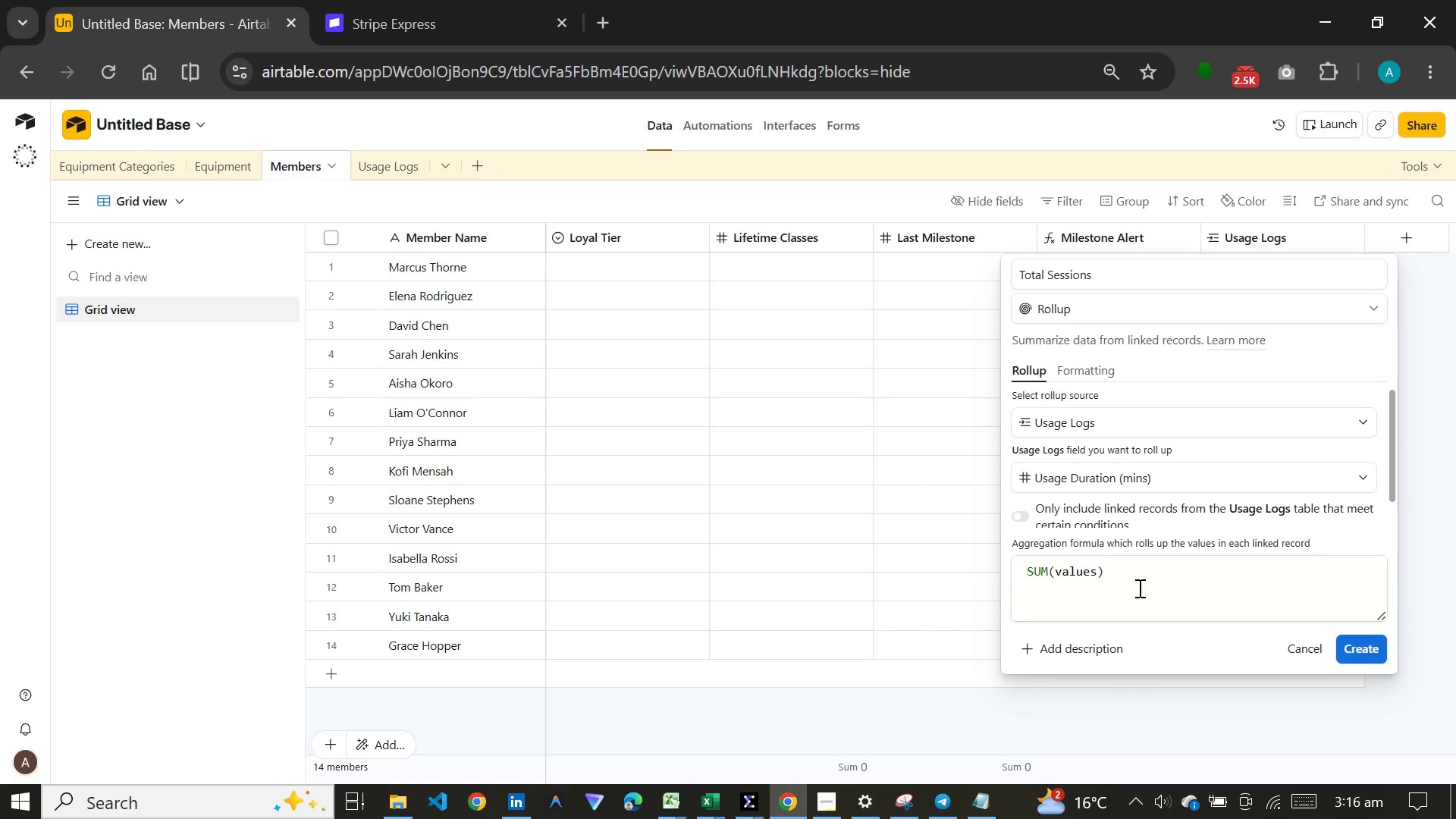 
left_click_drag(start_coordinate=[1138, 588], to_coordinate=[1015, 577])
 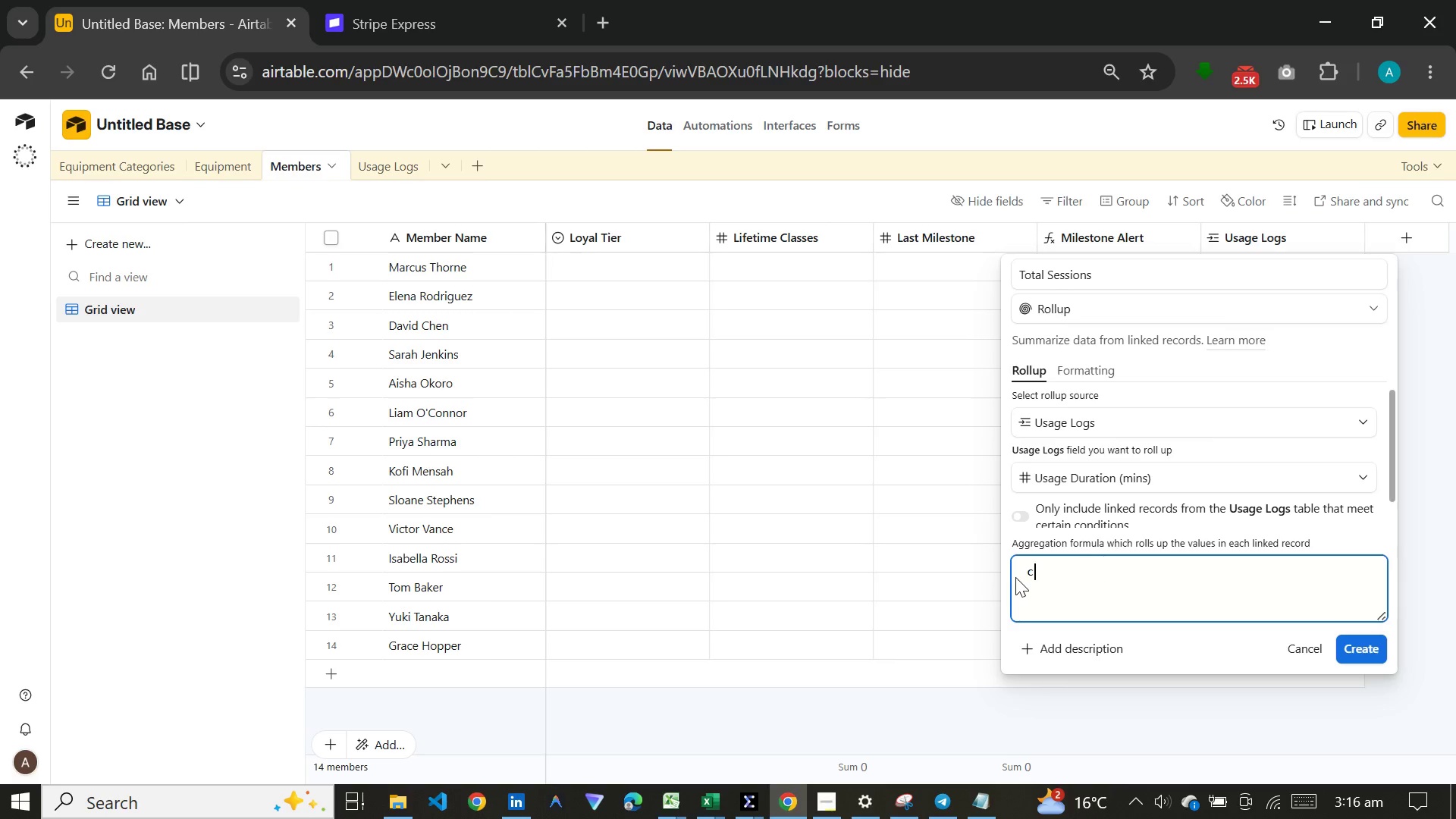 
type(co)
 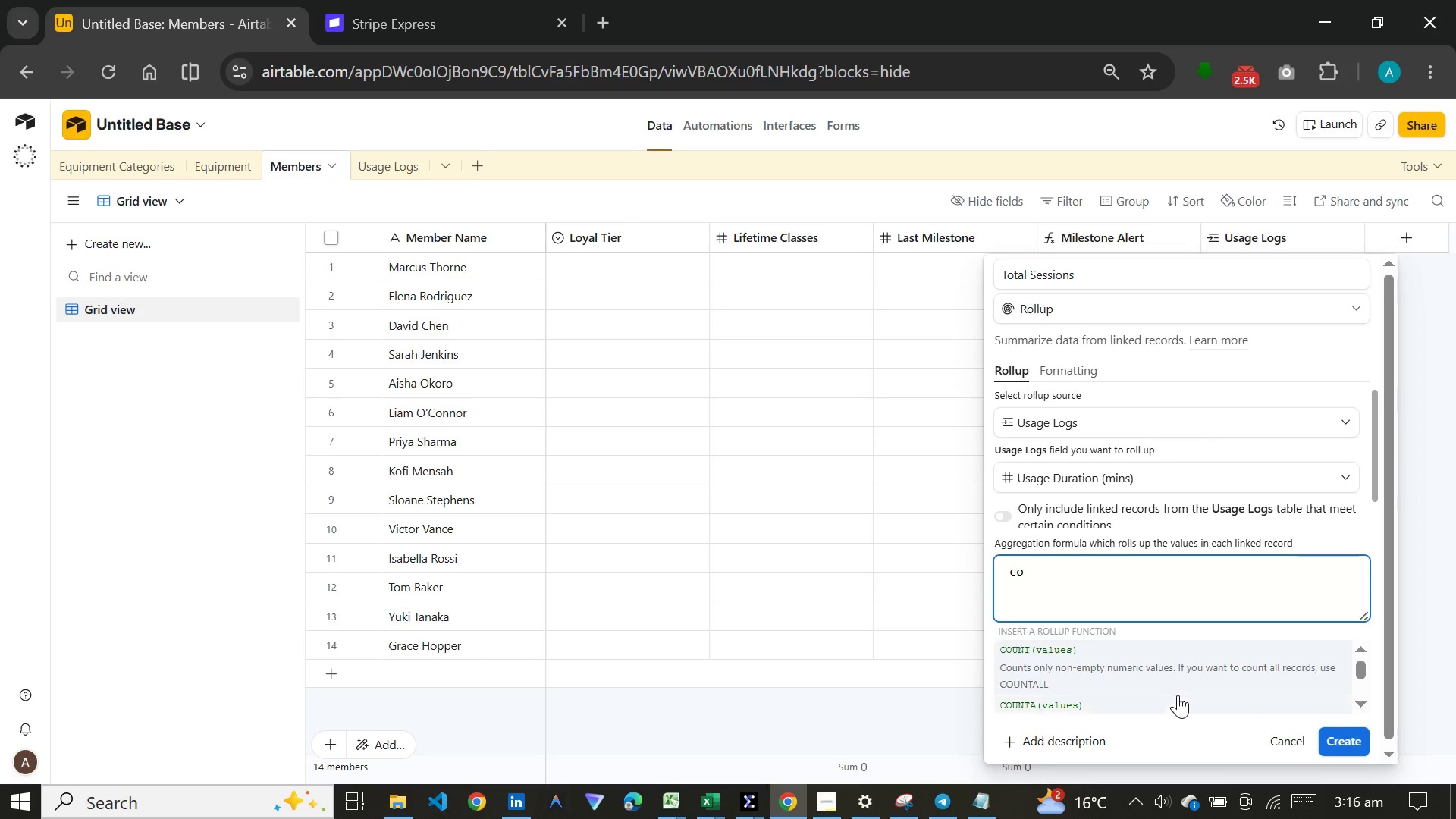 
left_click([1171, 670])
 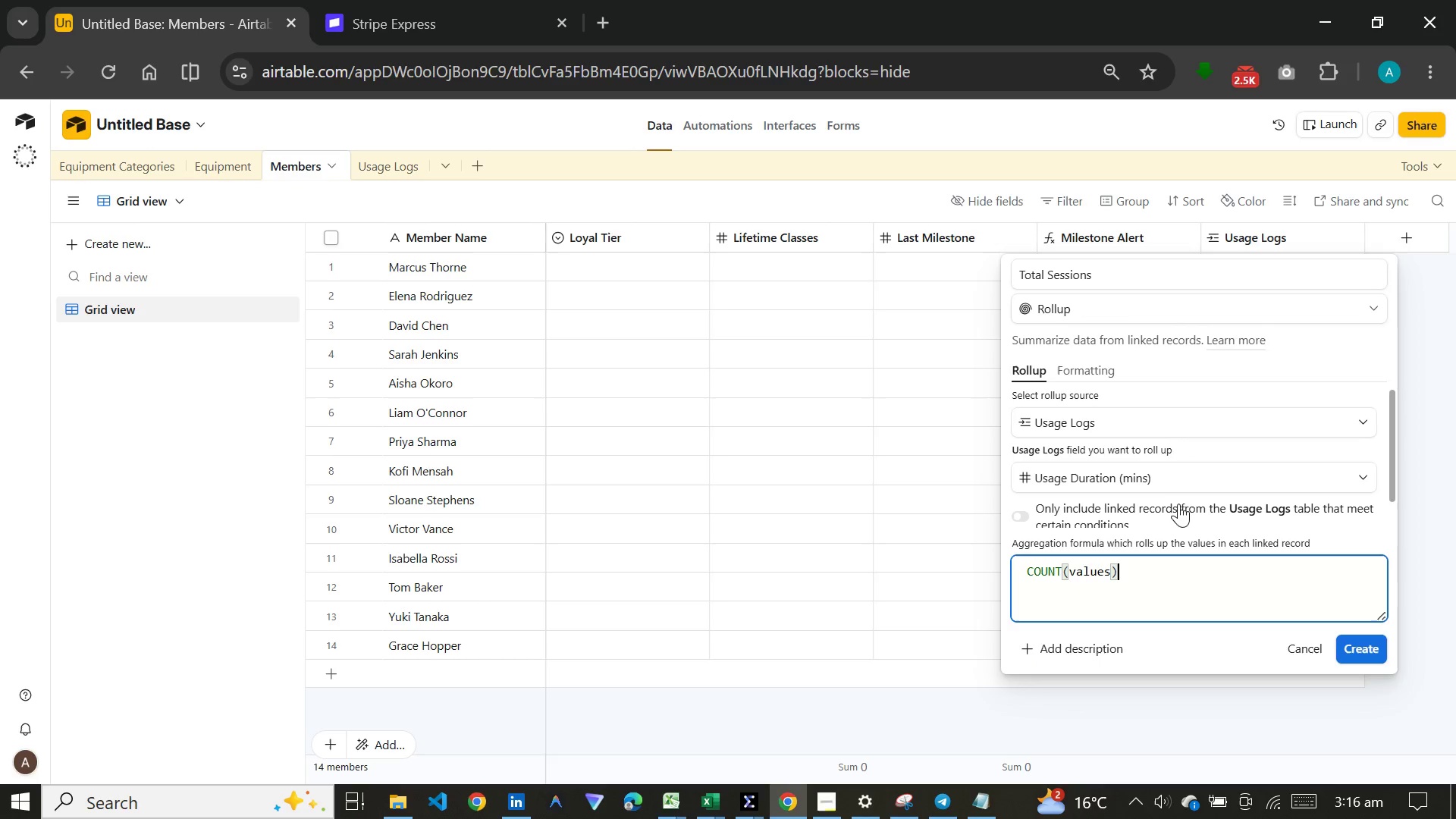 
left_click([1092, 362])
 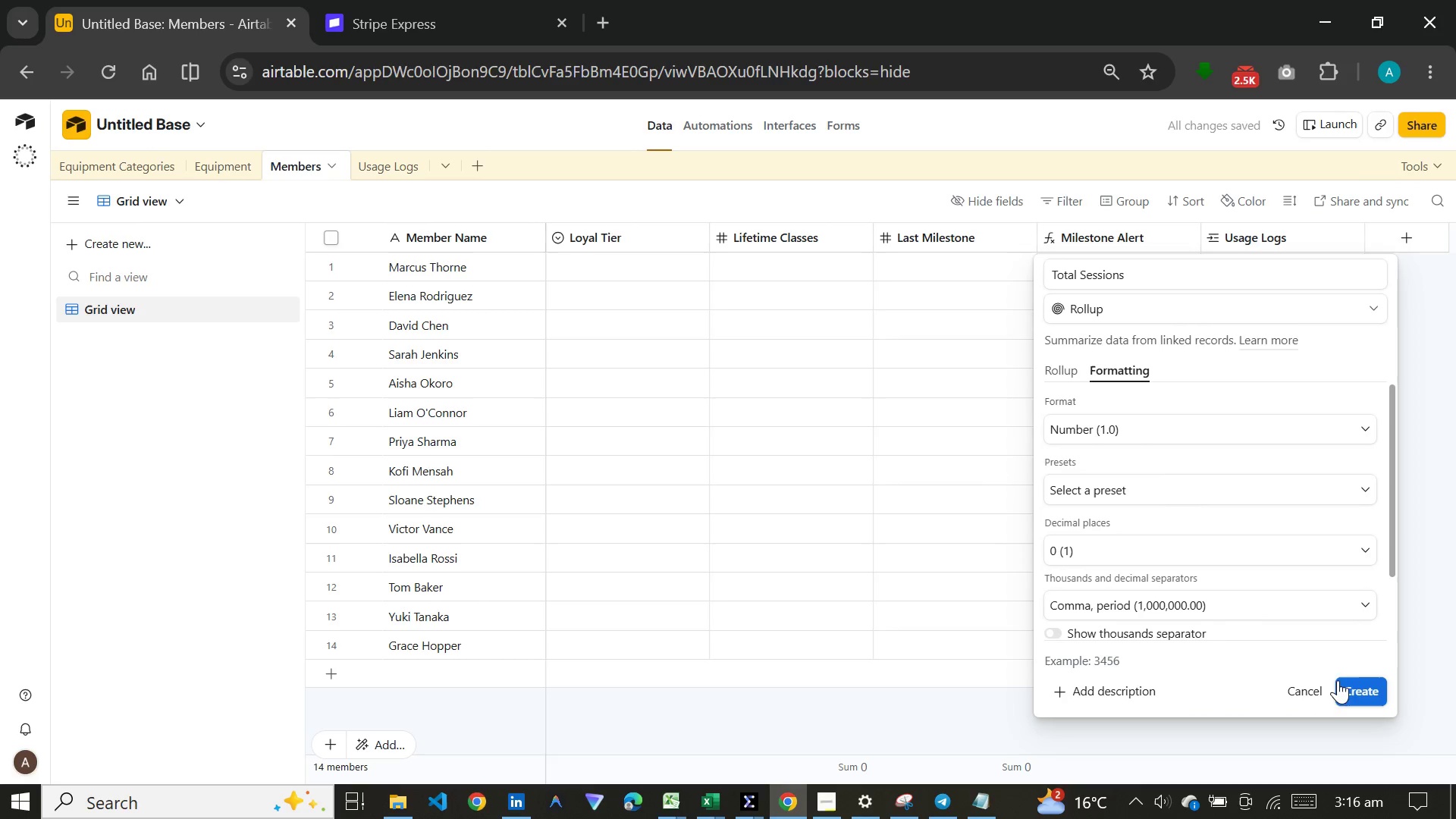 
left_click([1351, 682])
 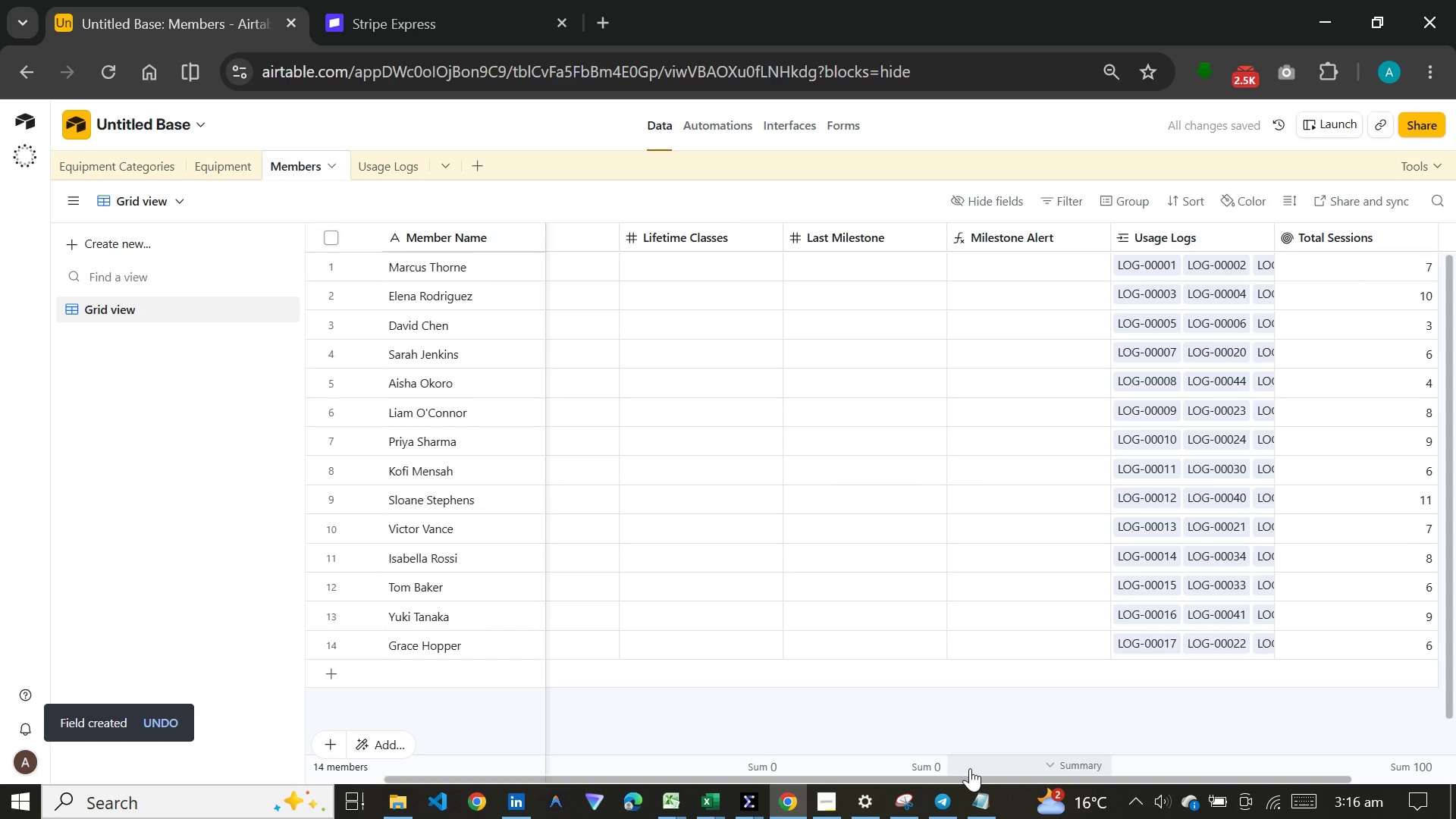 
left_click_drag(start_coordinate=[981, 777], to_coordinate=[1139, 770])
 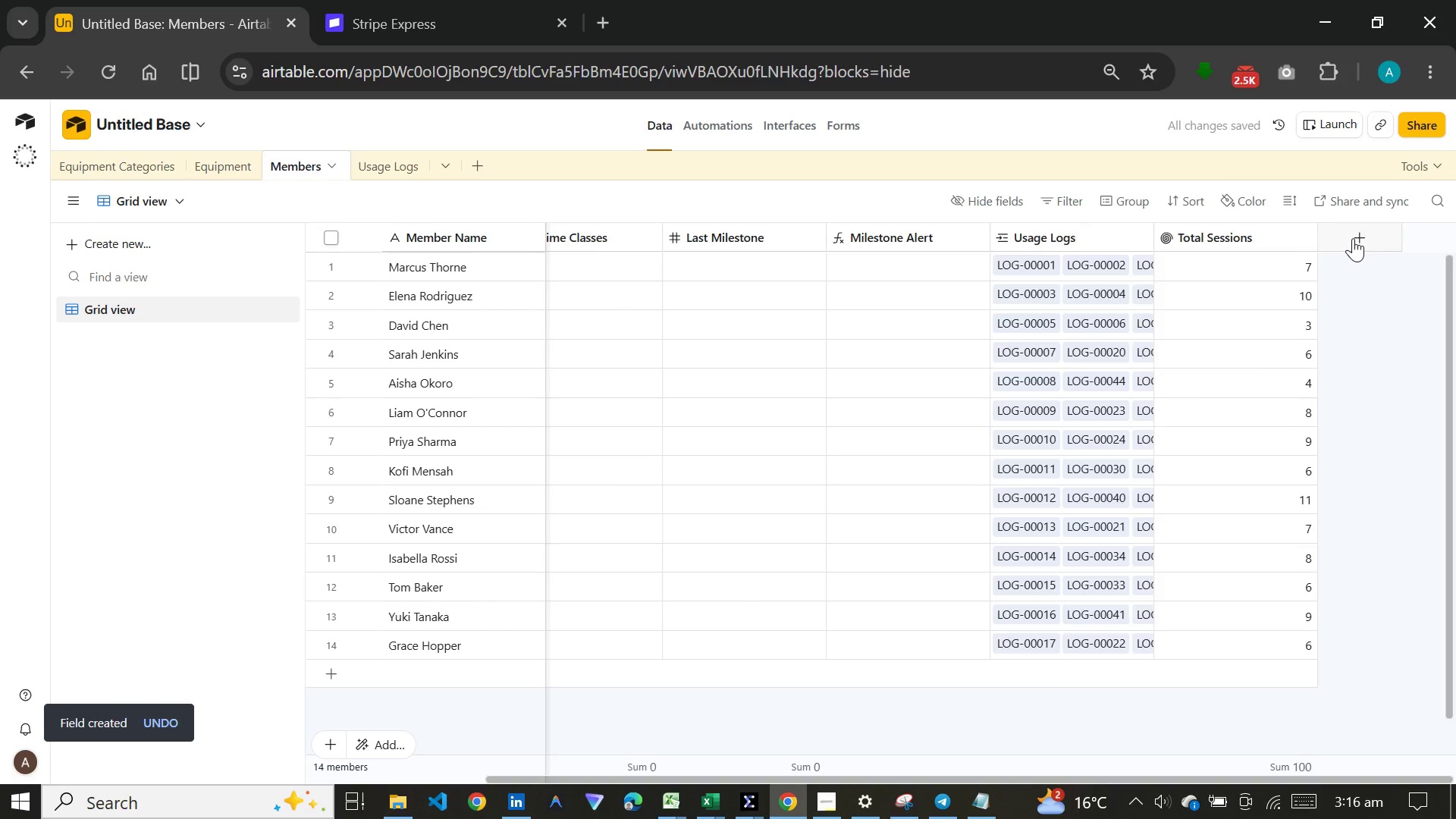 
left_click([1353, 238])
 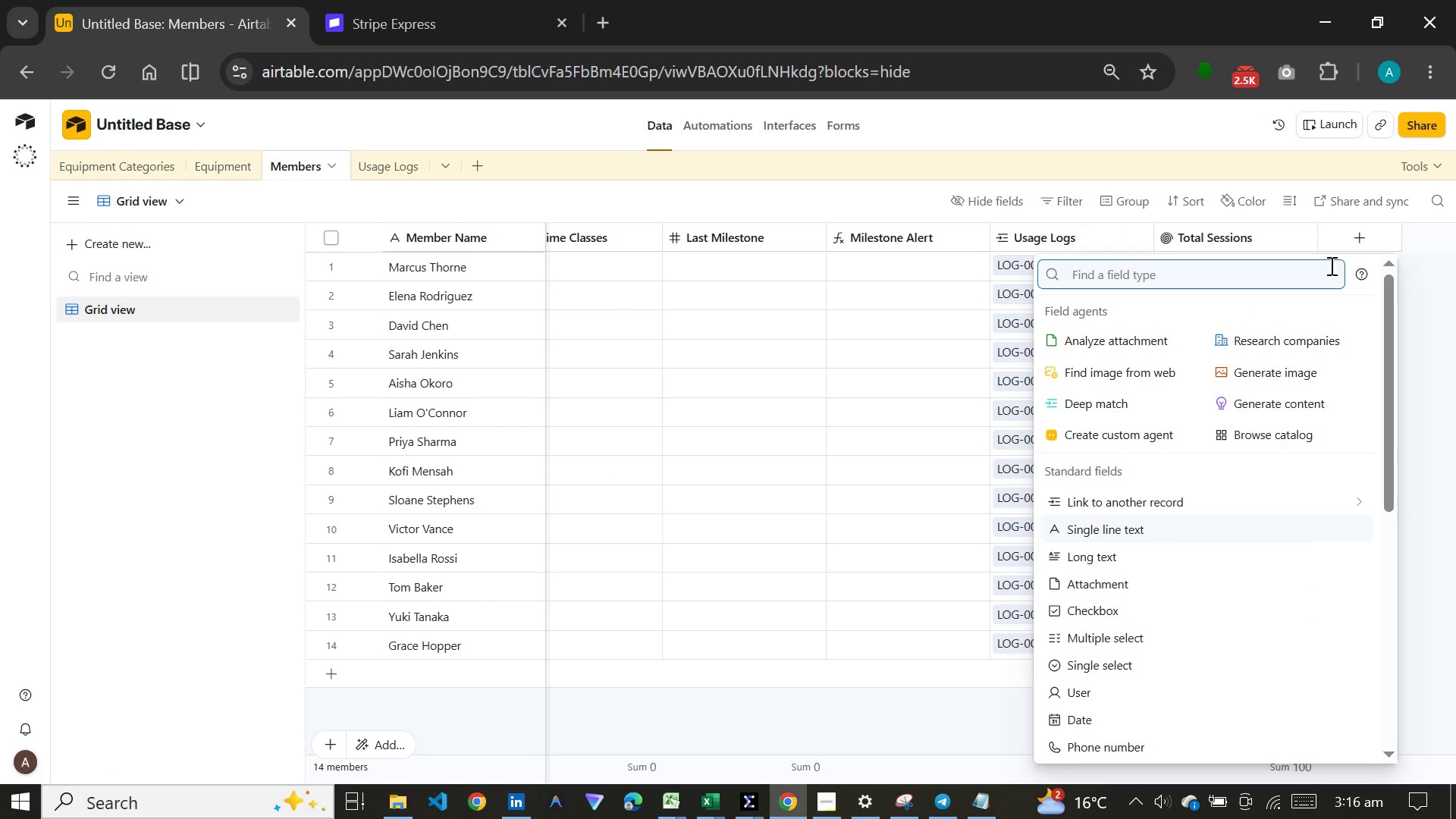 
wait(6.55)
 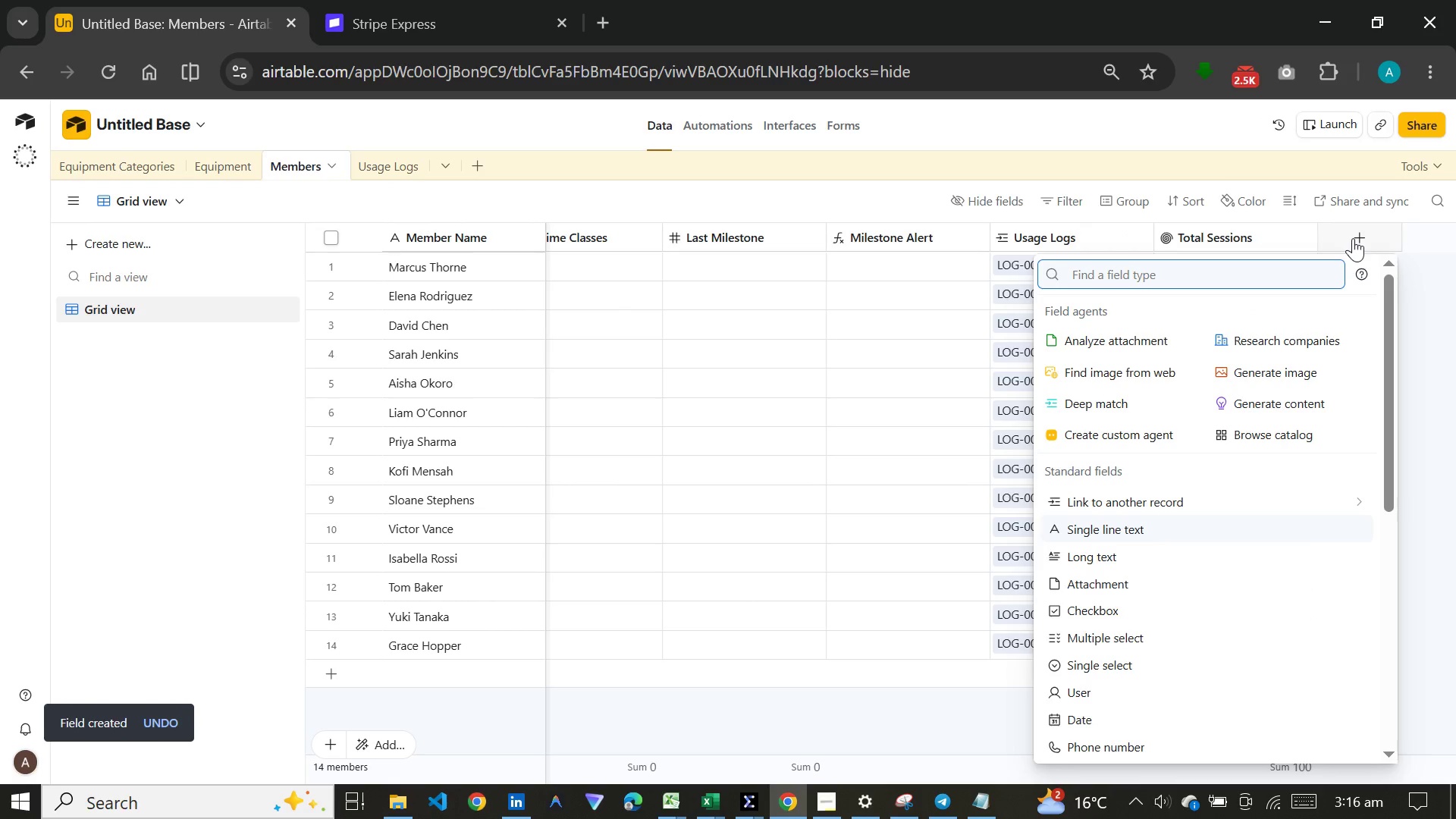 
type(roll)
 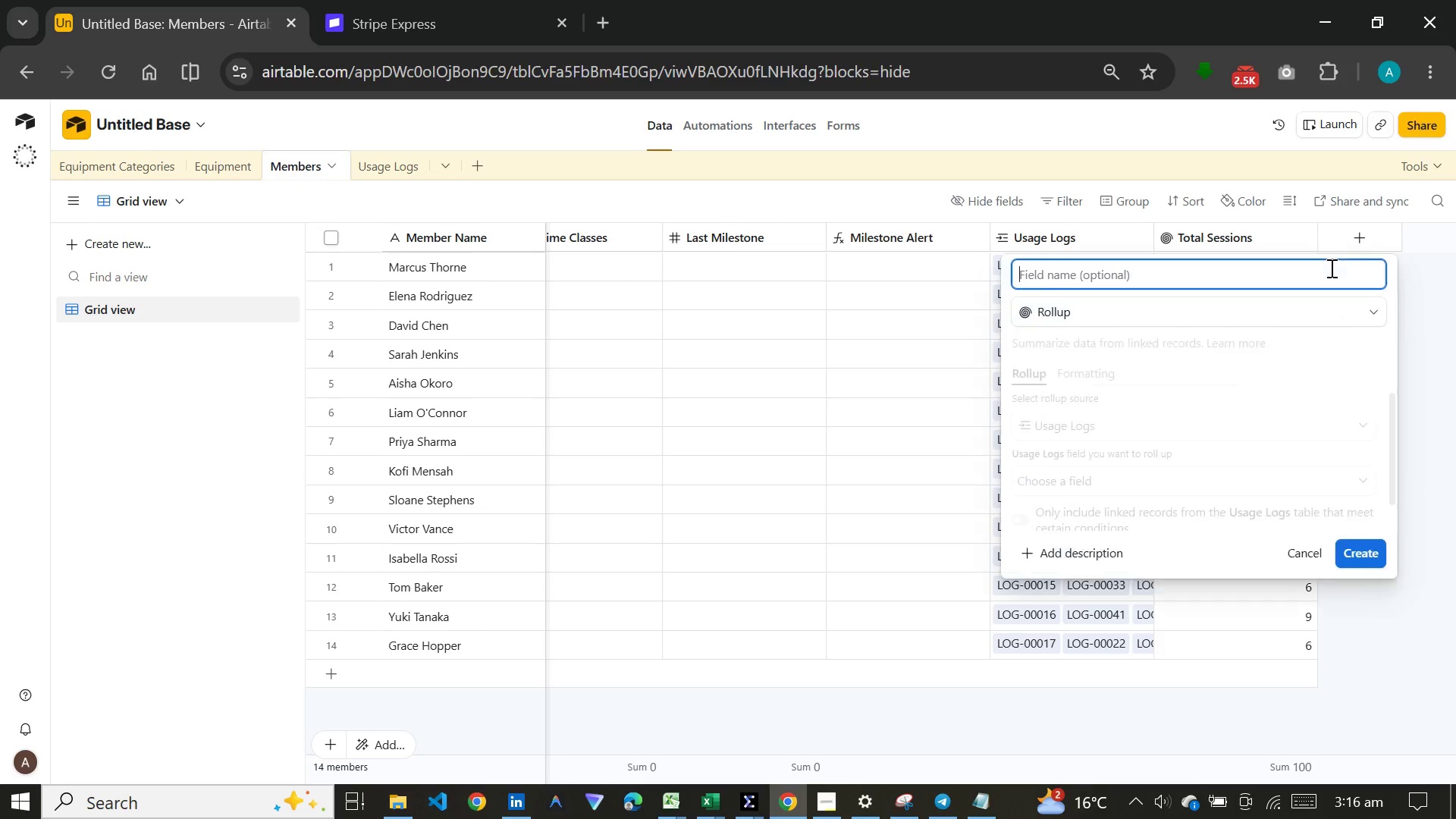 
key(Enter)
 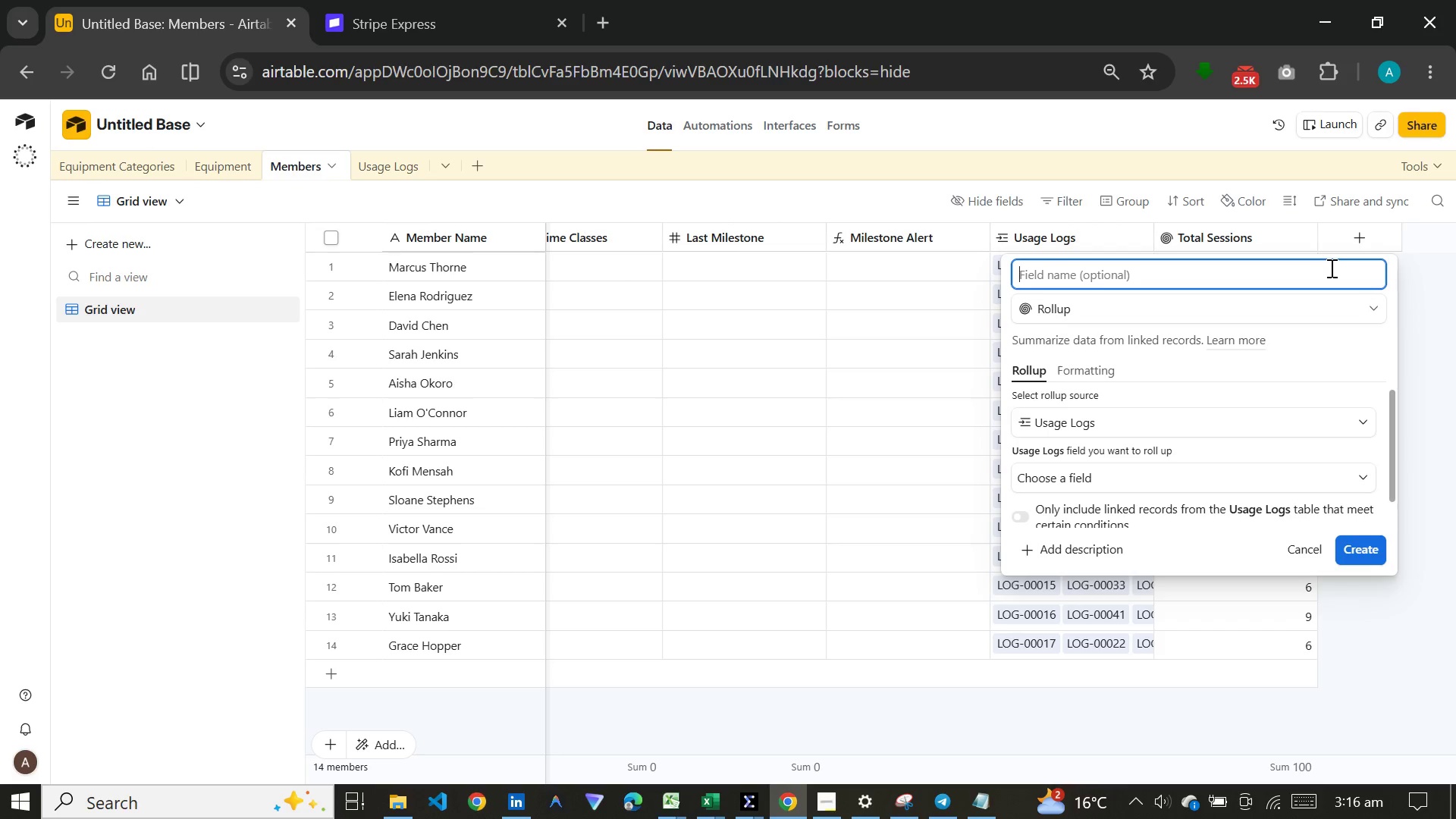 
type(Total Wear )
 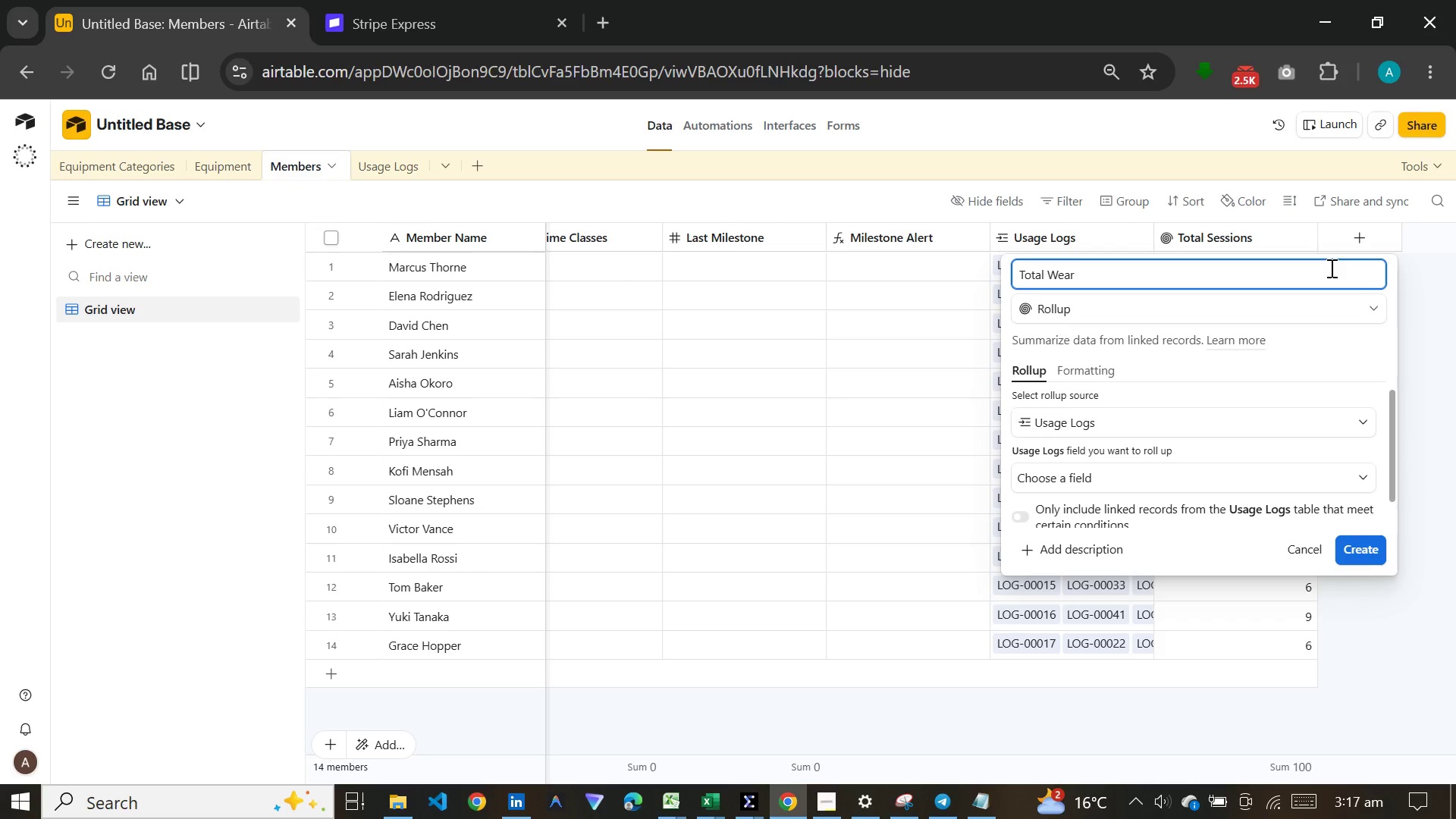 
type(Units)
 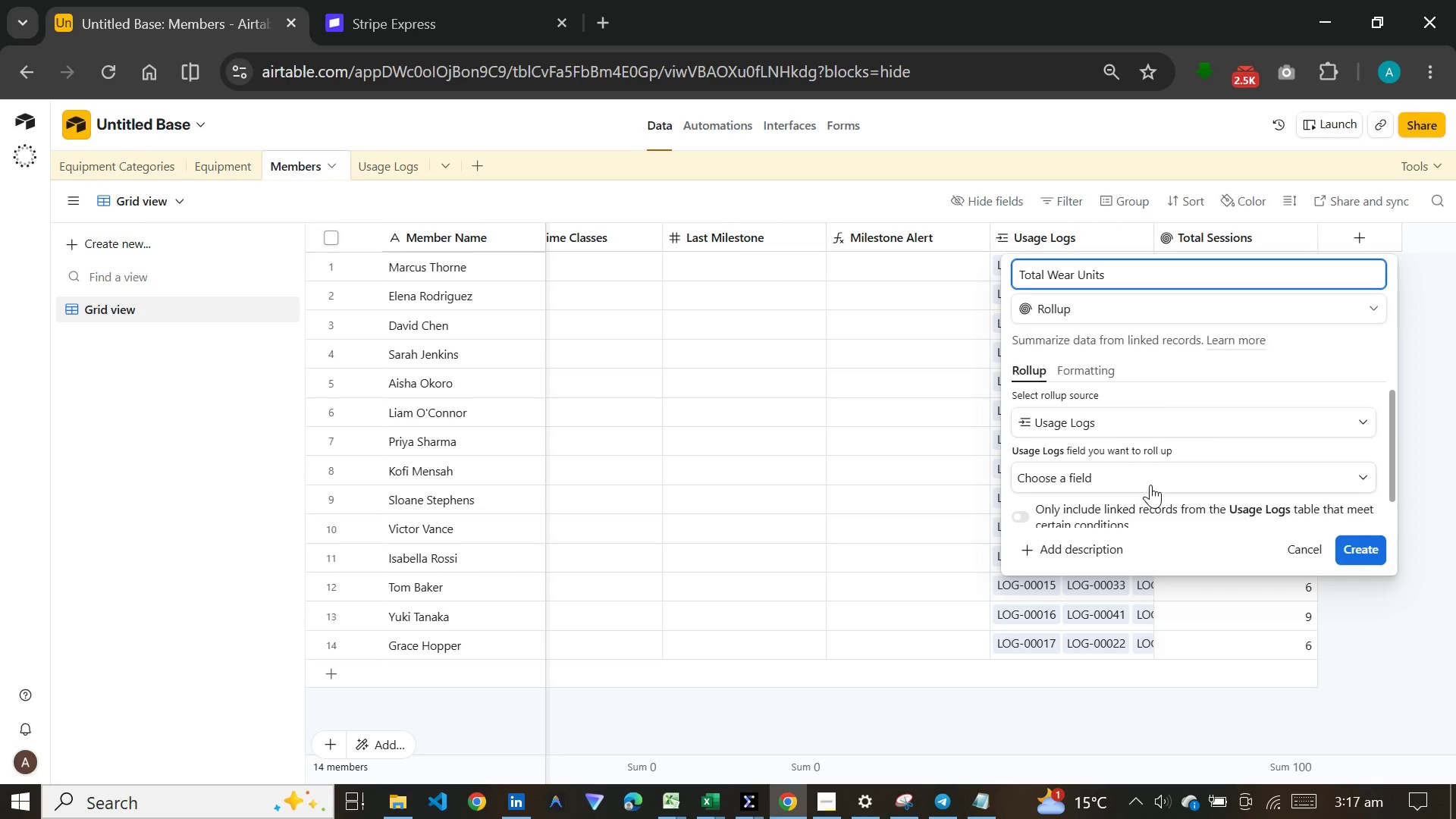 
wait(6.06)
 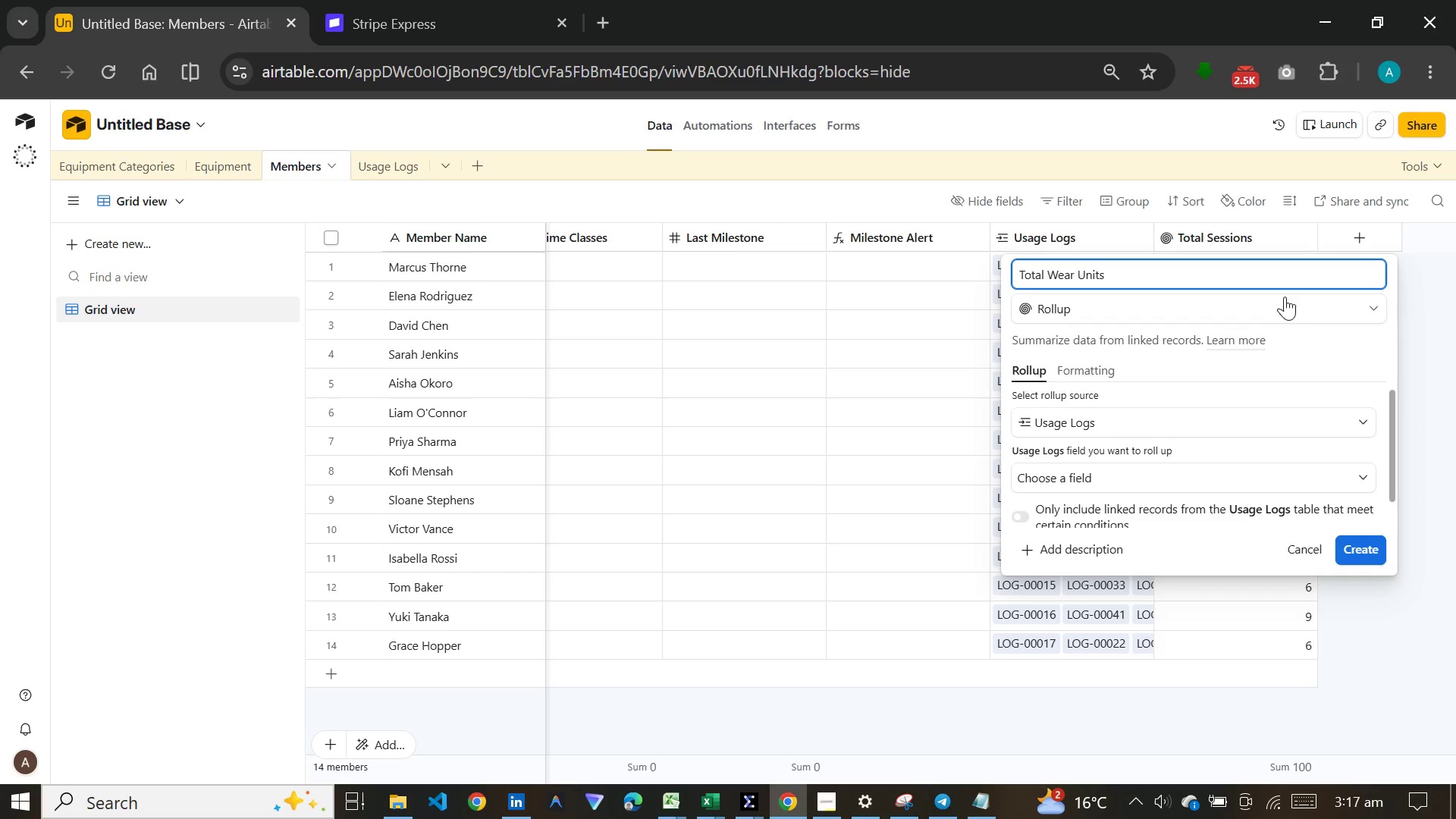 
left_click([1150, 476])
 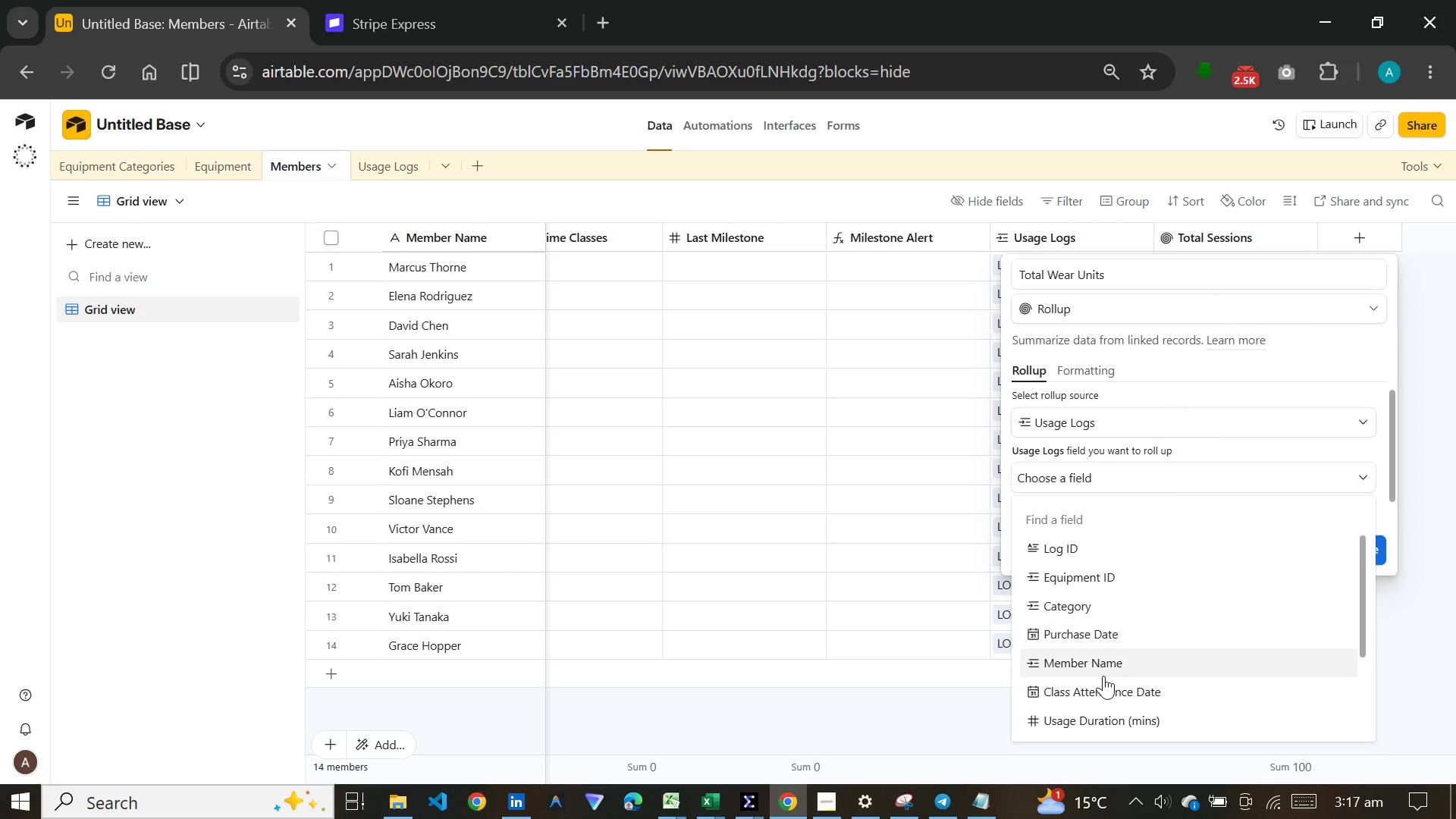 
scroll: coordinate [1105, 676], scroll_direction: down, amount: 3.0
 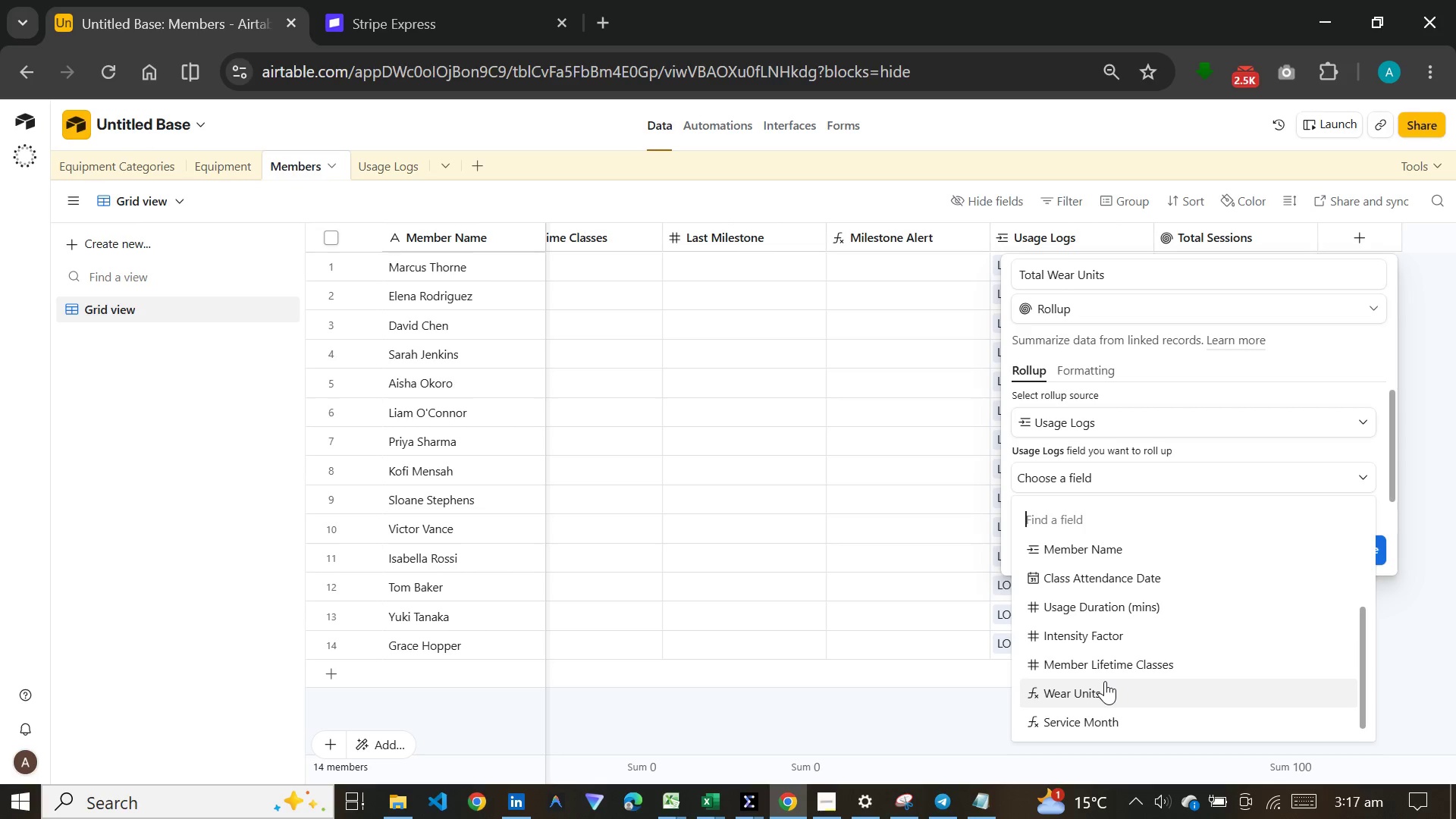 
left_click([1105, 681])
 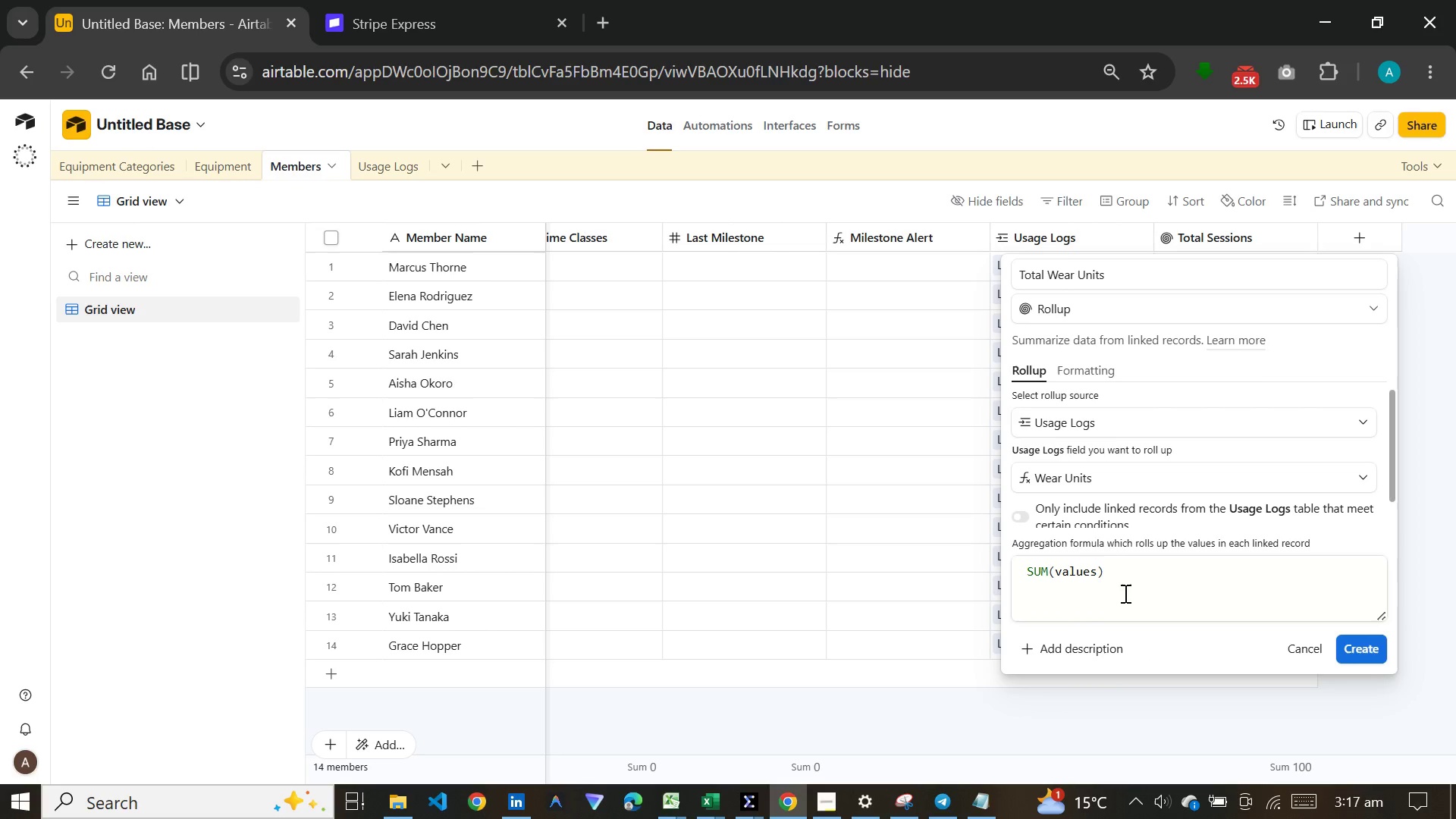 
wait(6.59)
 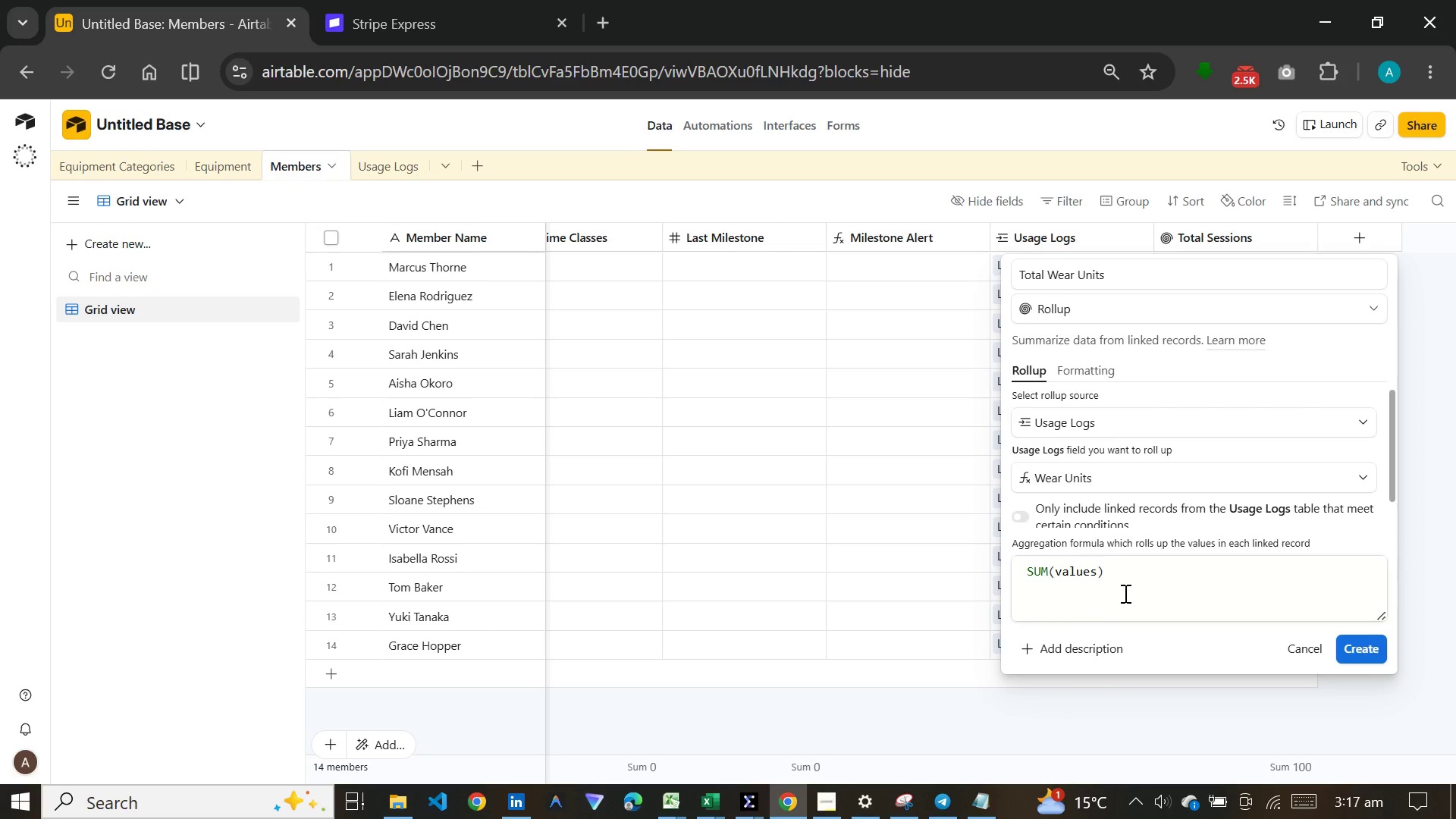 
left_click([1103, 372])
 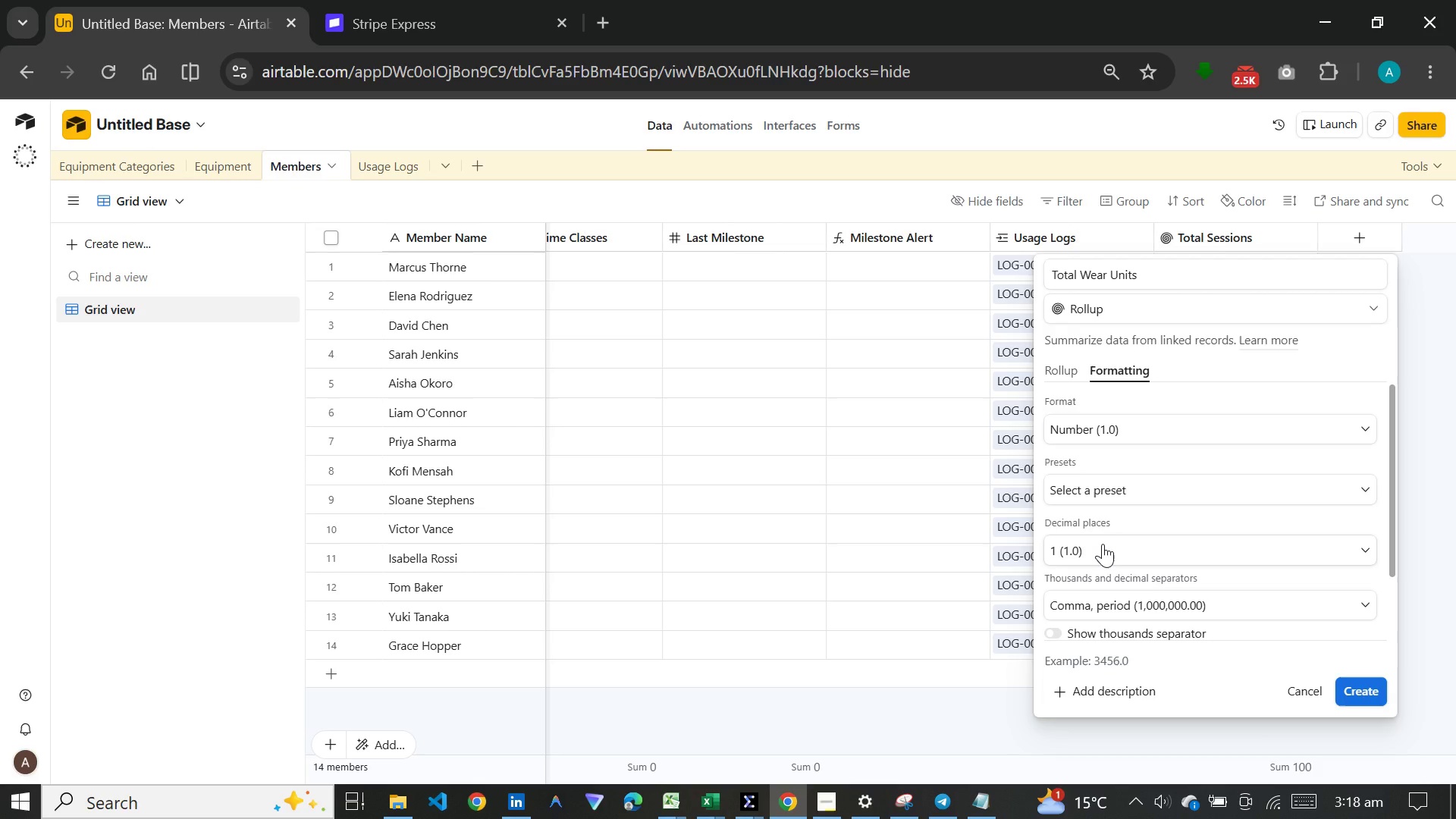 
wait(48.34)
 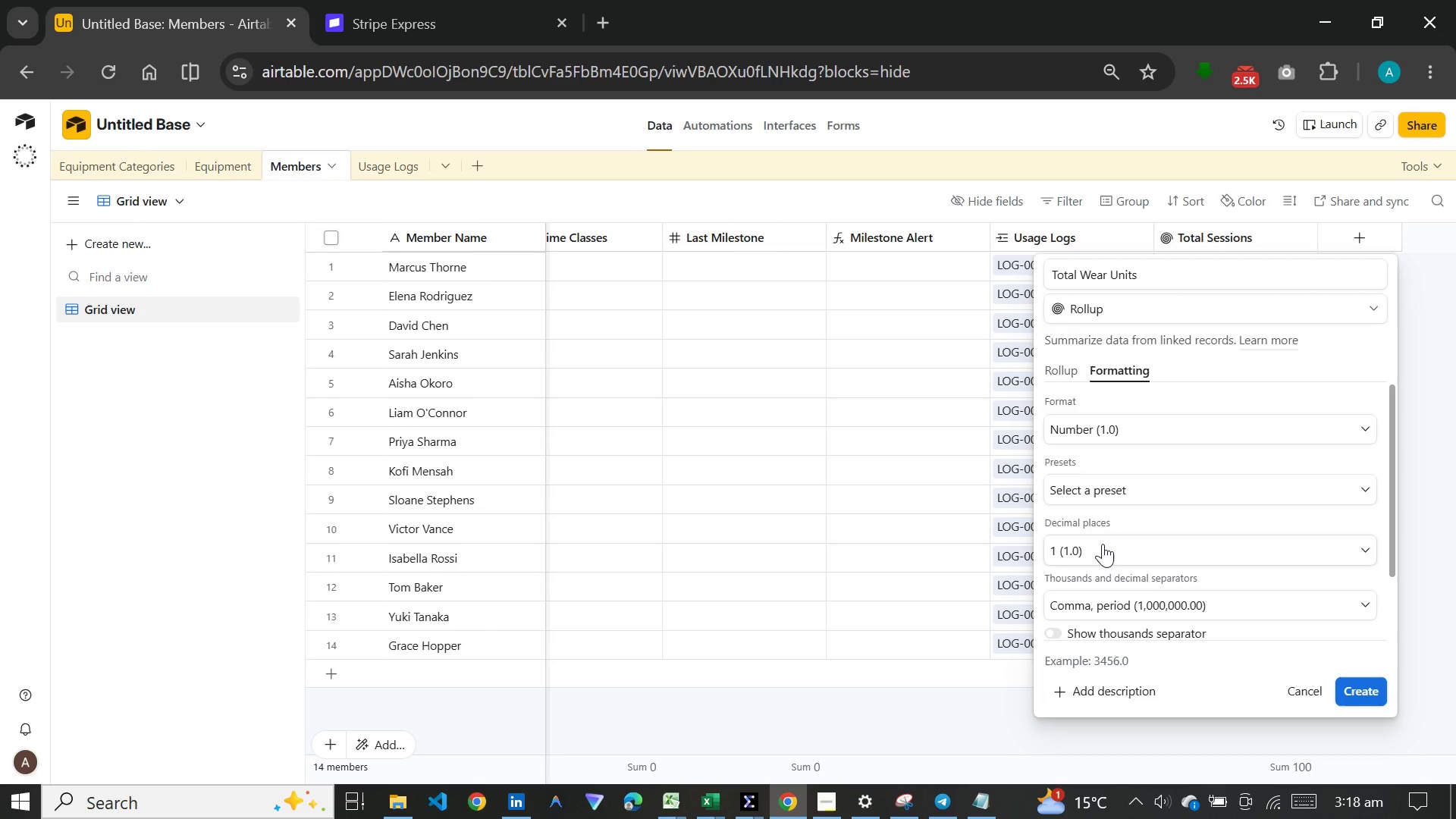 
left_click([1371, 688])
 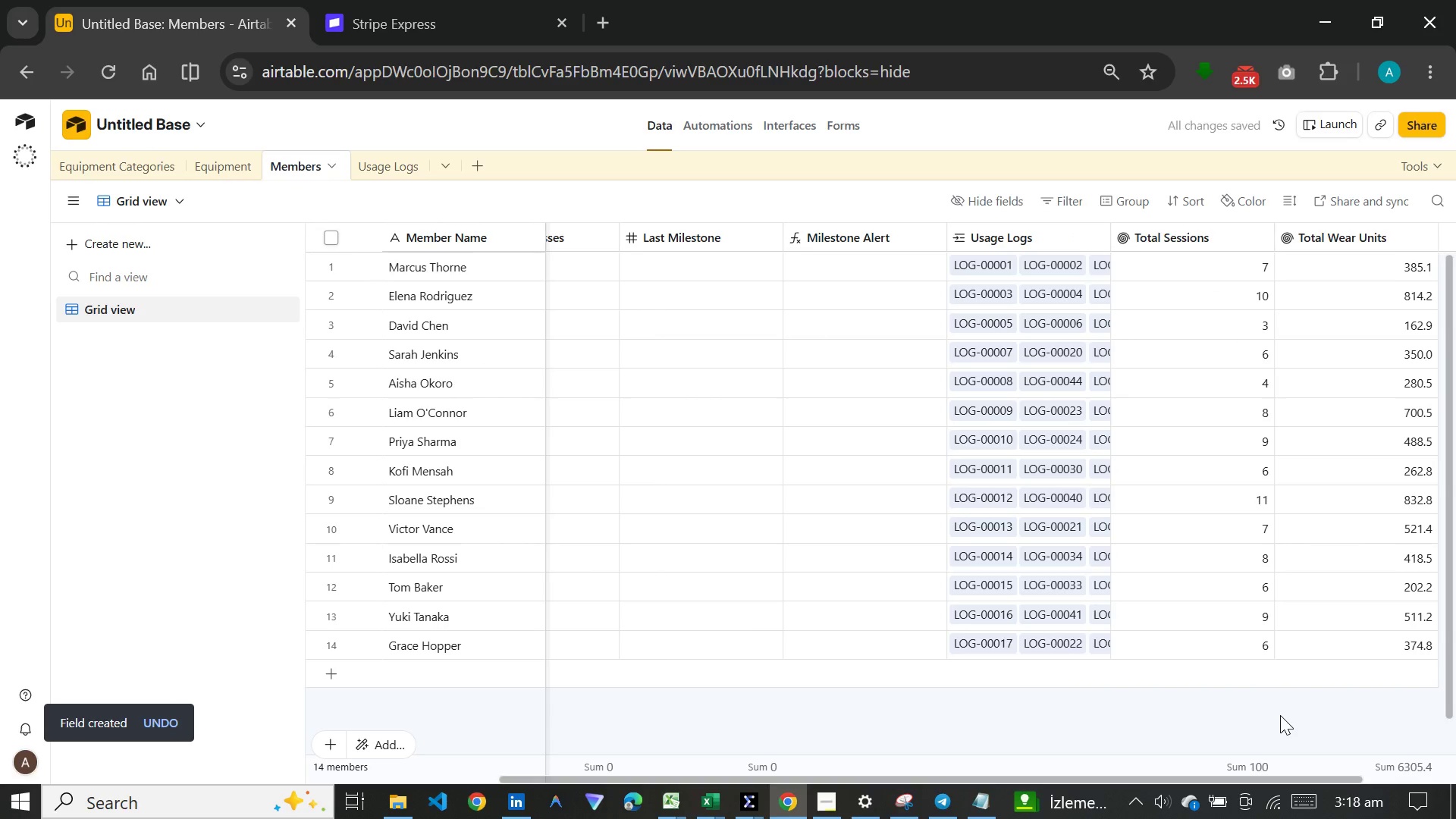 
wait(7.88)
 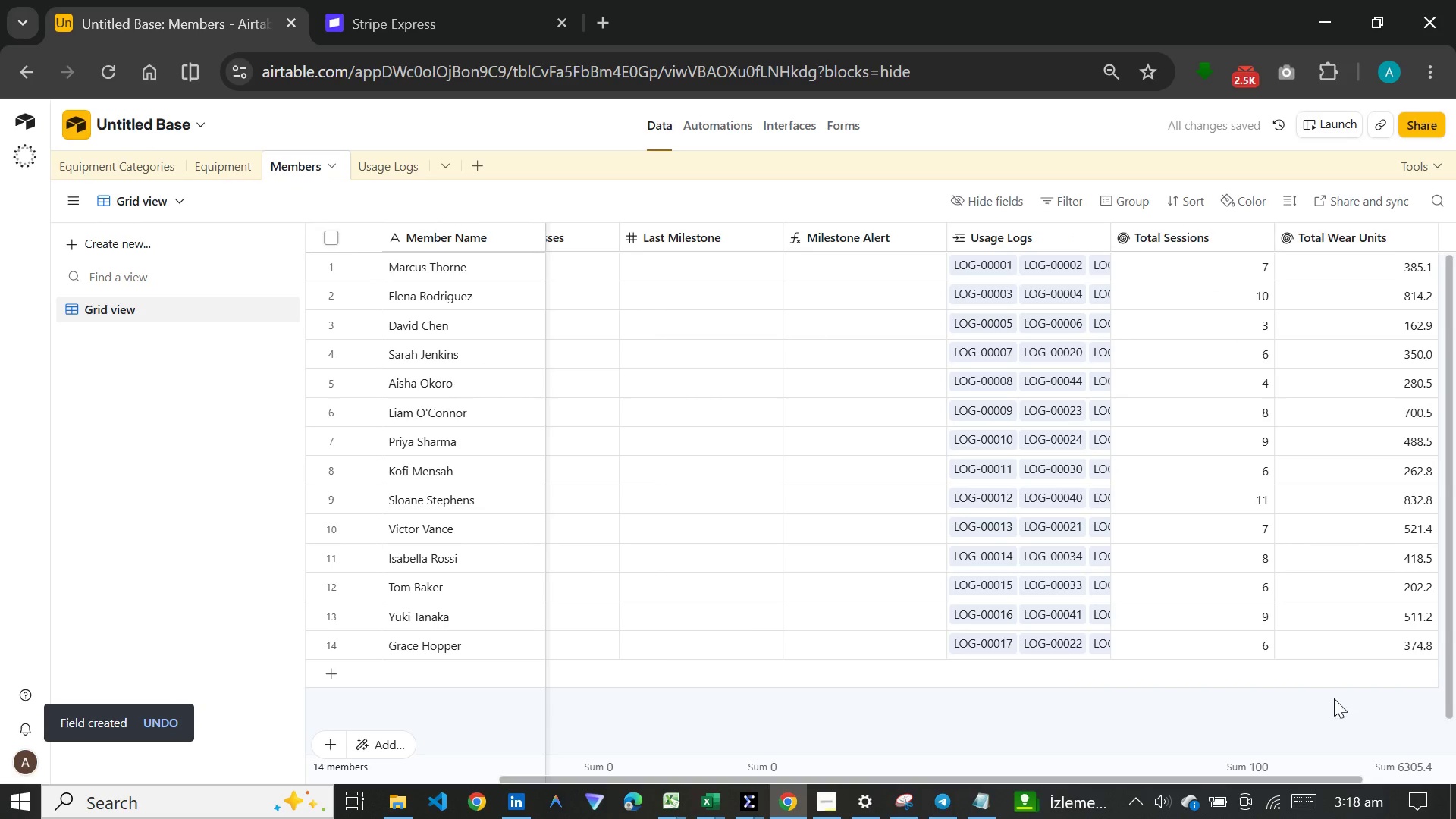 
left_click_drag(start_coordinate=[1266, 779], to_coordinate=[1354, 781])
 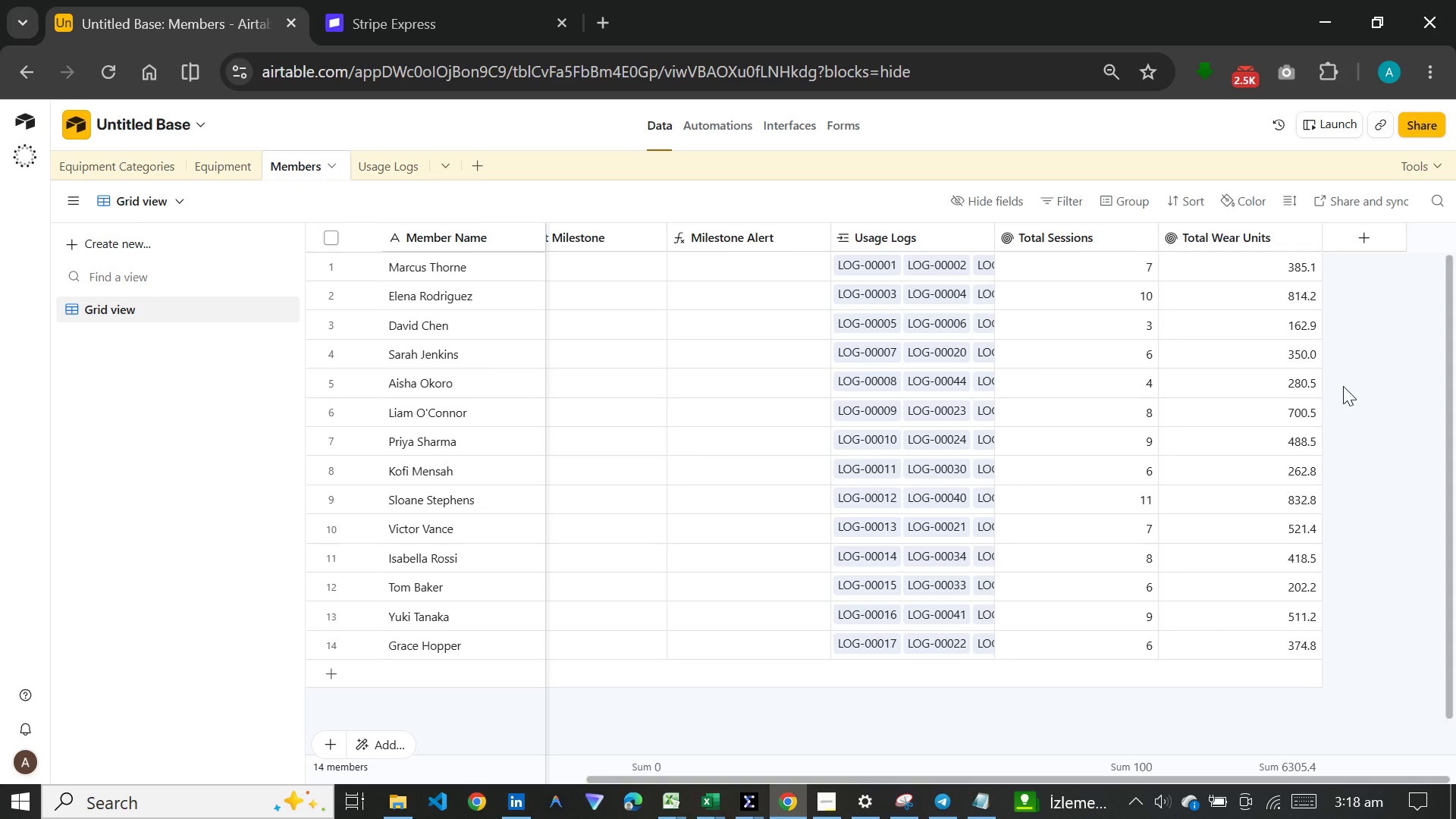 
wait(21.22)
 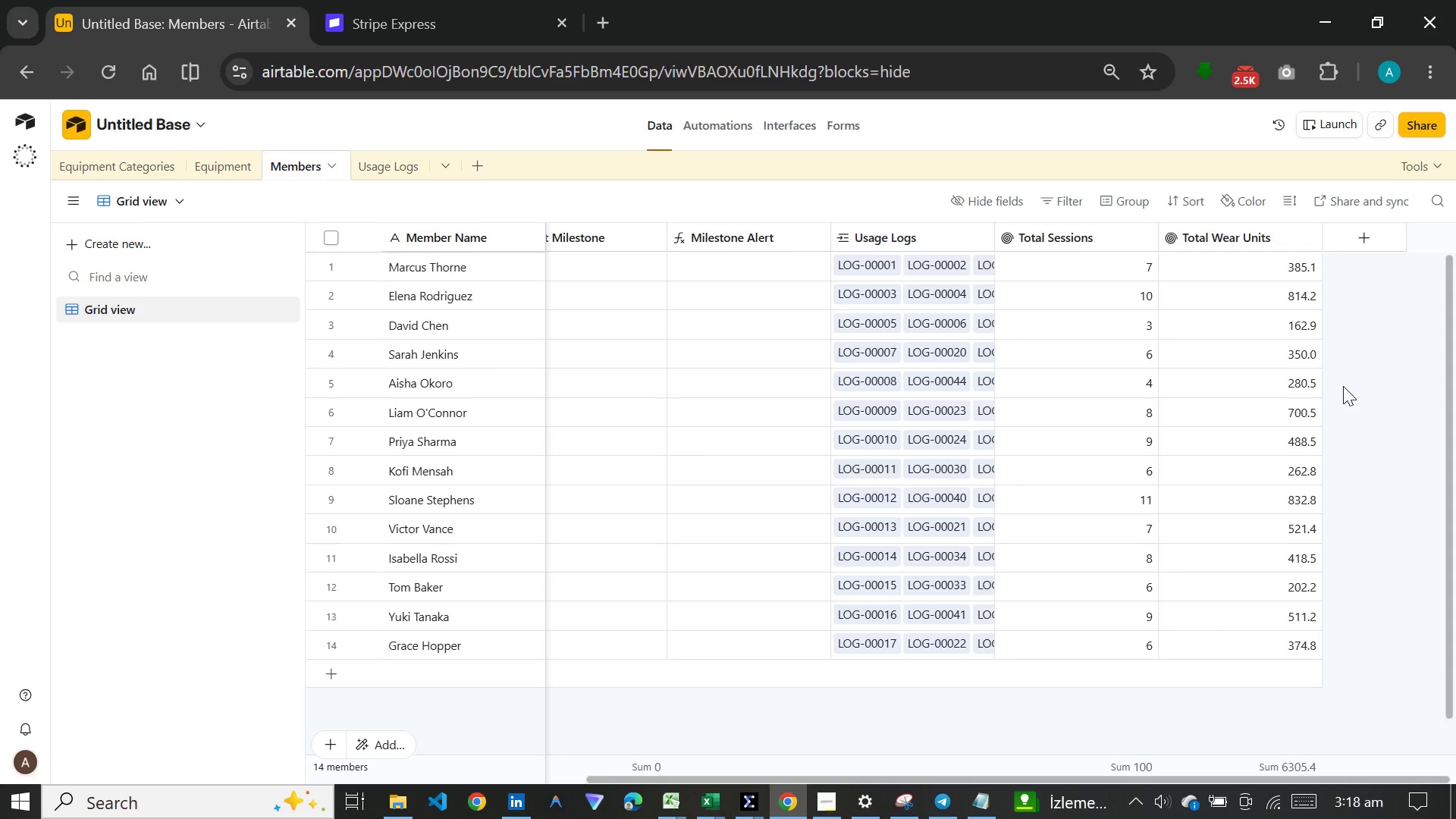 
left_click_drag(start_coordinate=[1377, 221], to_coordinate=[1373, 221])
 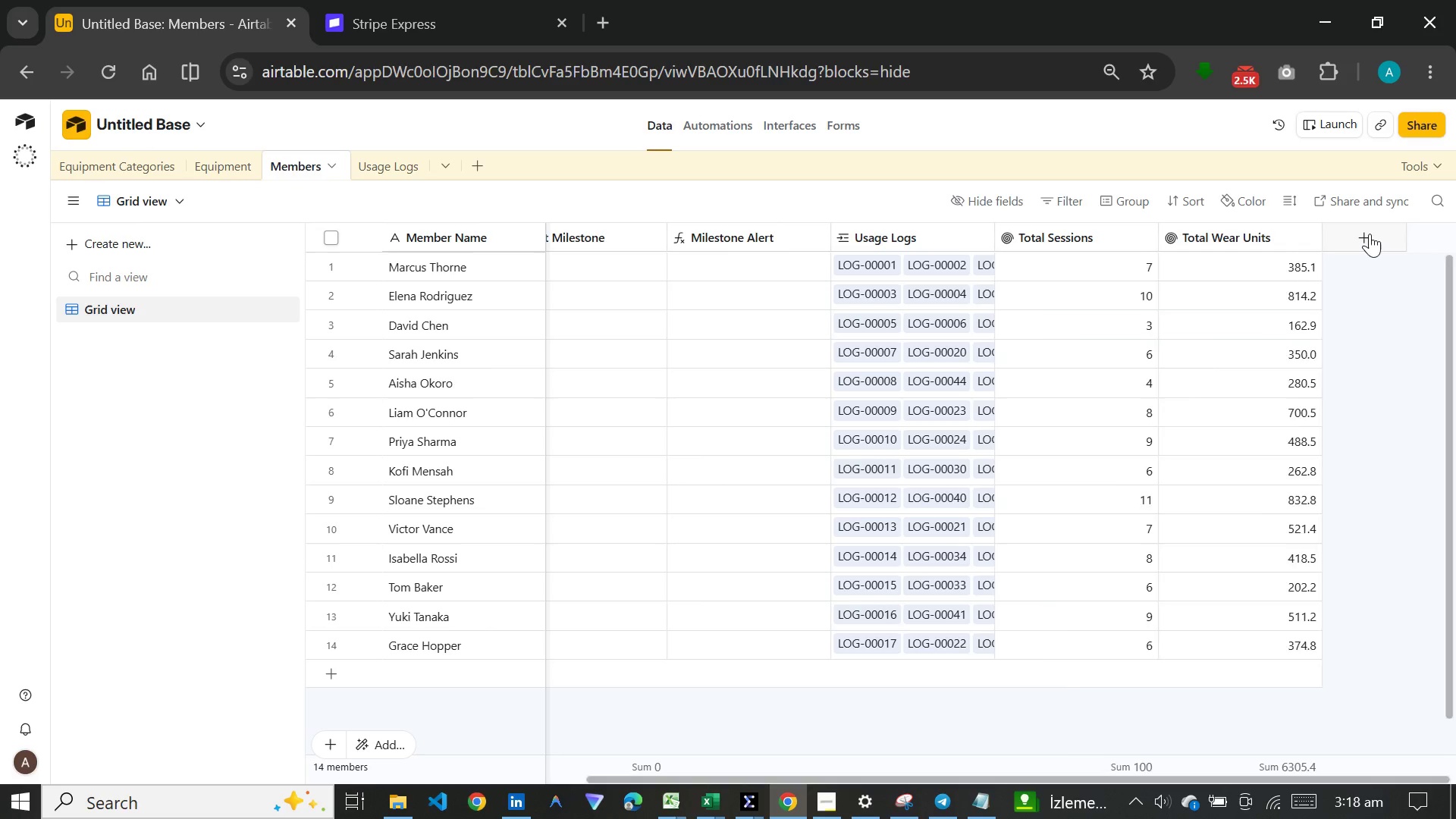 
left_click([1370, 234])
 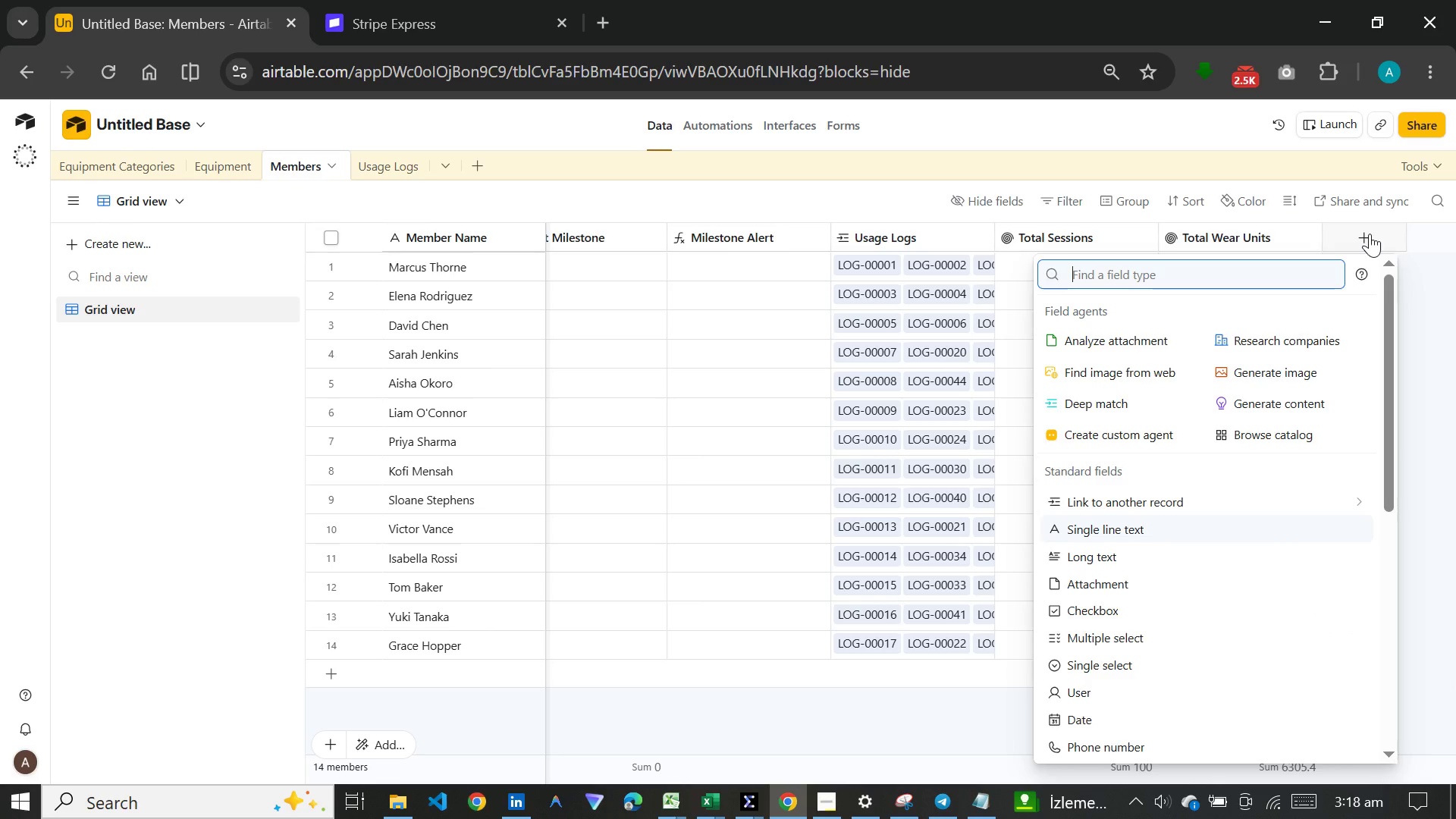 
type(roll)
 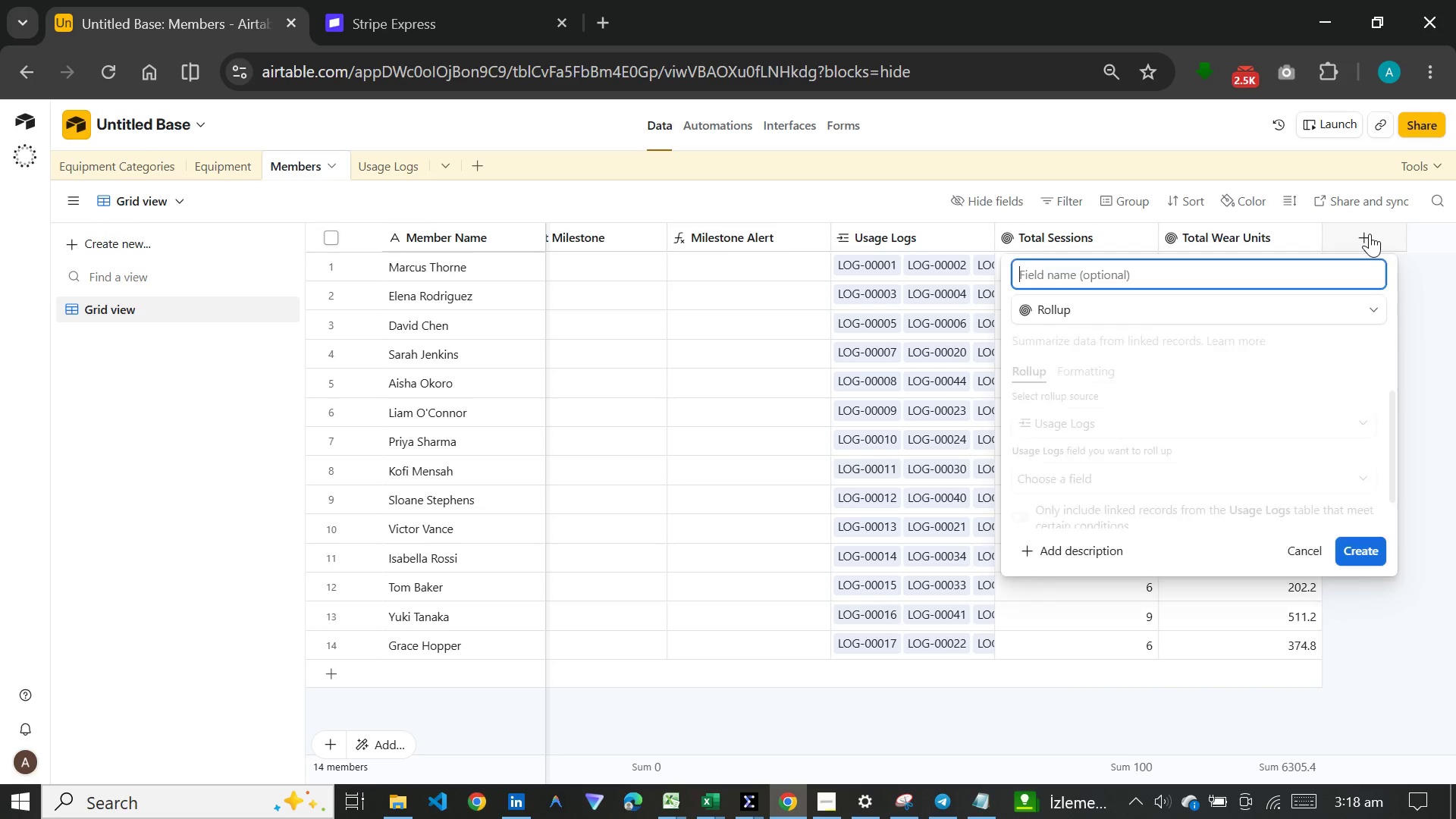 
key(Enter)
 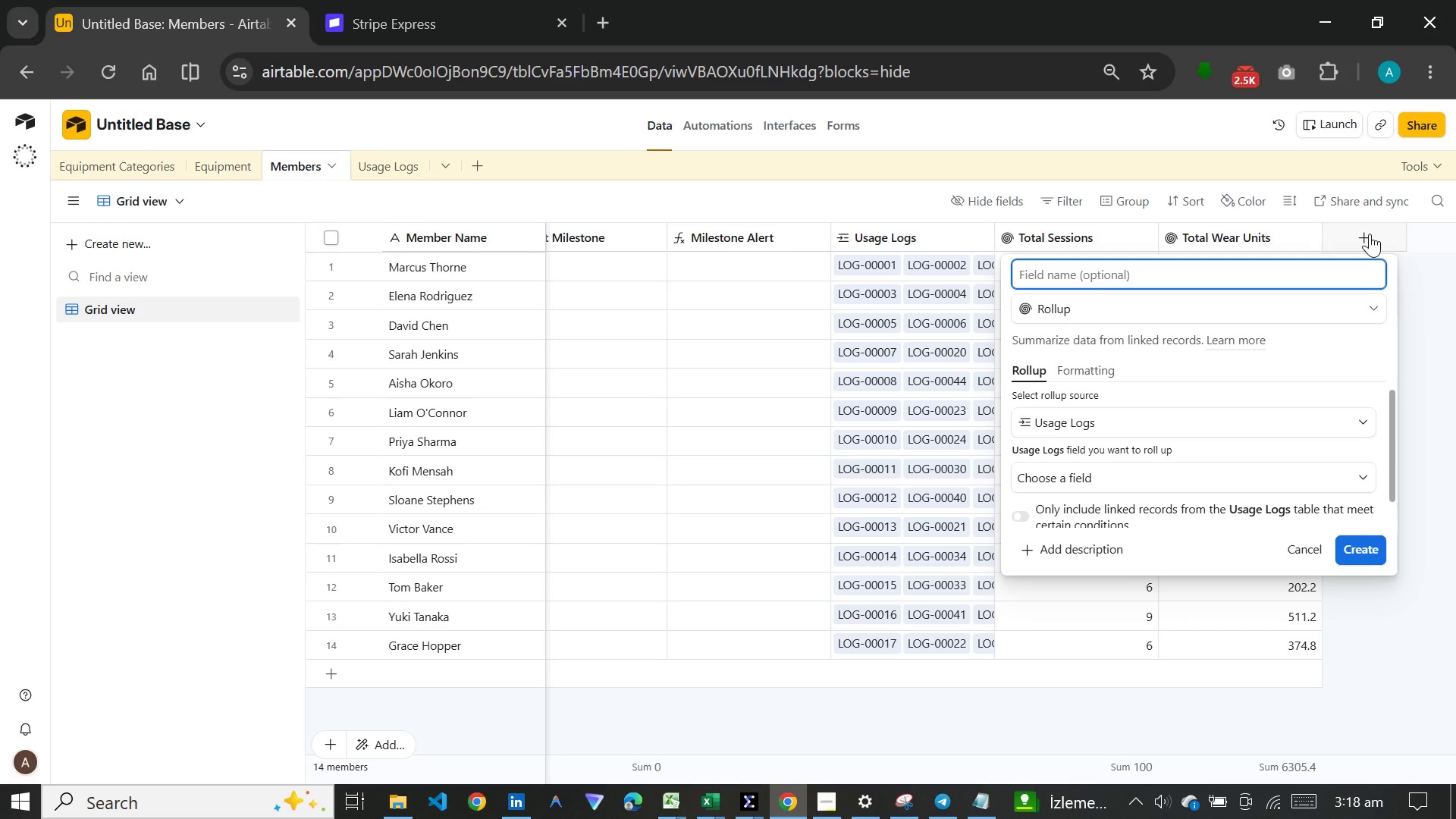 
type(Last Visit)
 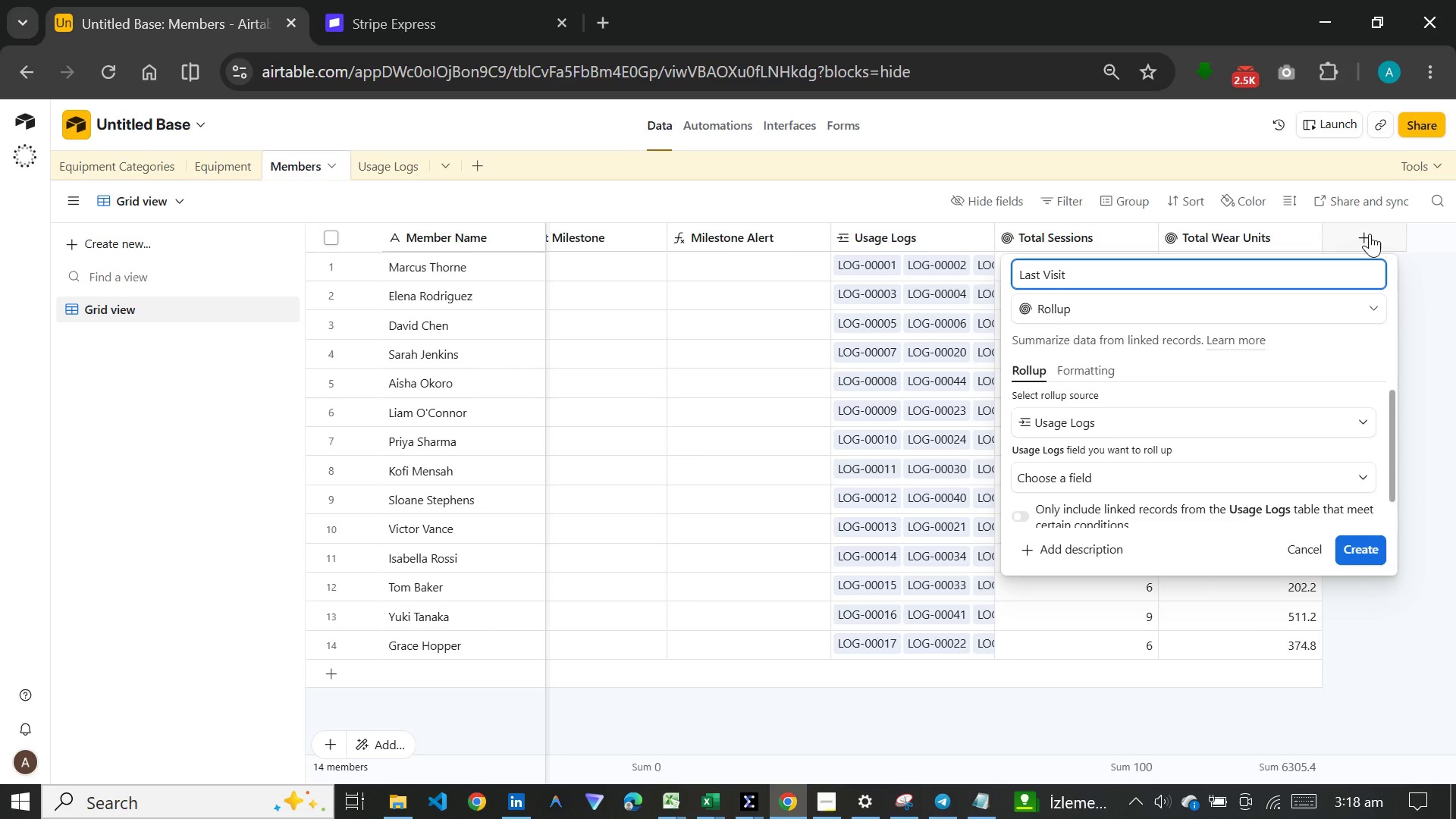 
wait(7.23)
 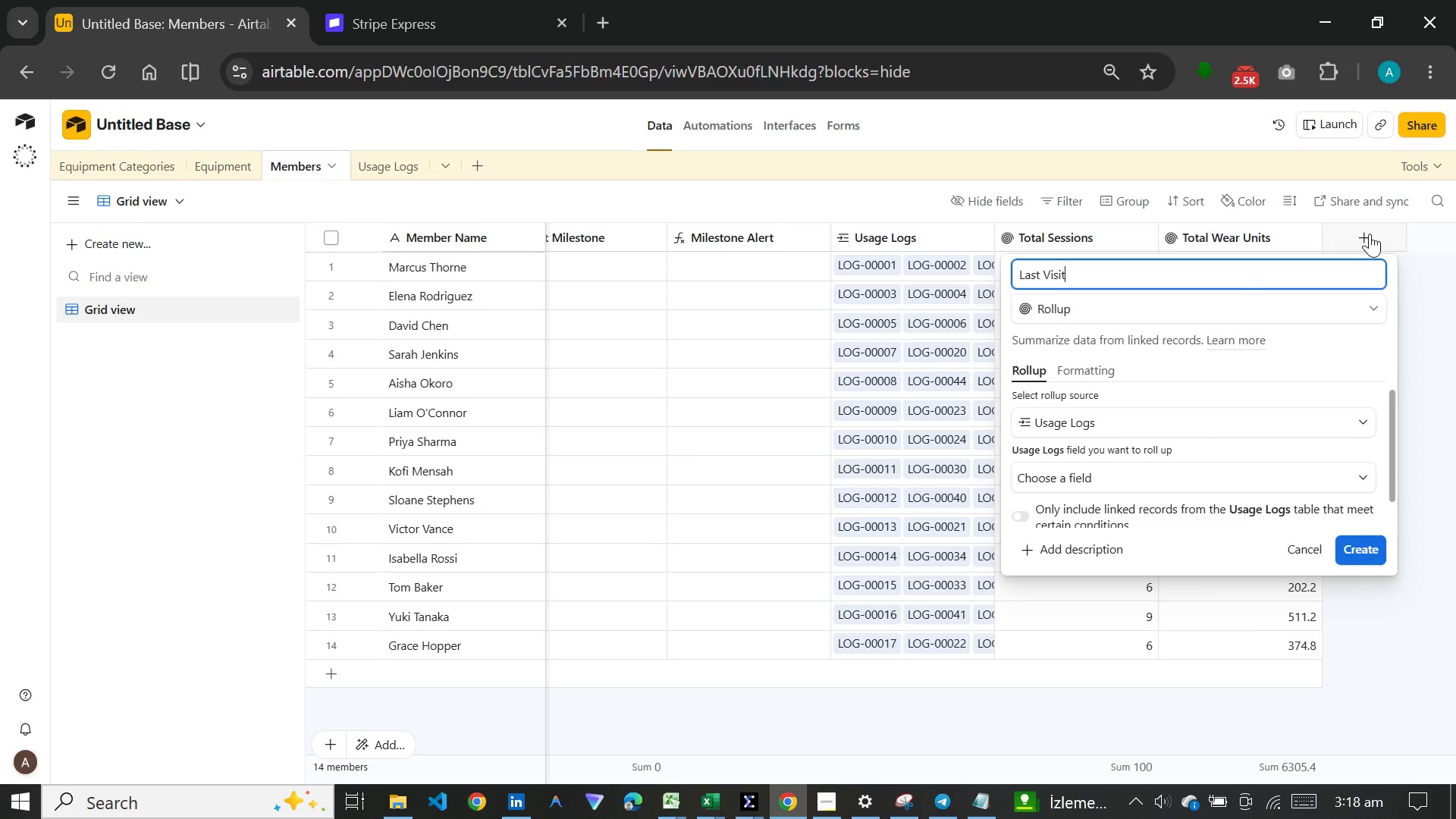 
left_click([1106, 674])
 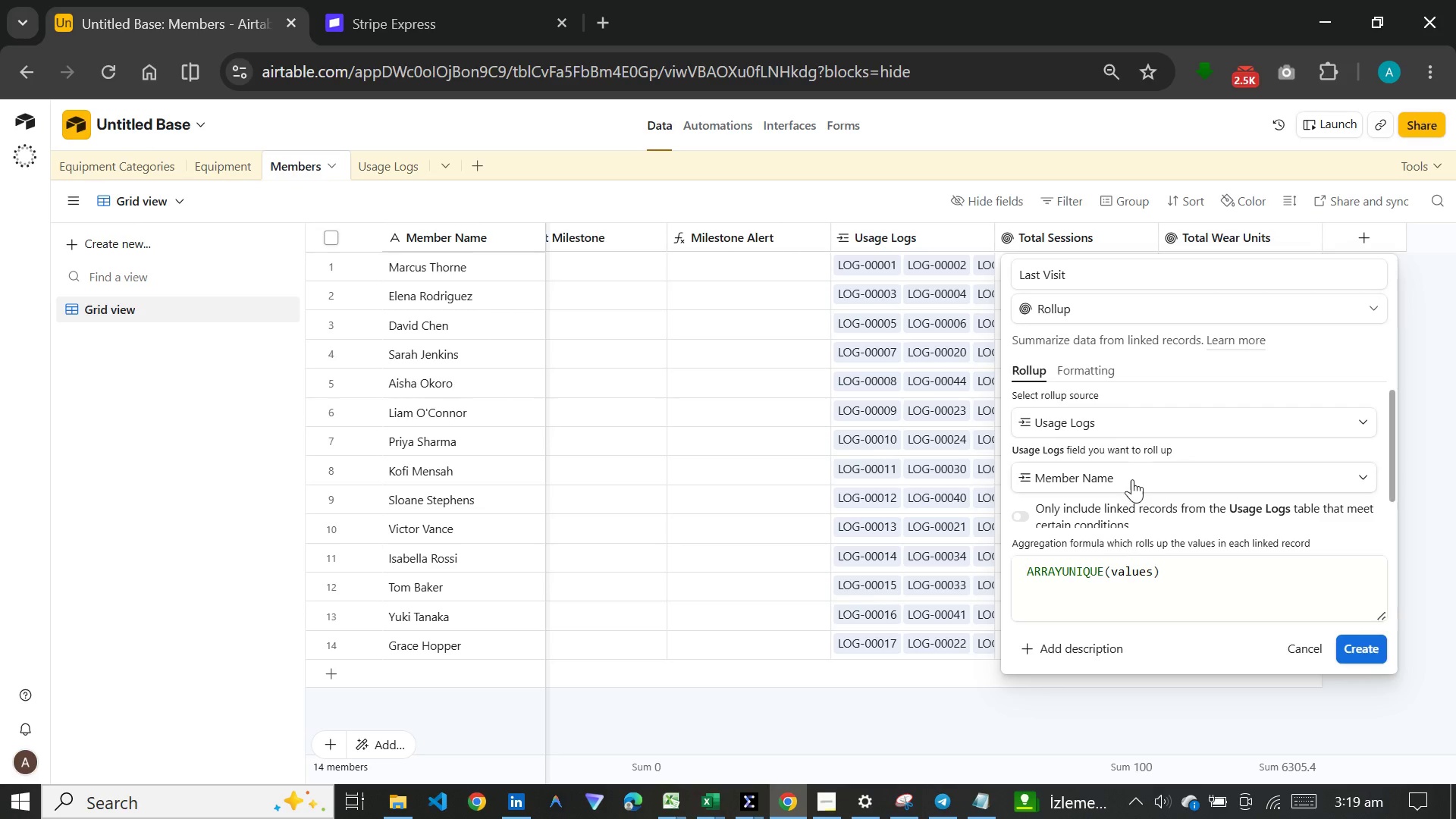 
left_click([1132, 476])
 